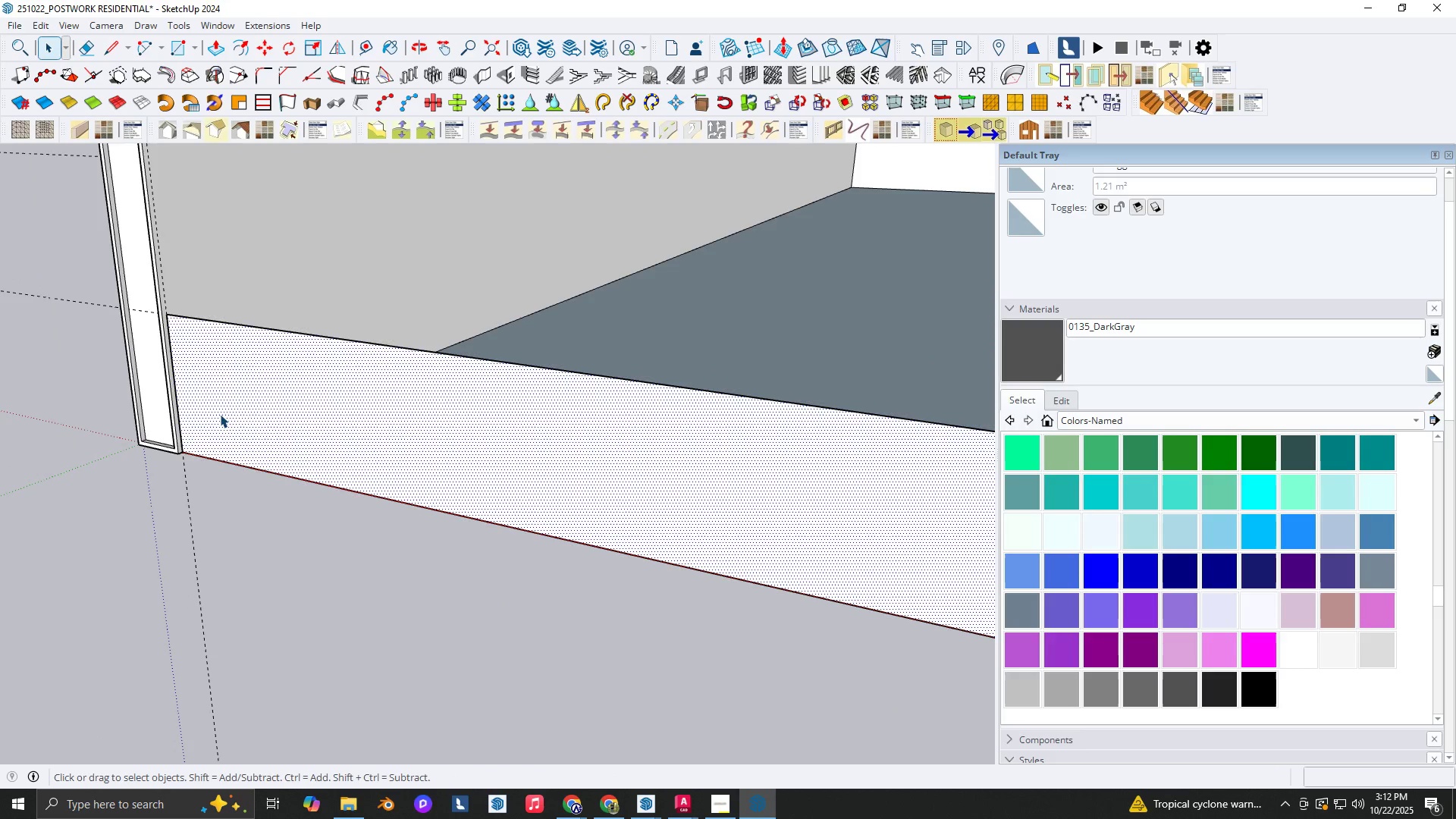 
double_click([220, 414])
 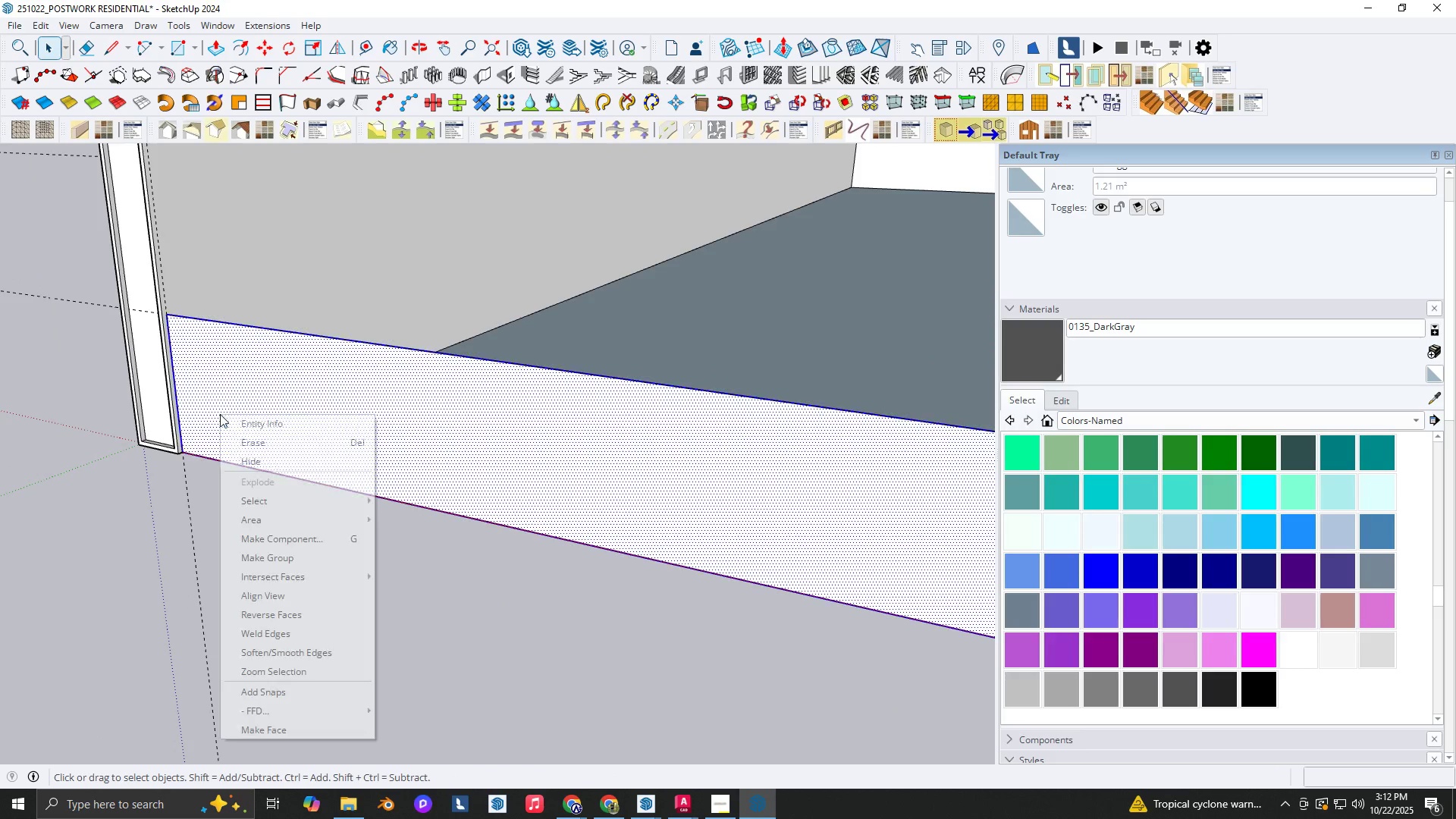 
right_click([220, 414])
 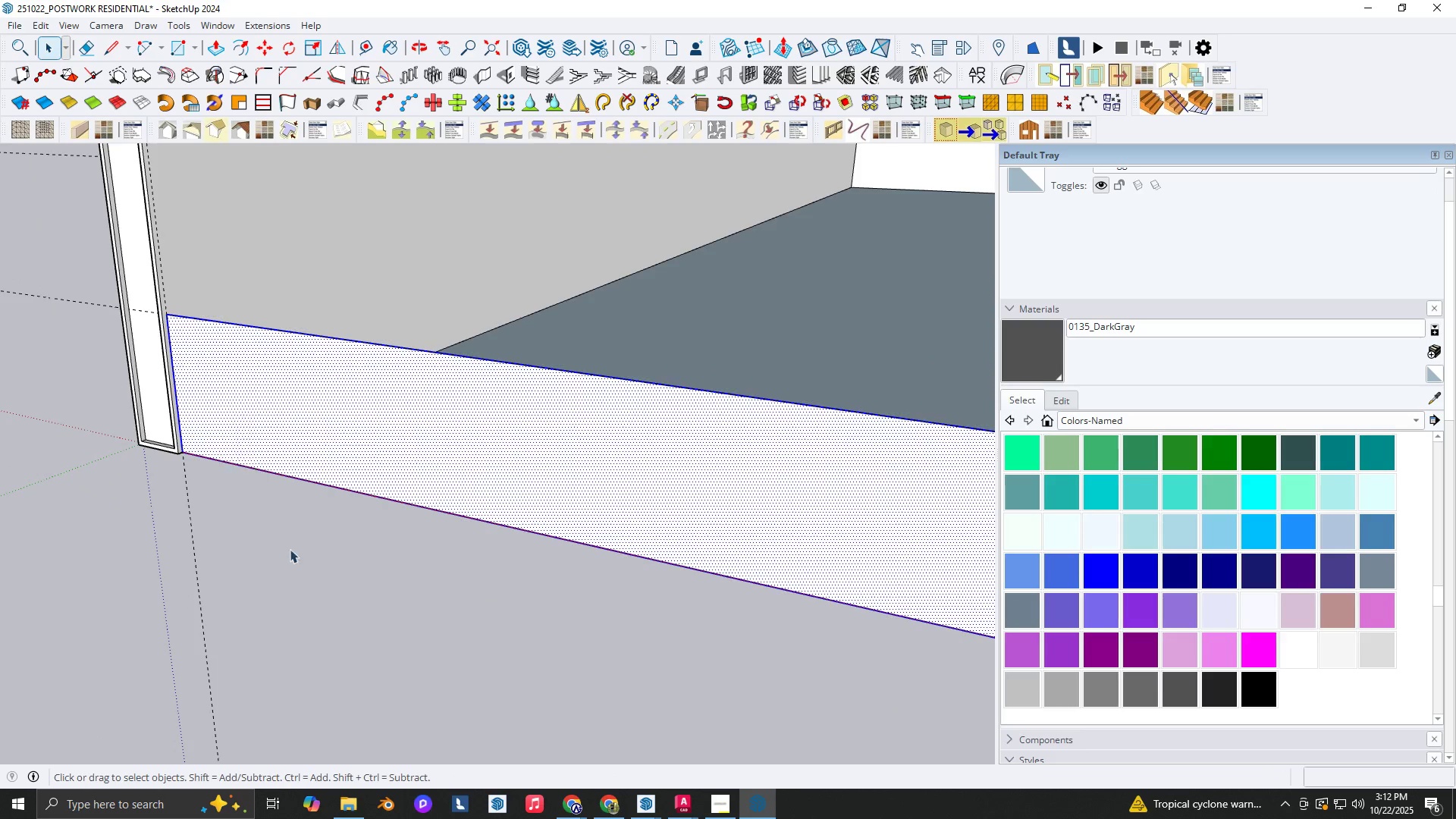 
double_click([334, 449])
 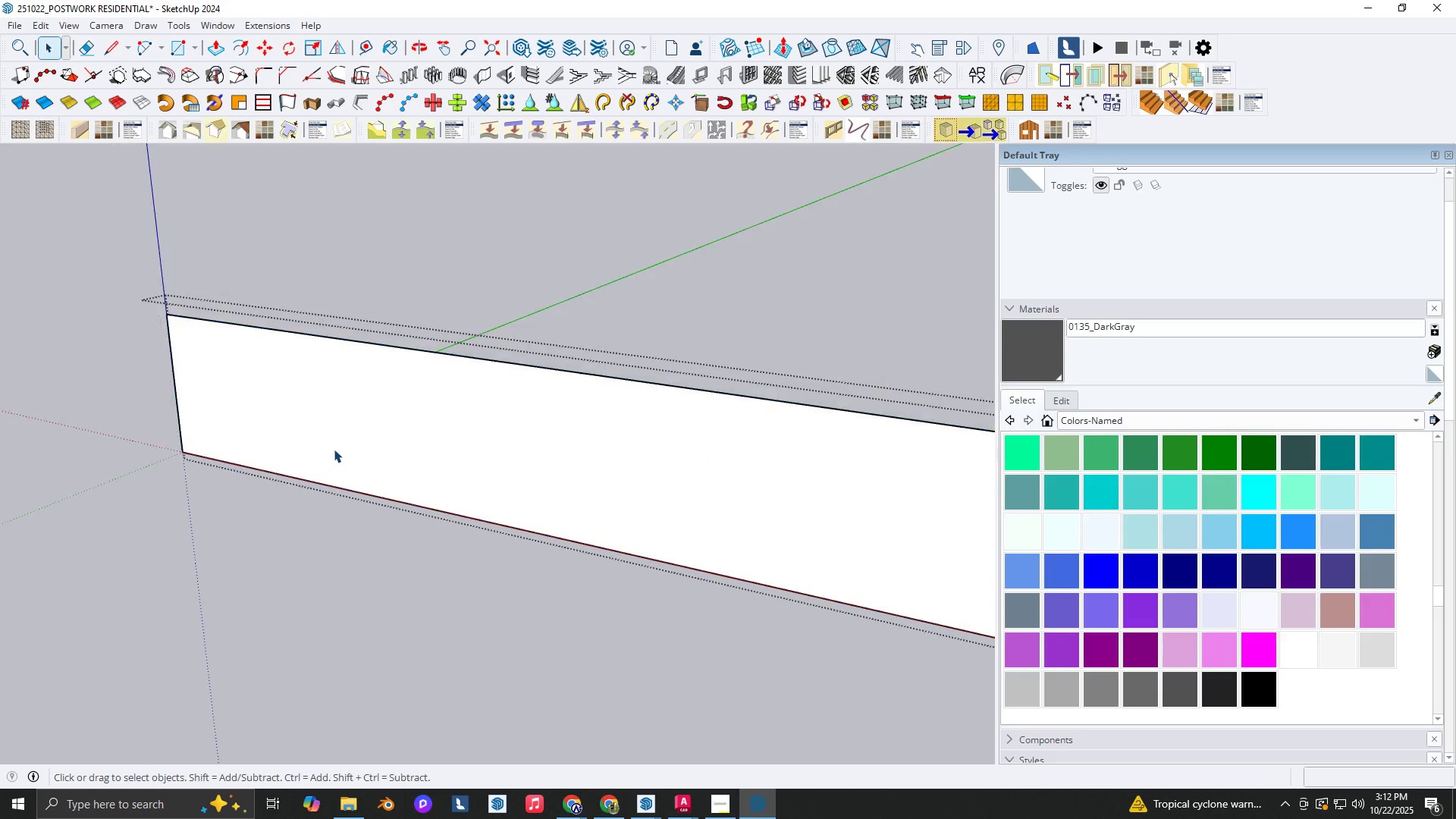 
triple_click([334, 449])
 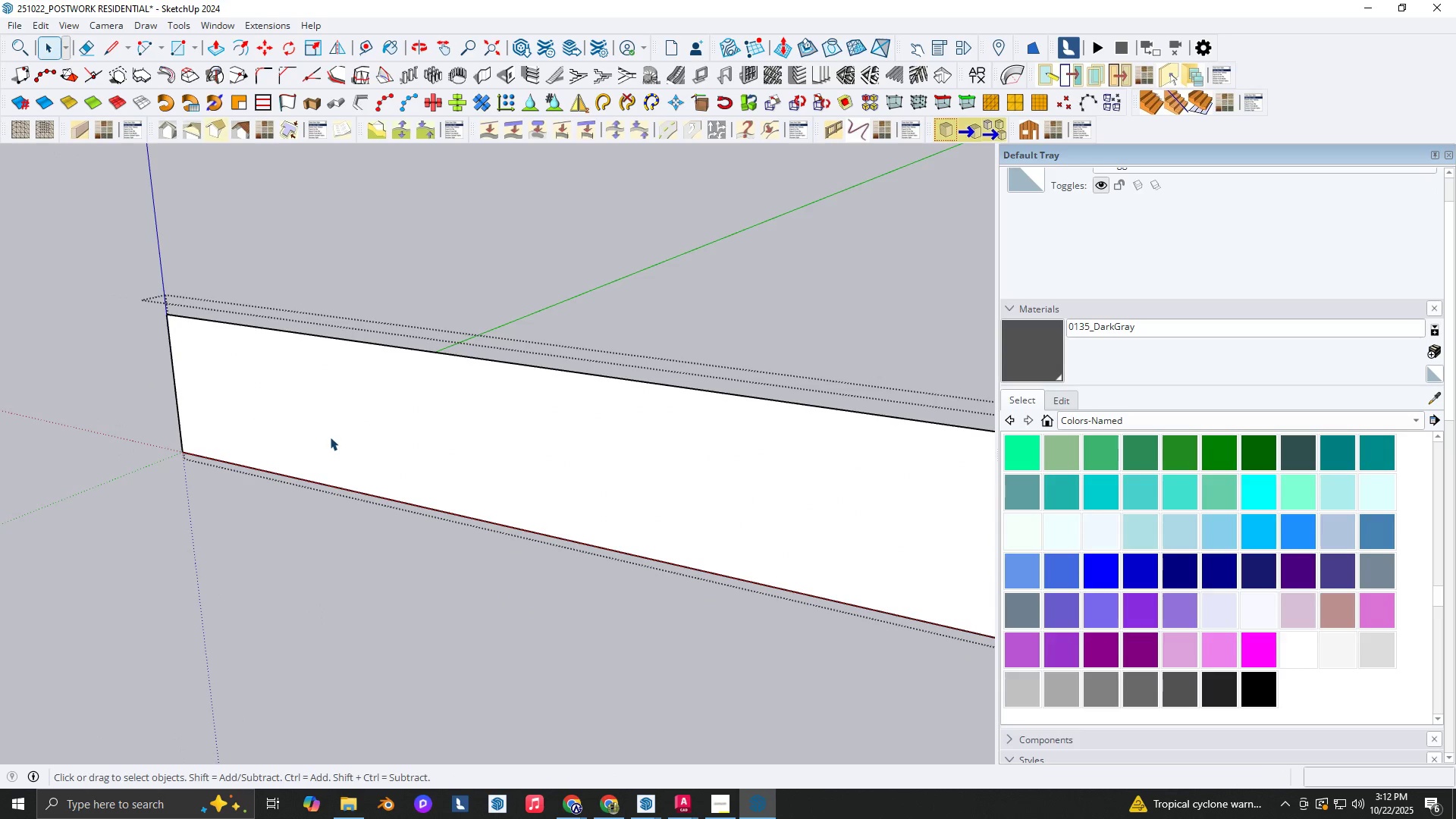 
triple_click([330, 437])
 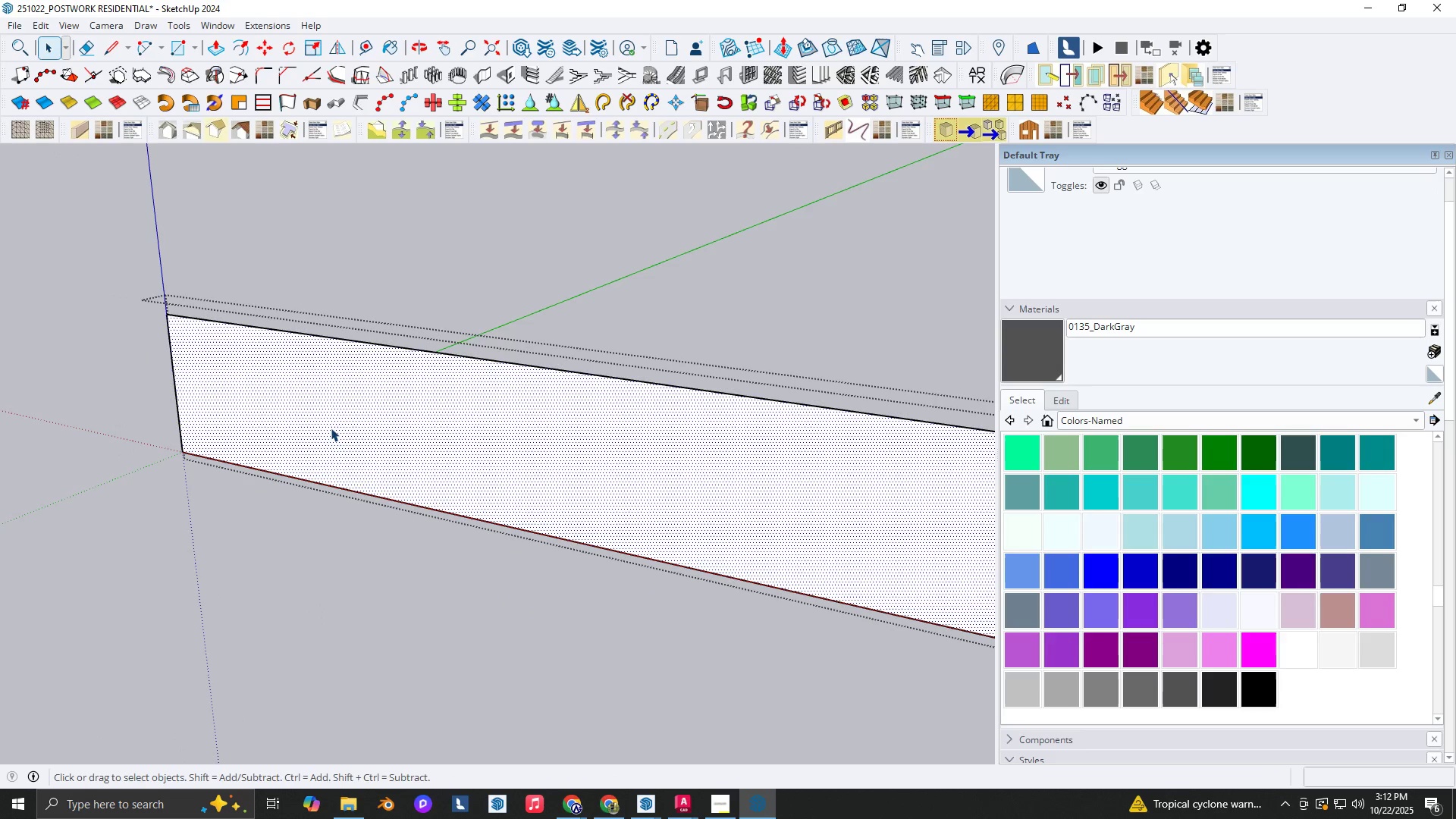 
key(P)
 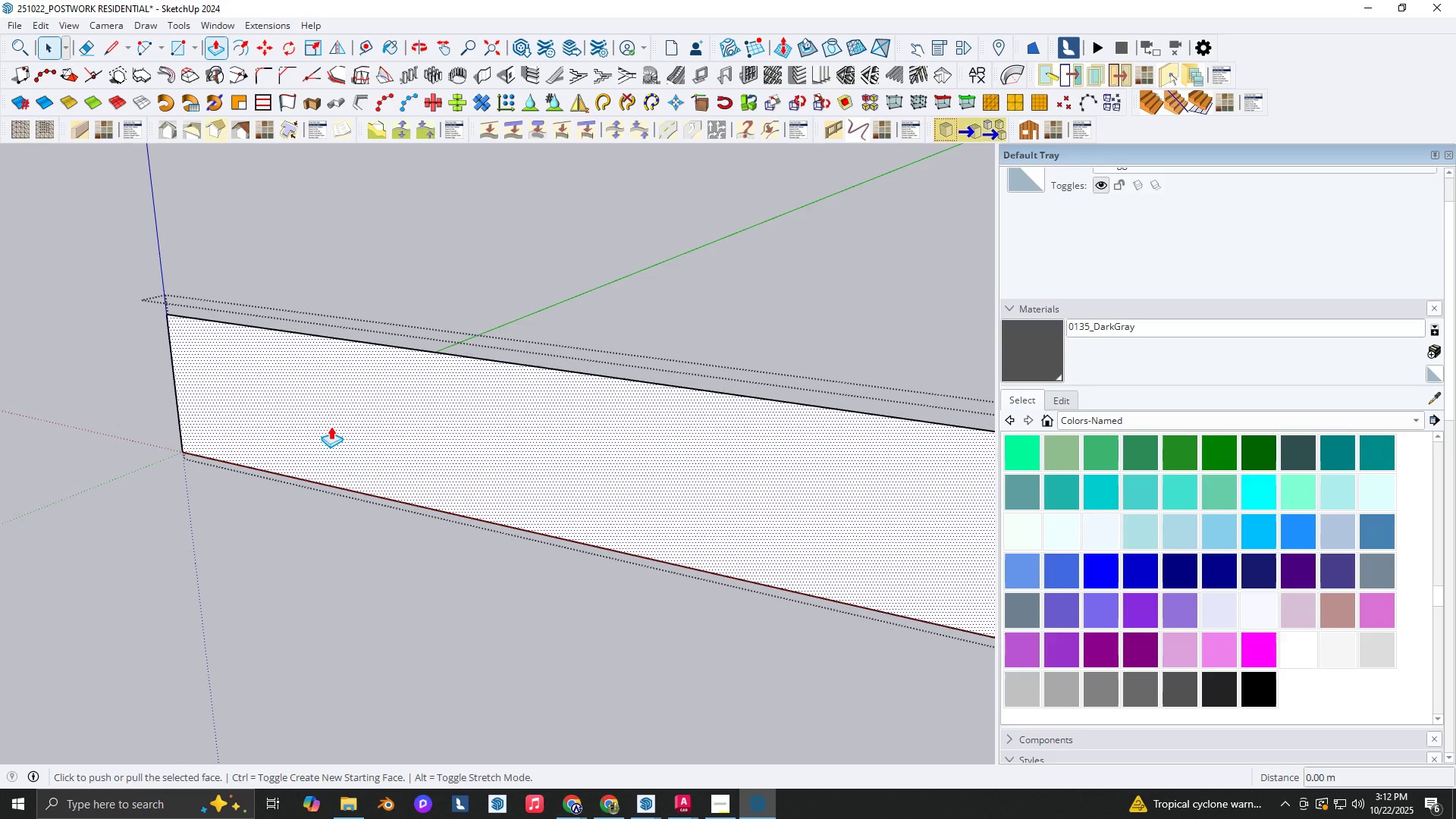 
triple_click([331, 426])
 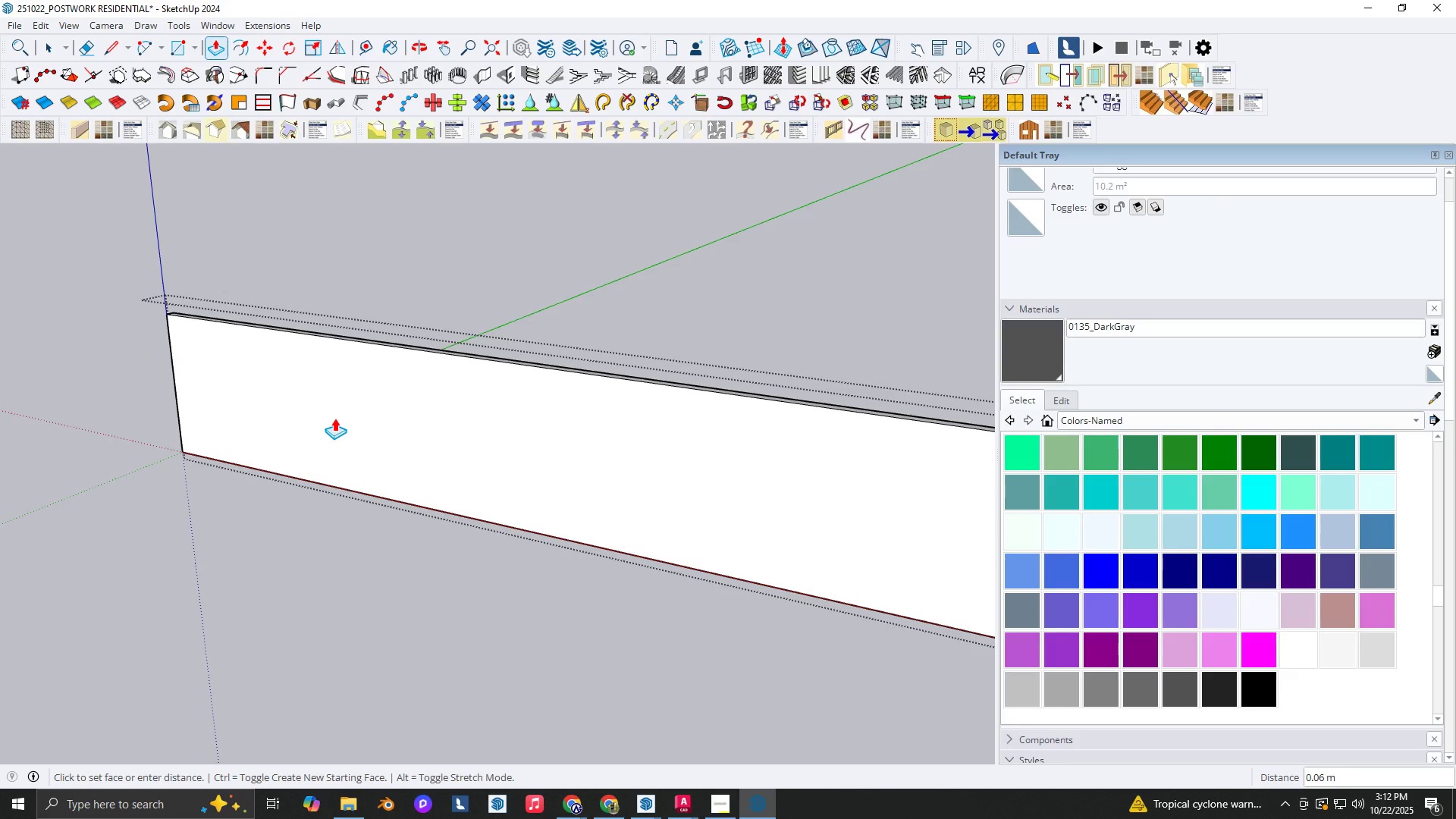 
left_click([334, 418])
 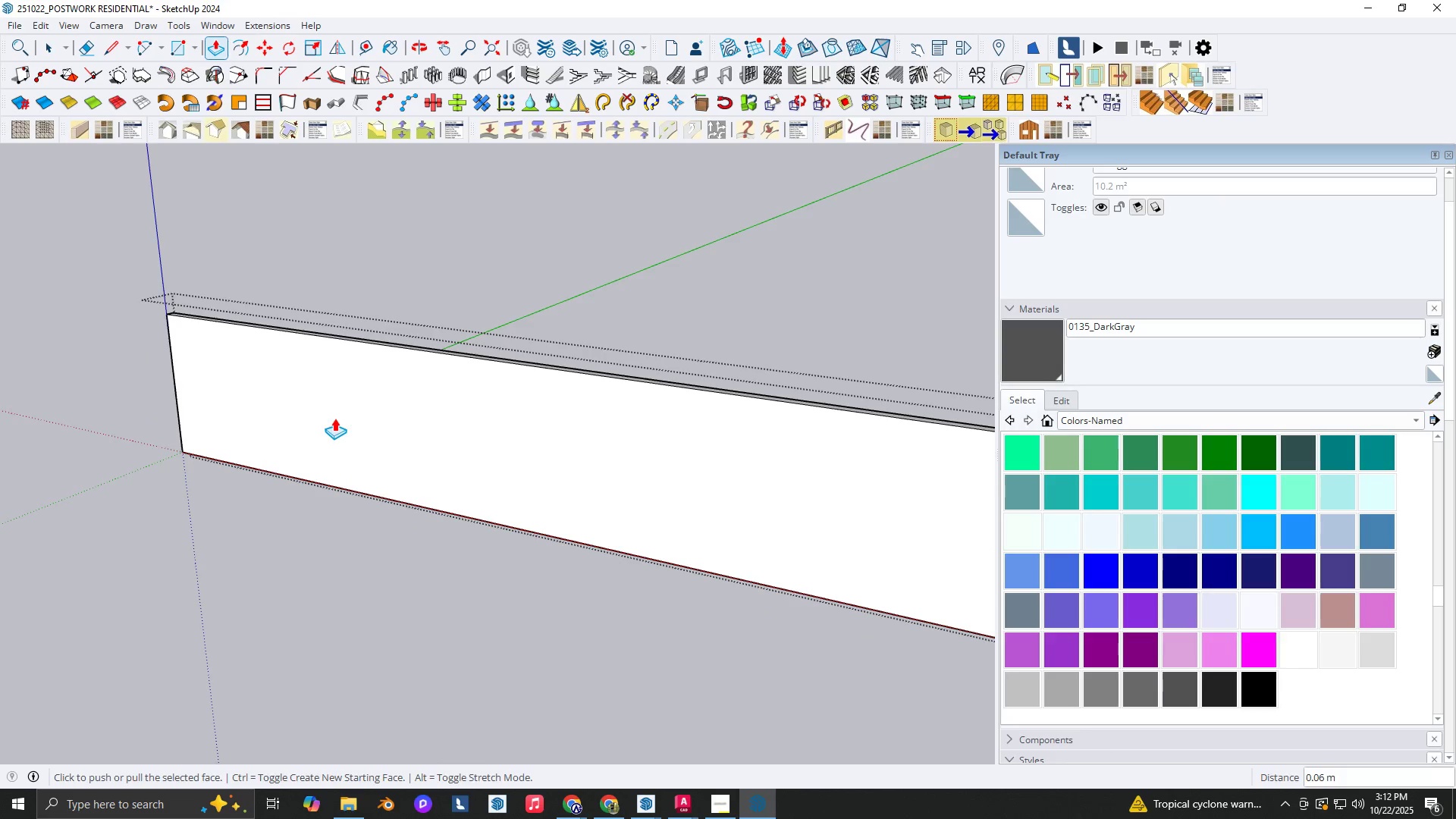 
key(Space)
 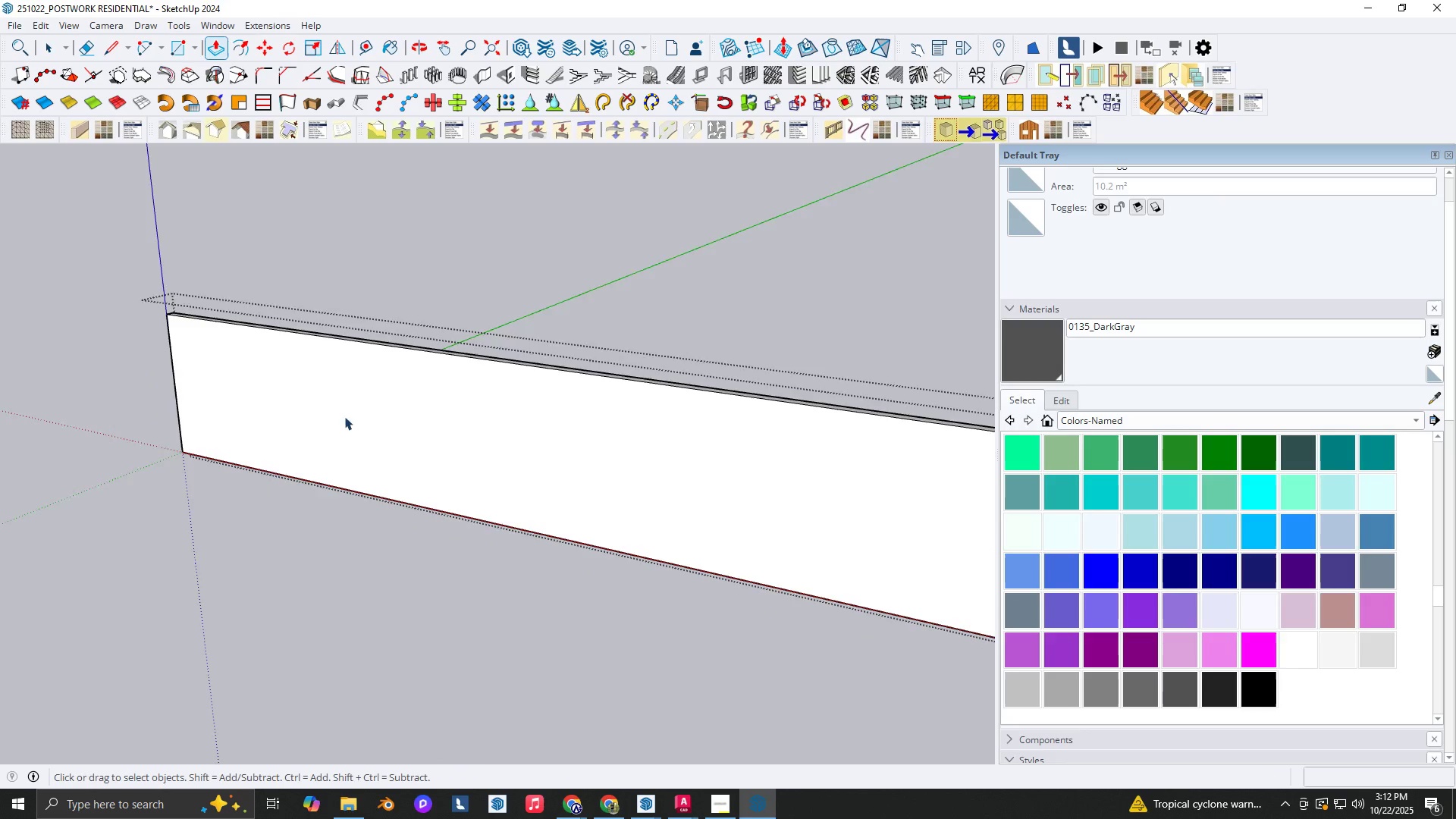 
key(Escape)
 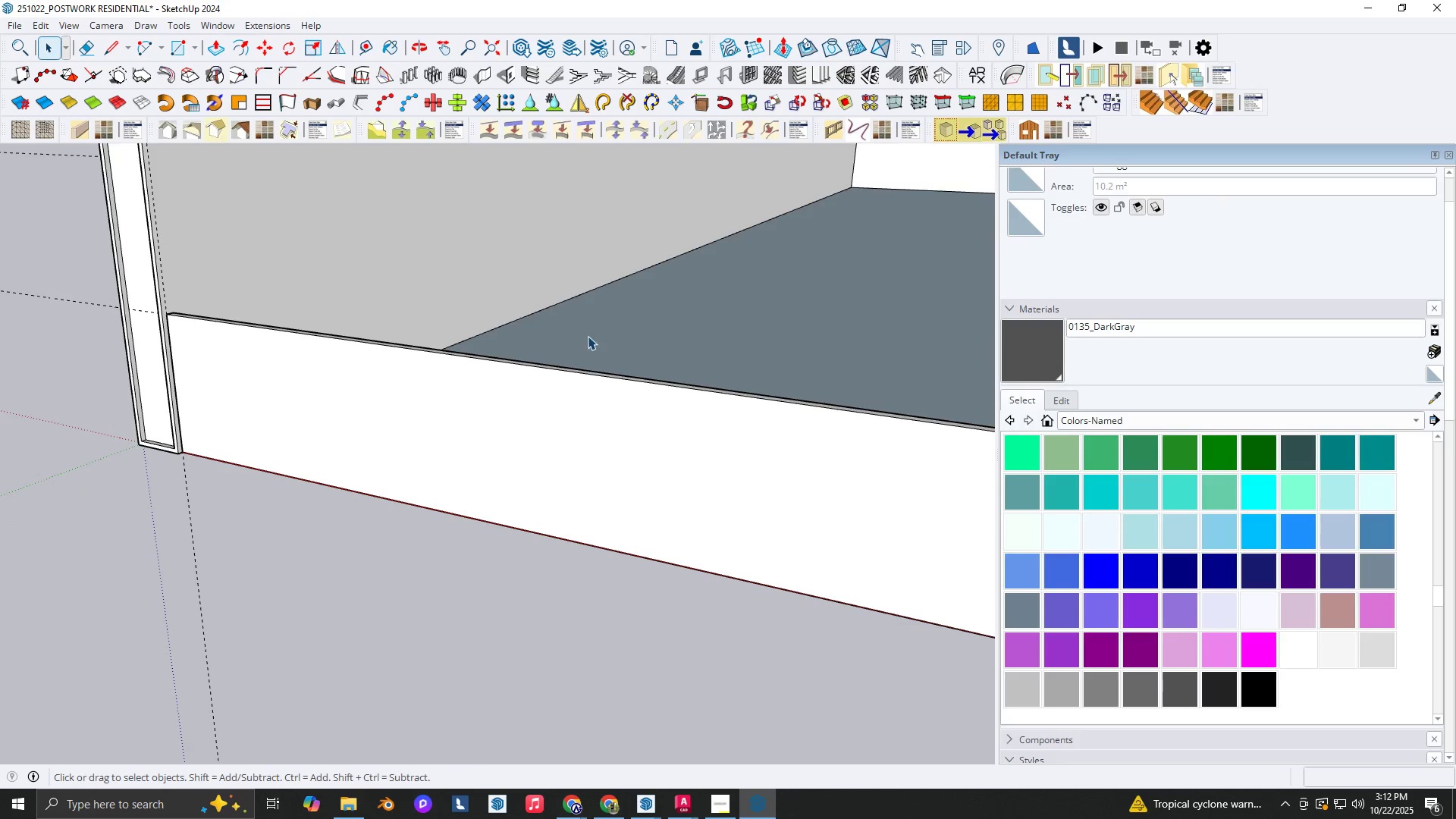 
left_click([588, 336])
 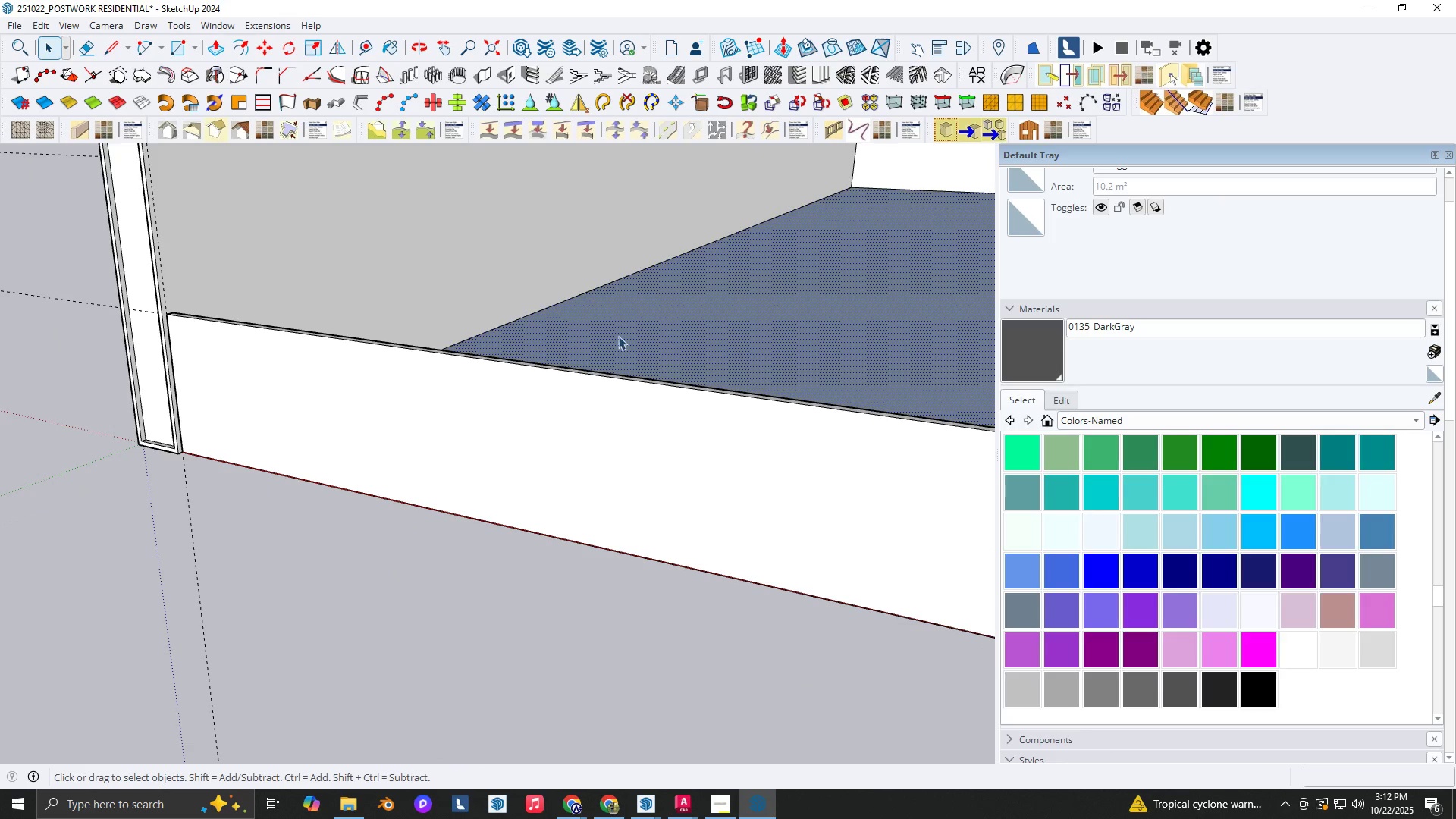 
key(Delete)
 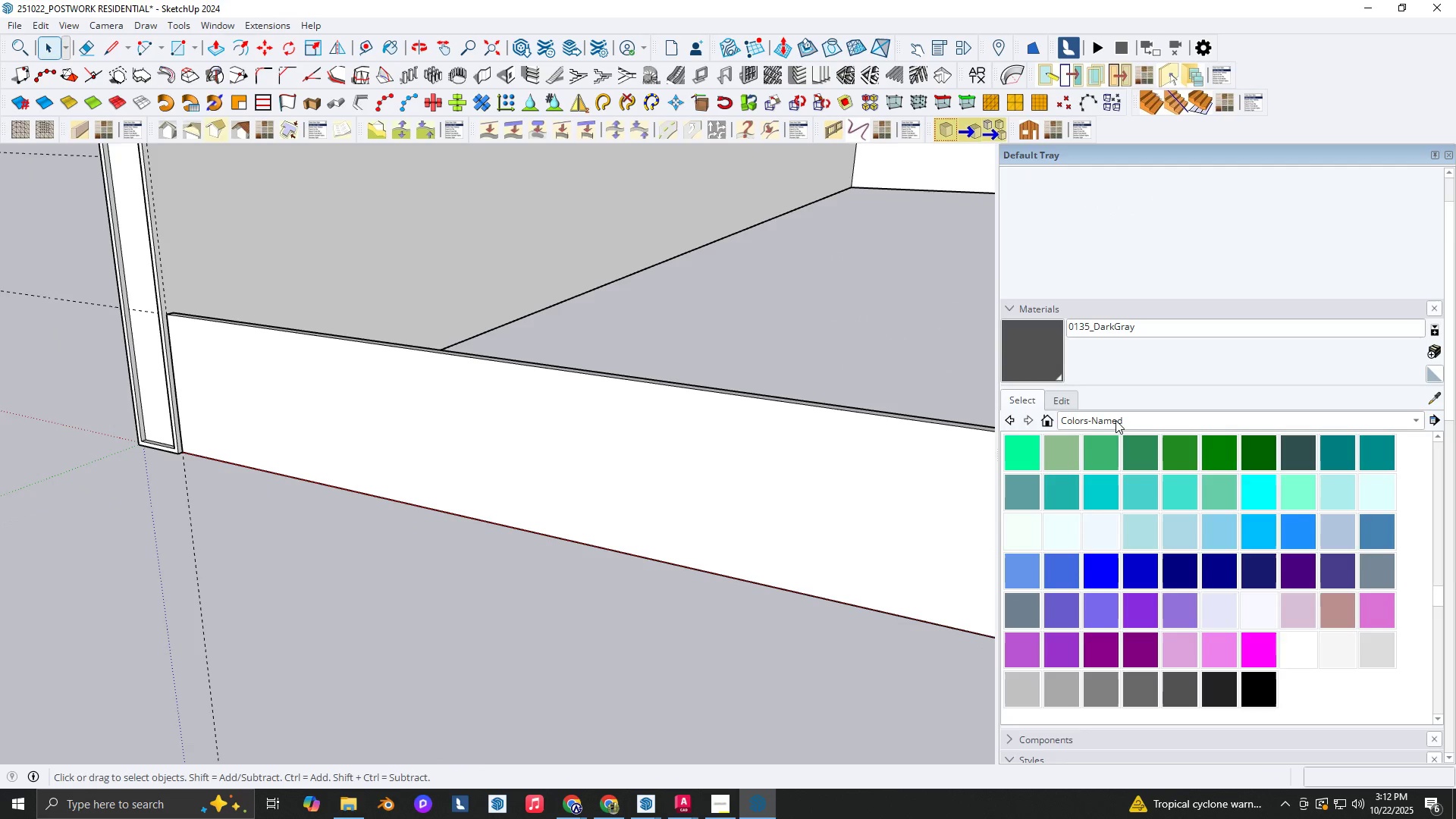 
left_click([1116, 421])
 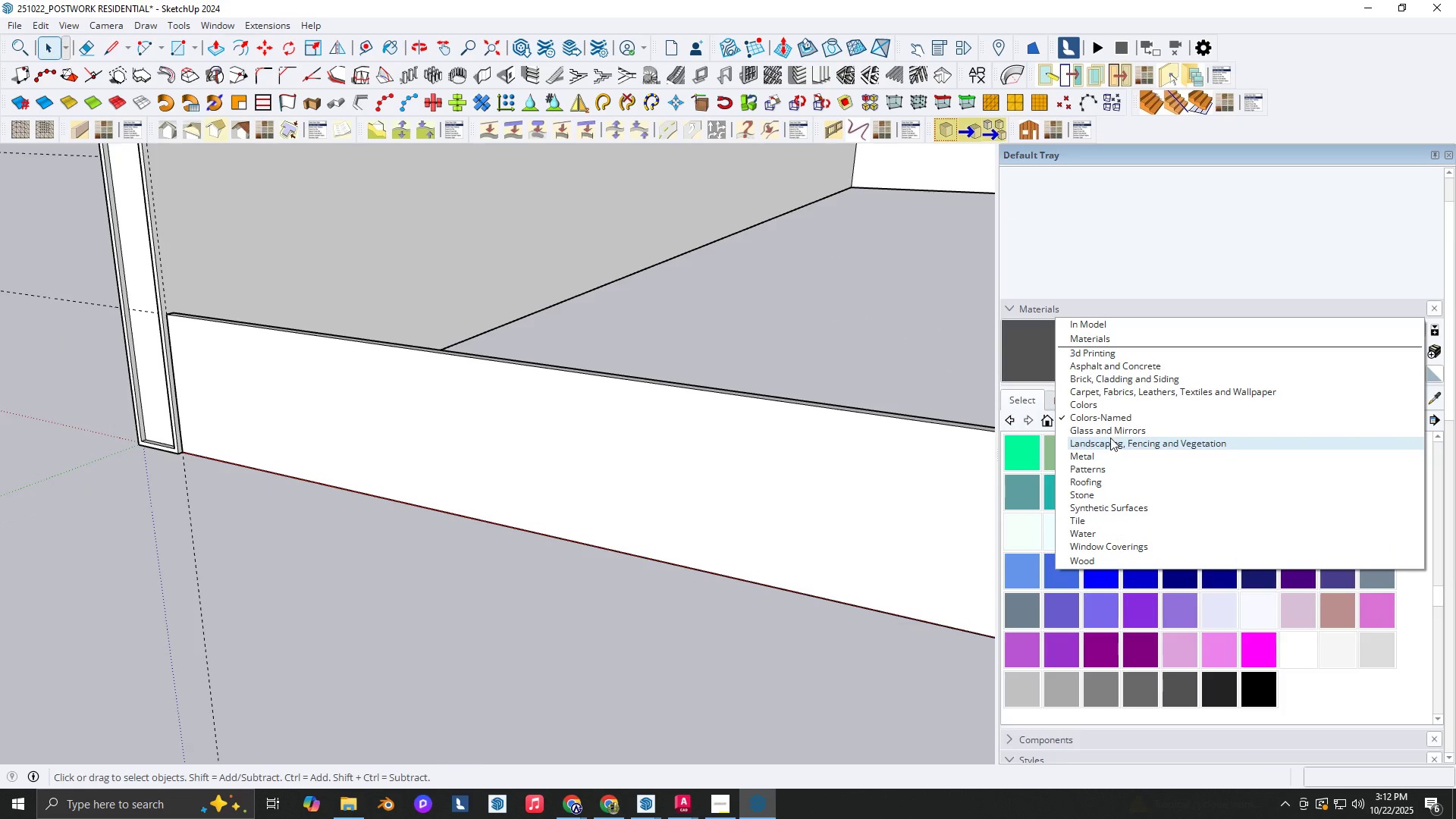 
left_click([1110, 433])
 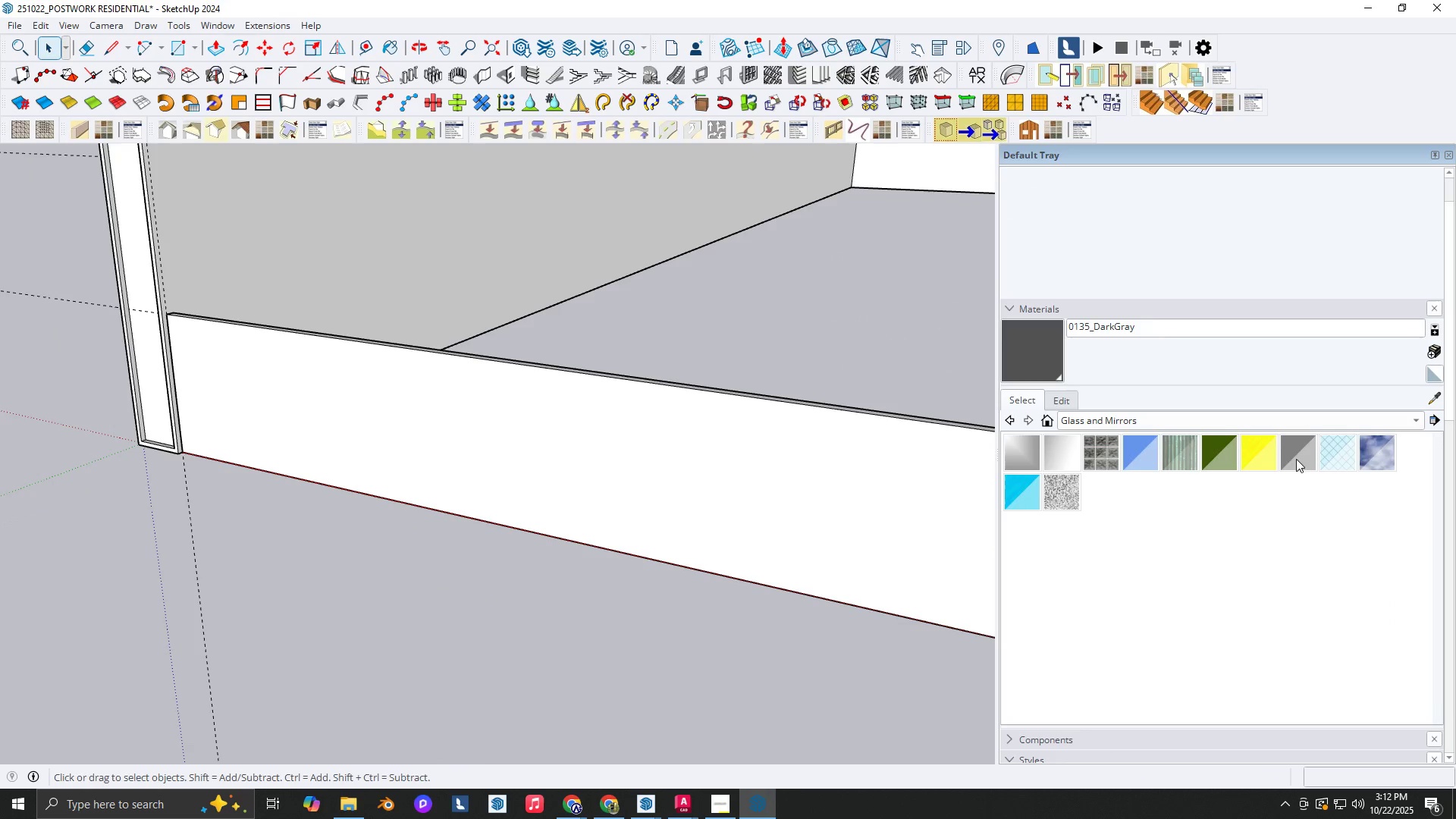 
double_click([832, 473])
 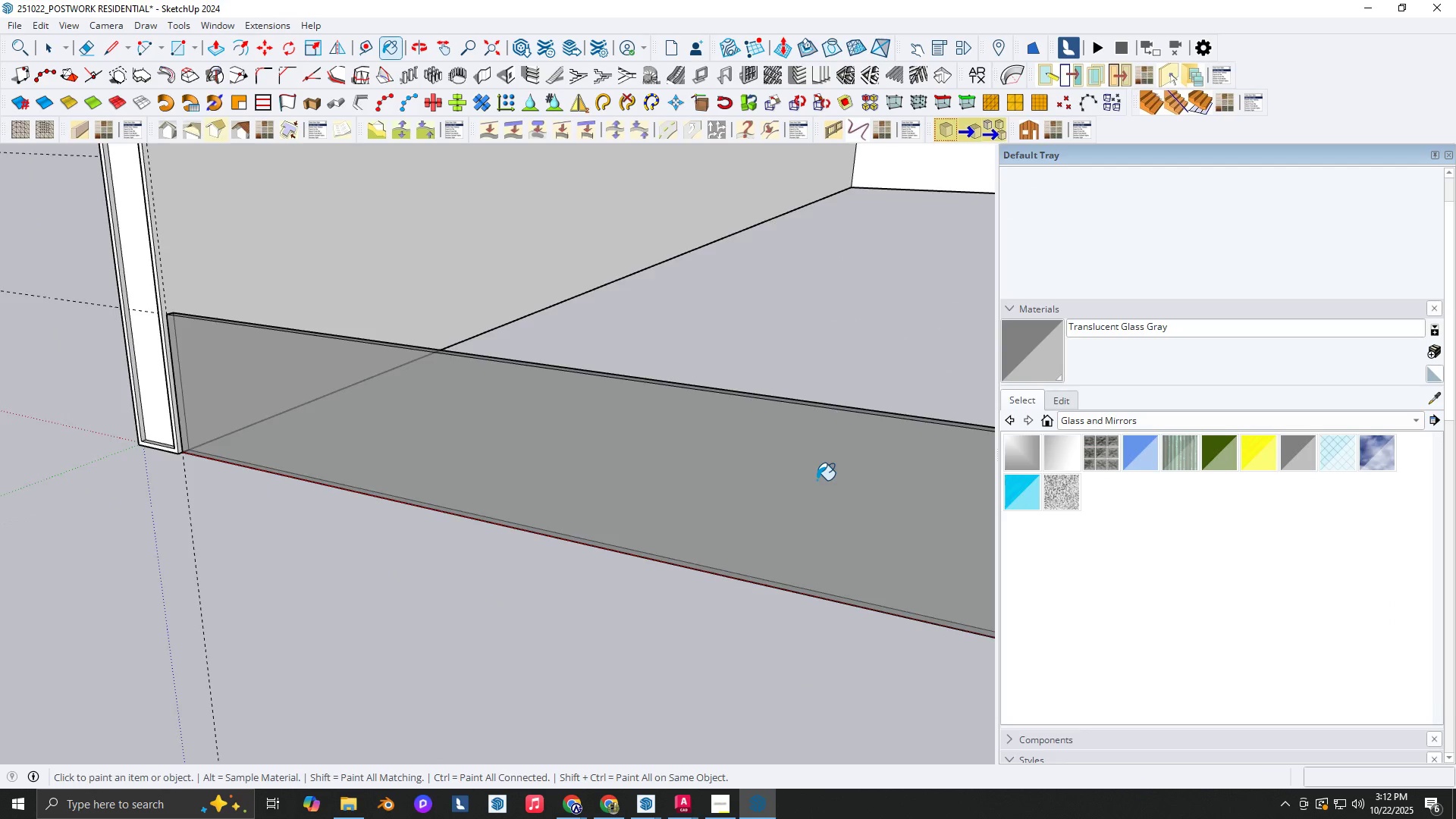 
scroll: coordinate [601, 497], scroll_direction: down, amount: 9.0
 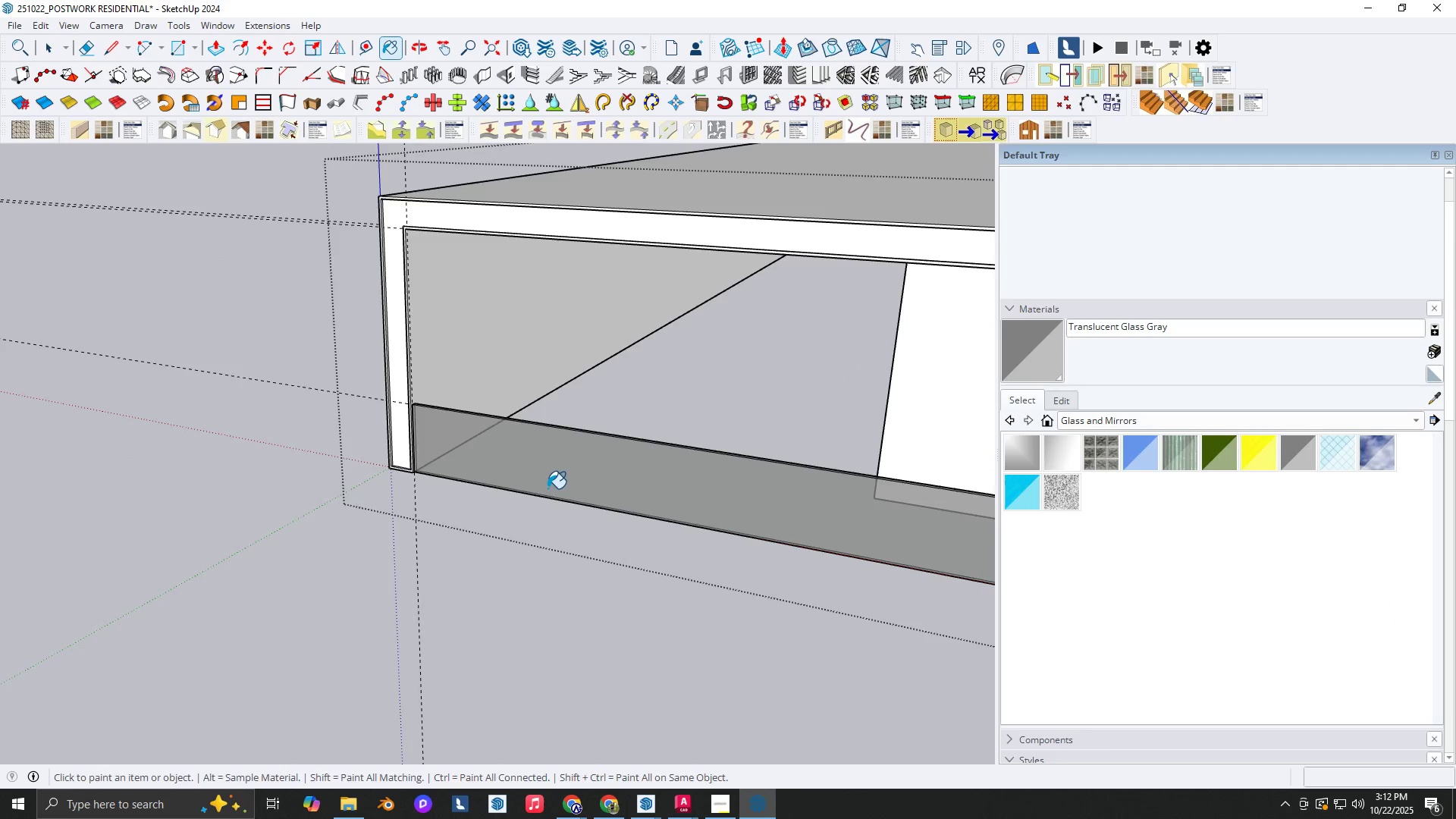 
hold_key(key=ShiftLeft, duration=0.54)
 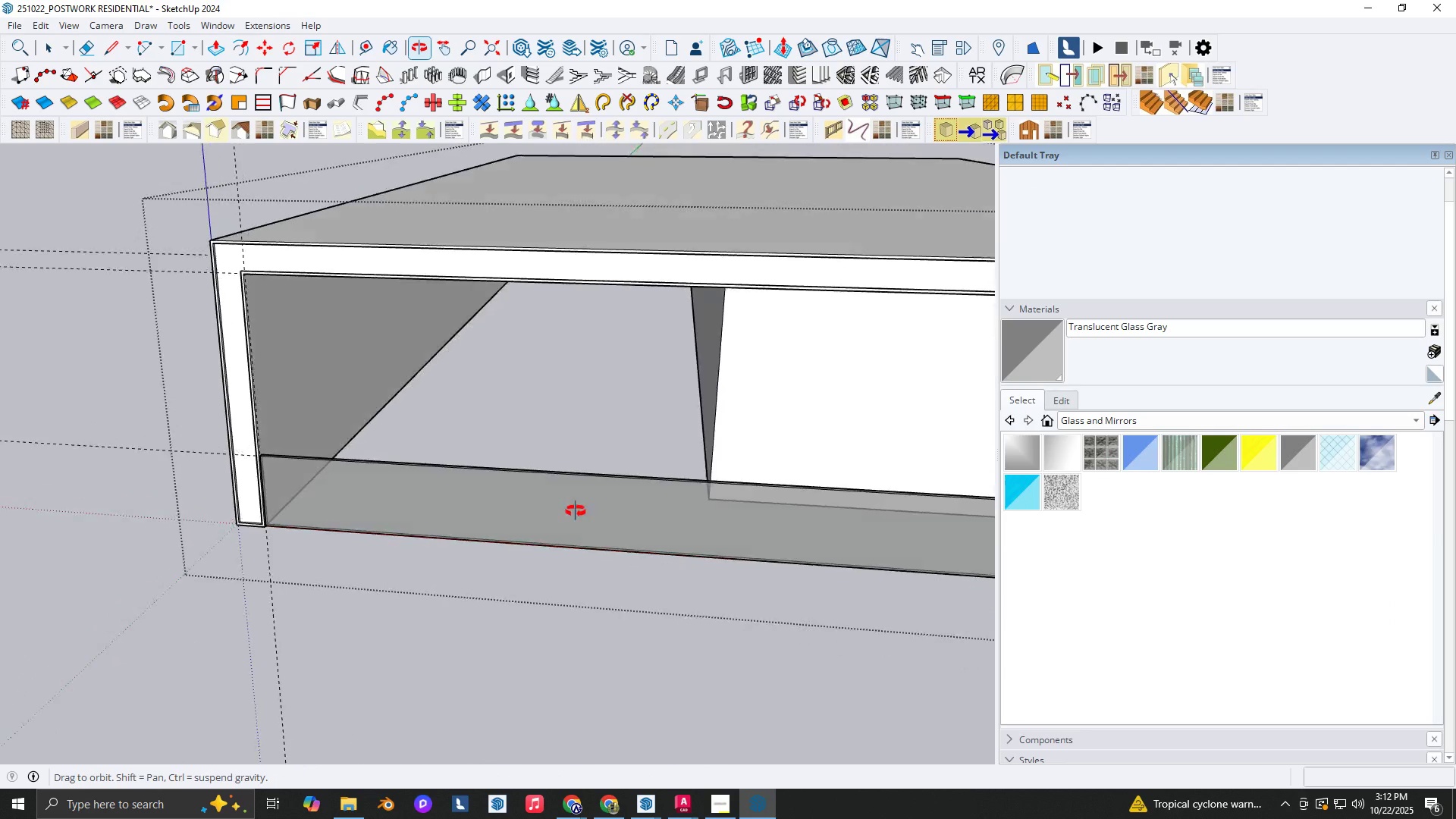 
hold_key(key=ShiftLeft, duration=0.34)
scroll: coordinate [441, 525], scroll_direction: down, amount: 4.0
 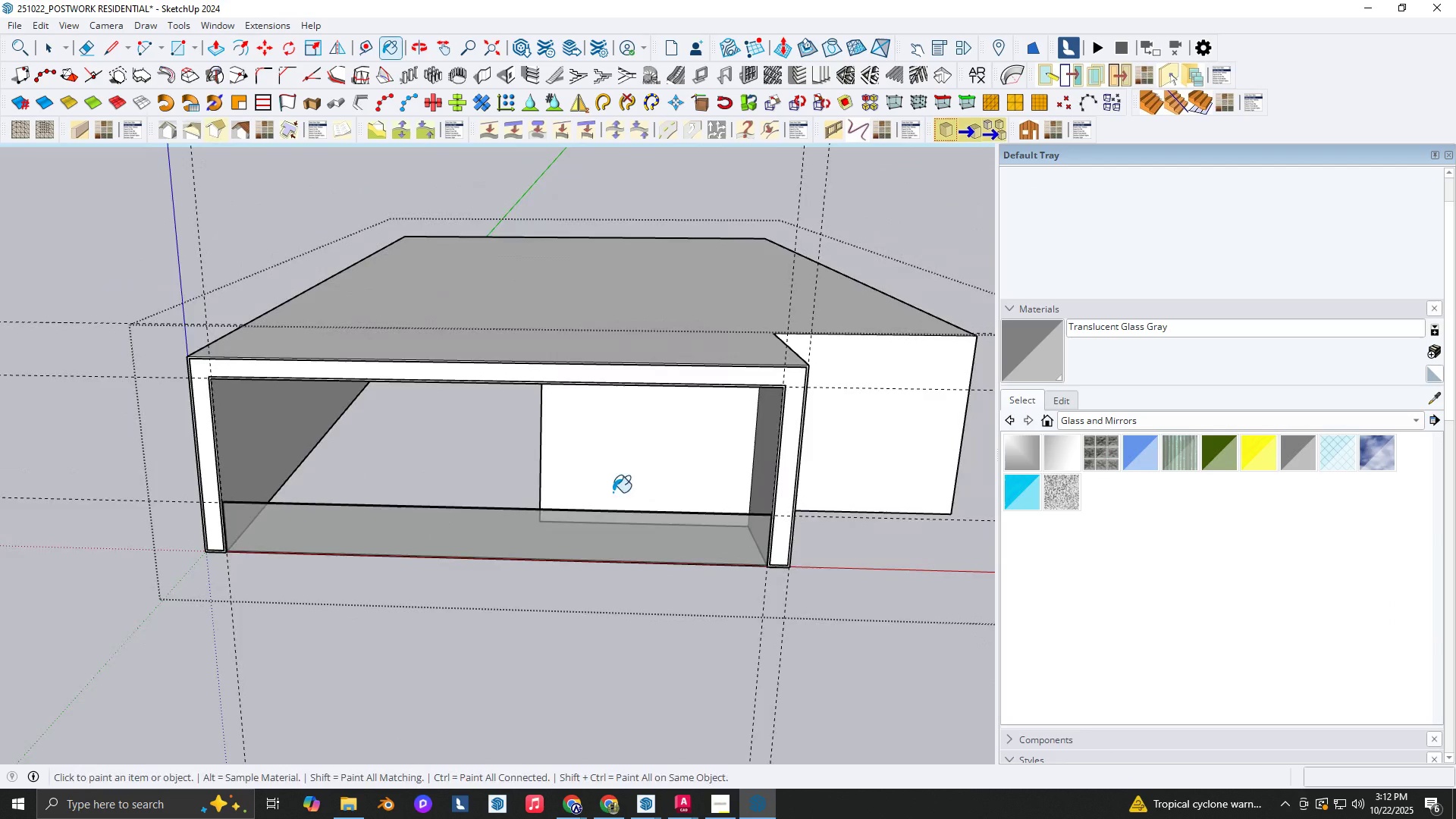 
key(Shift+ShiftLeft)
 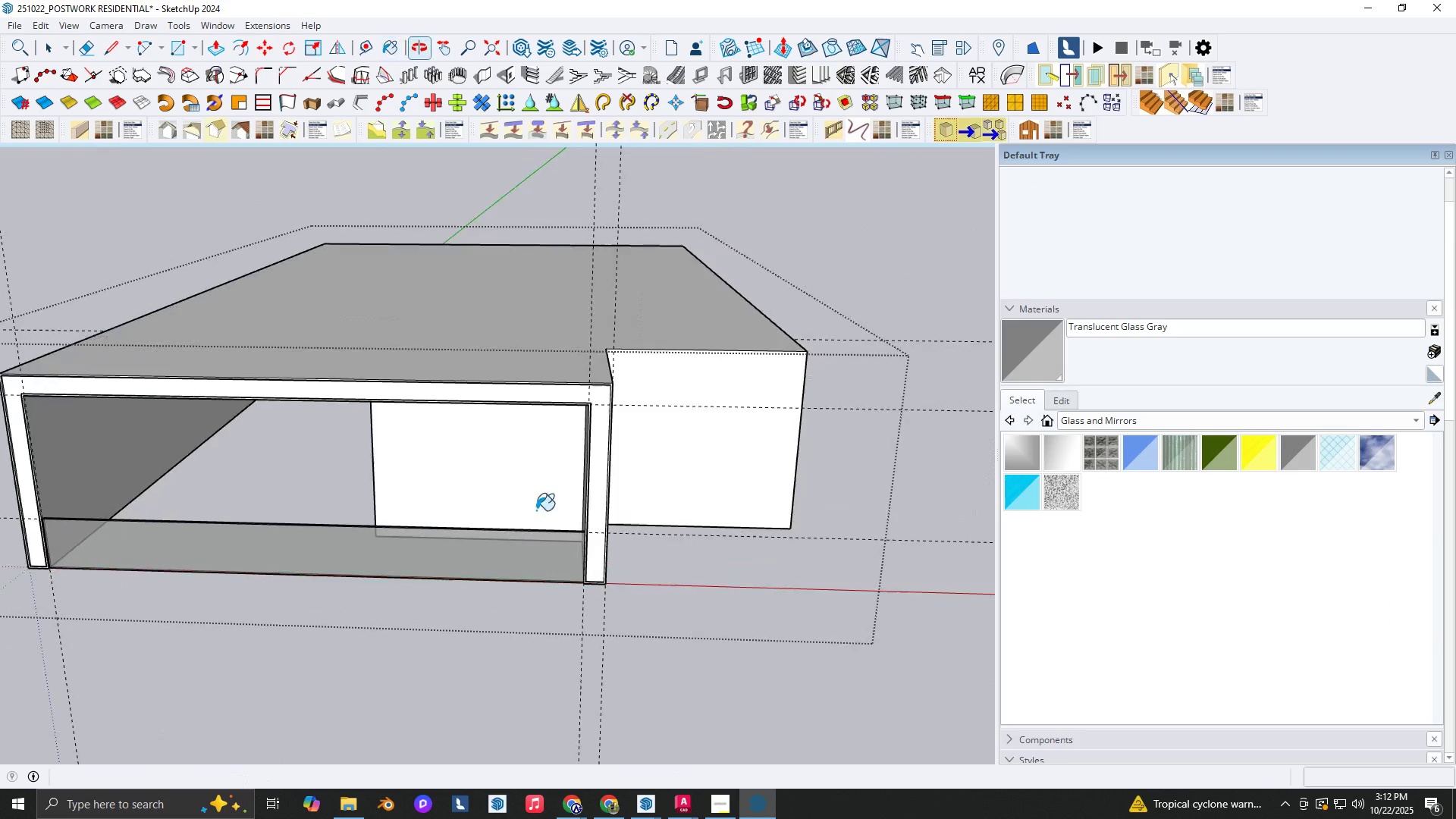 
key(Space)
 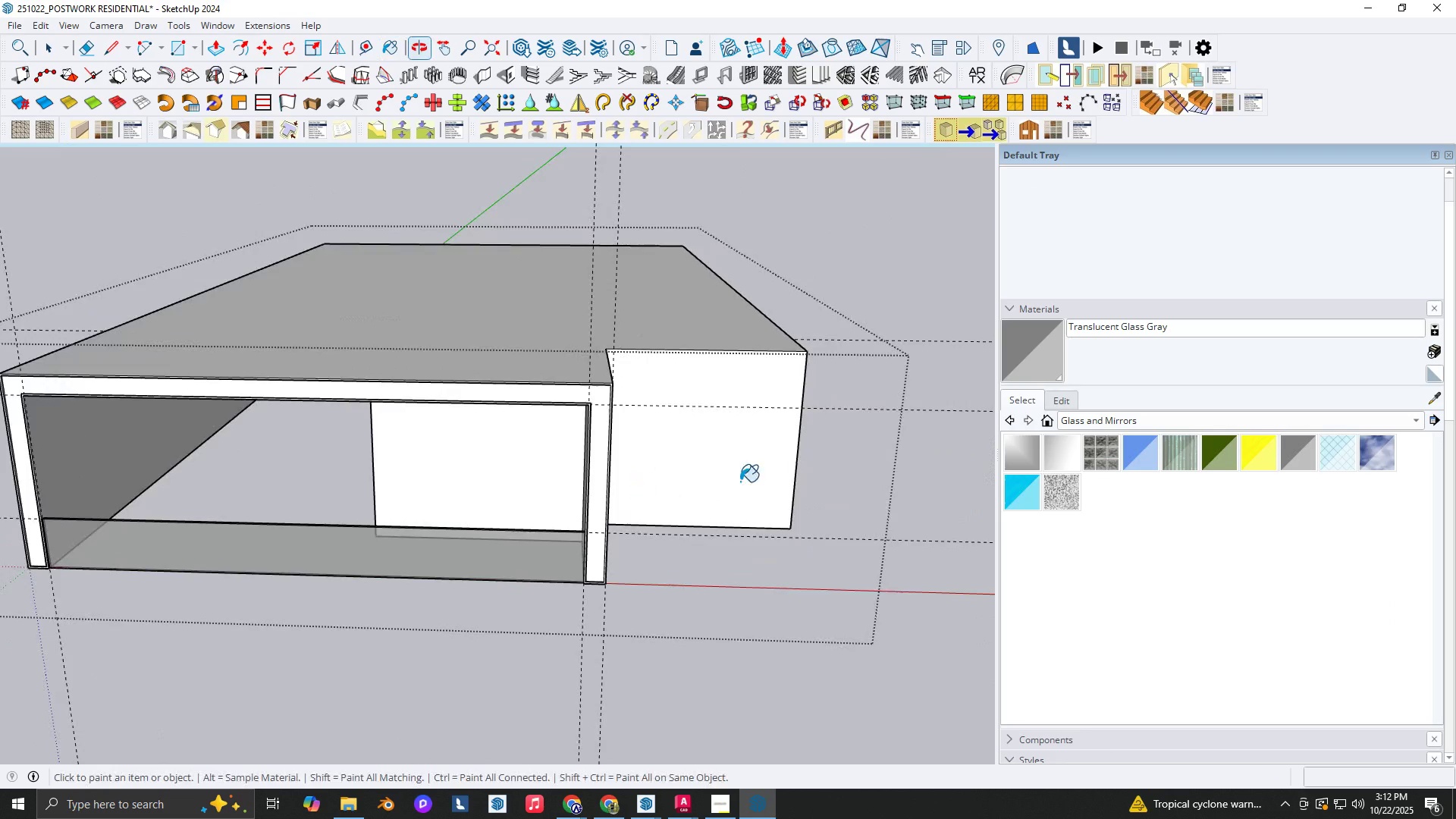 
scroll: coordinate [737, 478], scroll_direction: up, amount: 3.0
 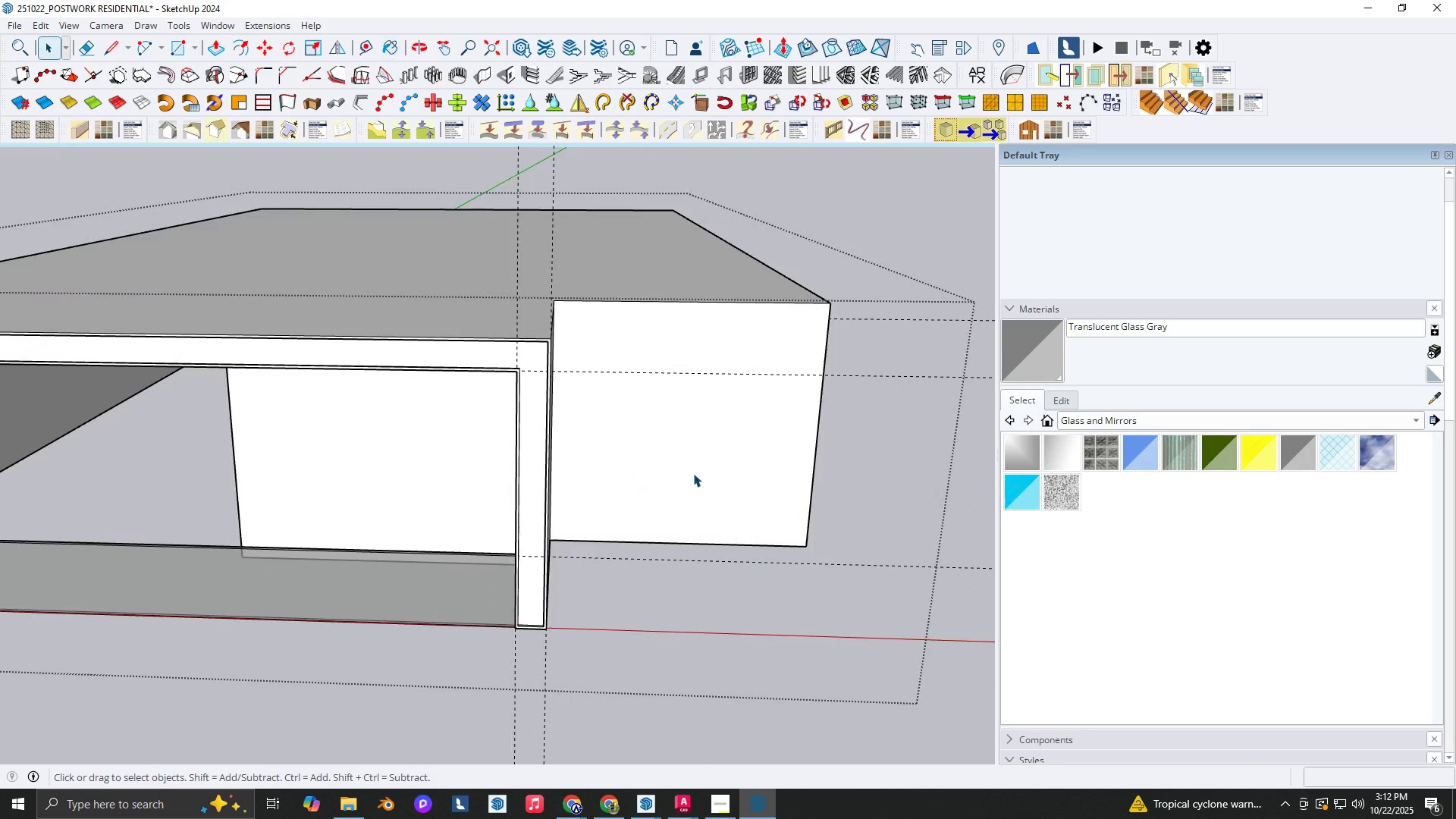 
left_click([693, 473])
 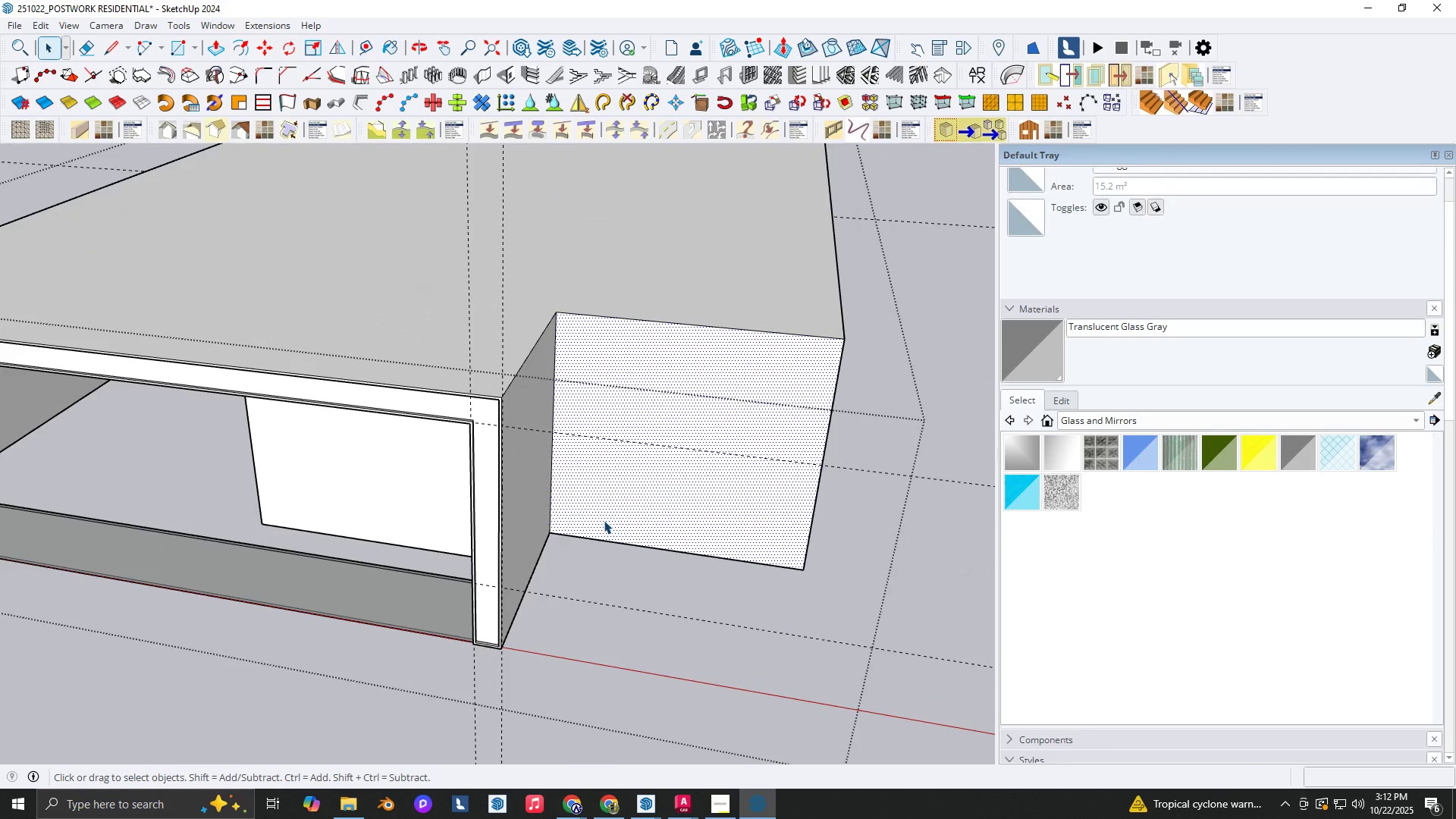 
scroll: coordinate [596, 542], scroll_direction: down, amount: 2.0
 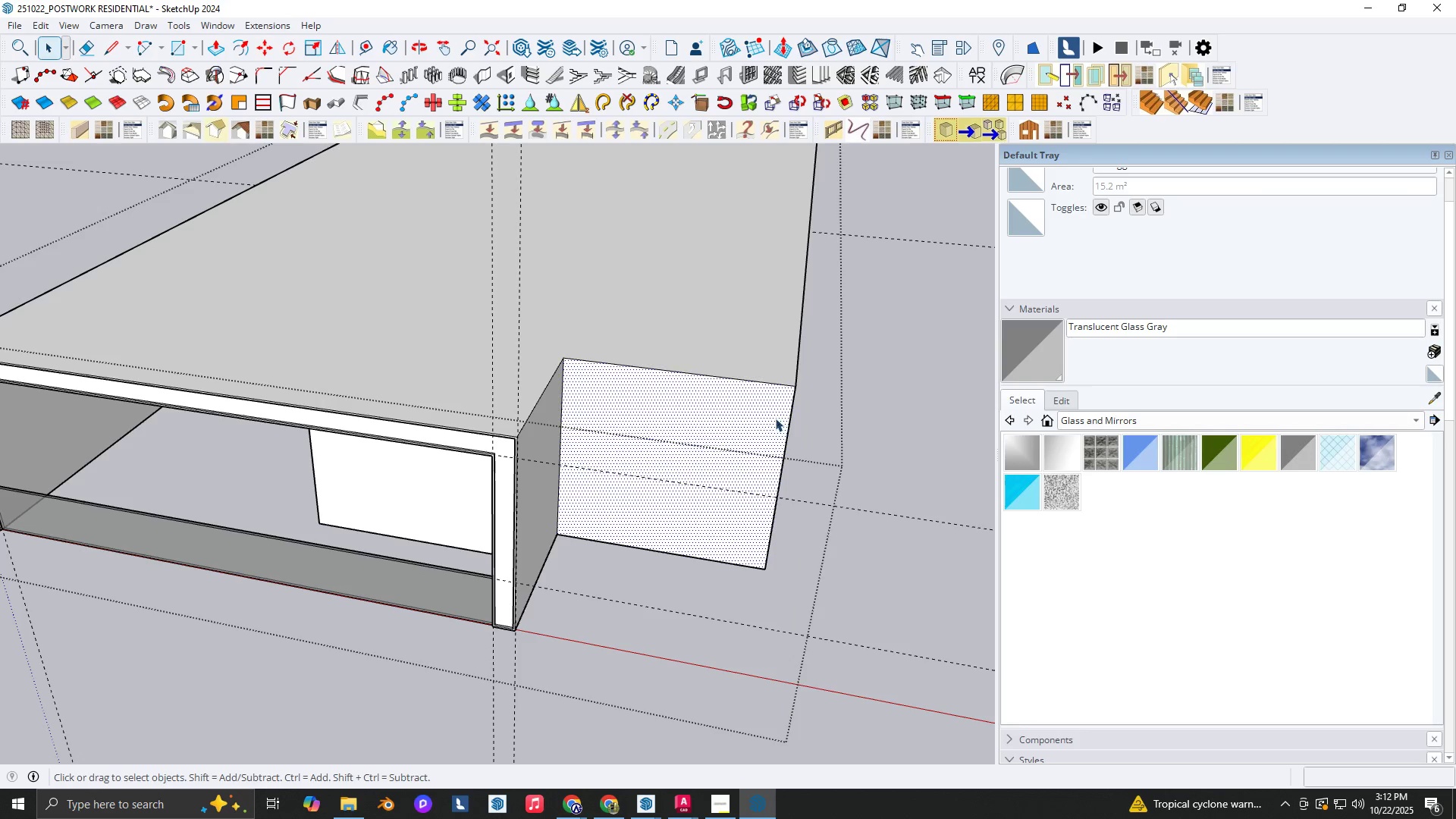 
key(T)
 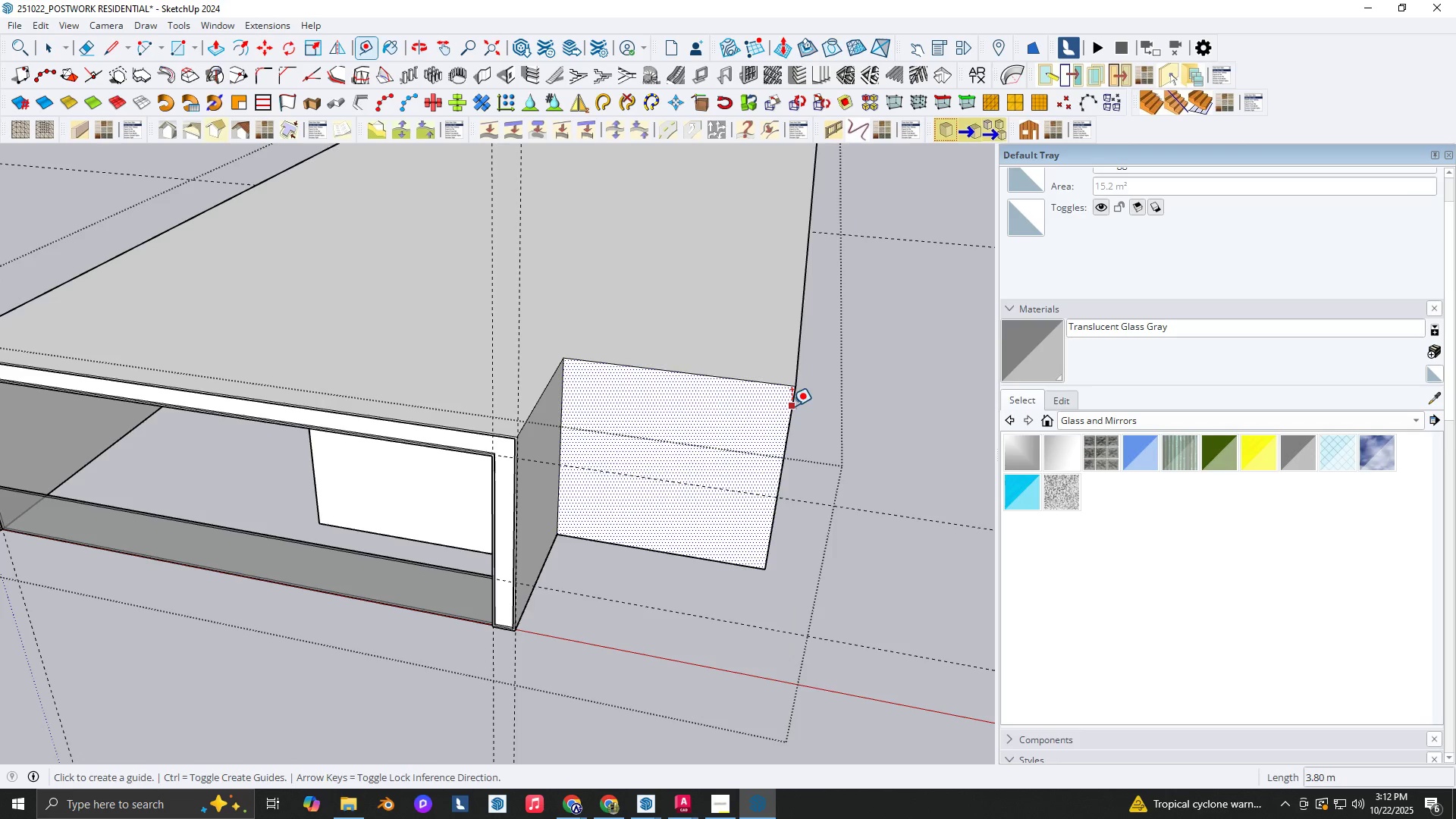 
left_click_drag(start_coordinate=[792, 406], to_coordinate=[778, 405])
 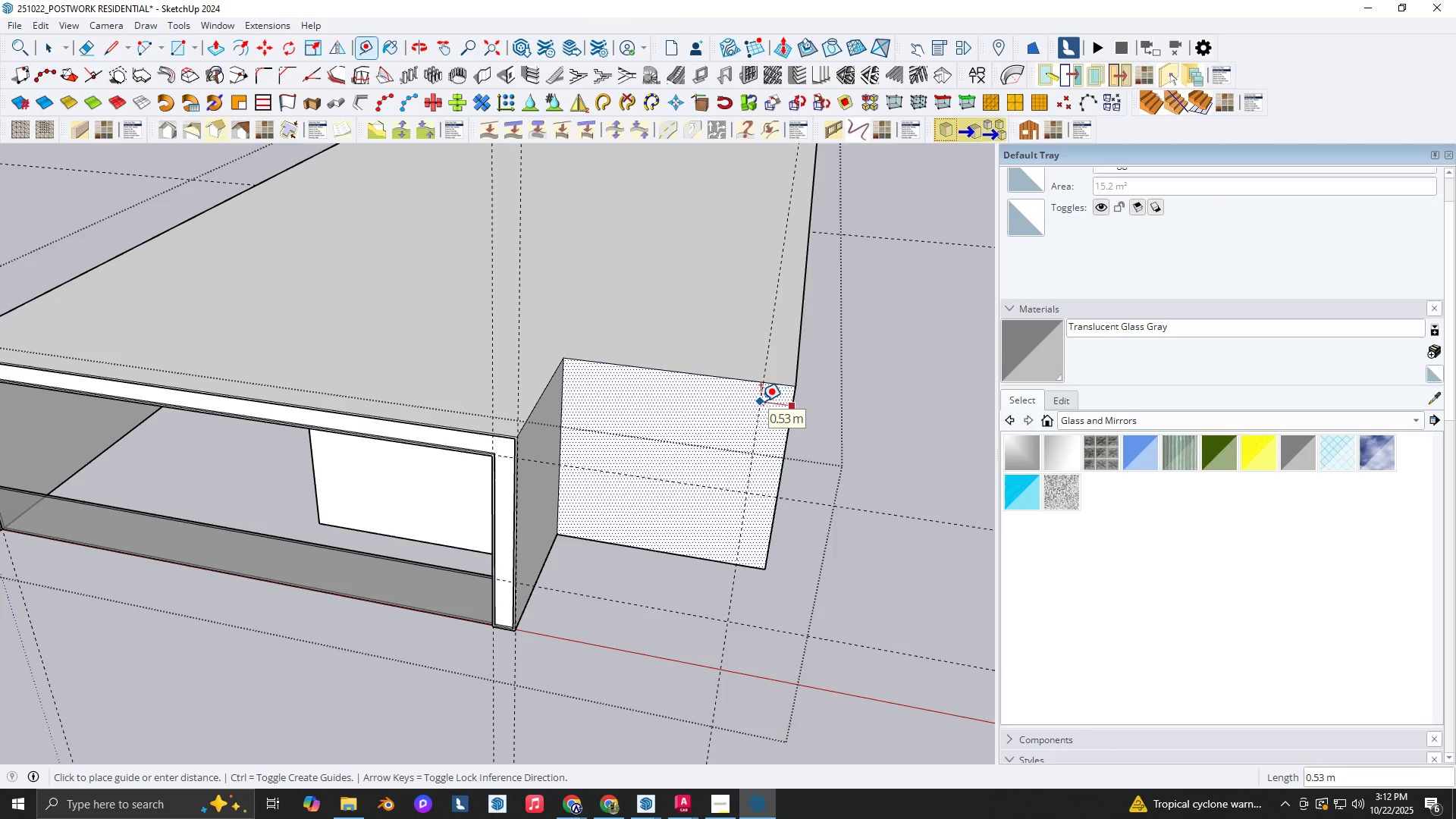 
key(NumpadDecimal)
 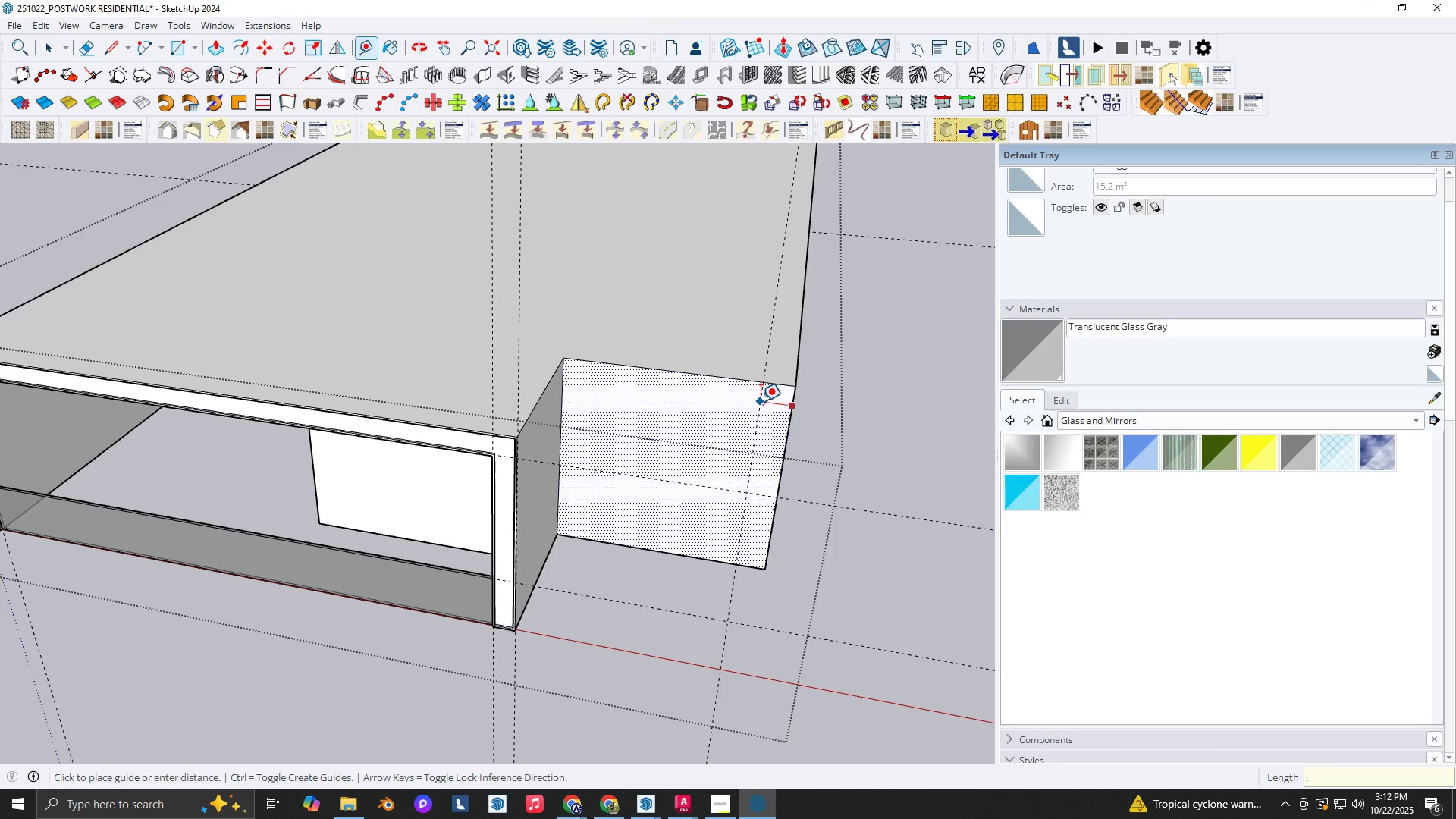 
key(Numpad4)
 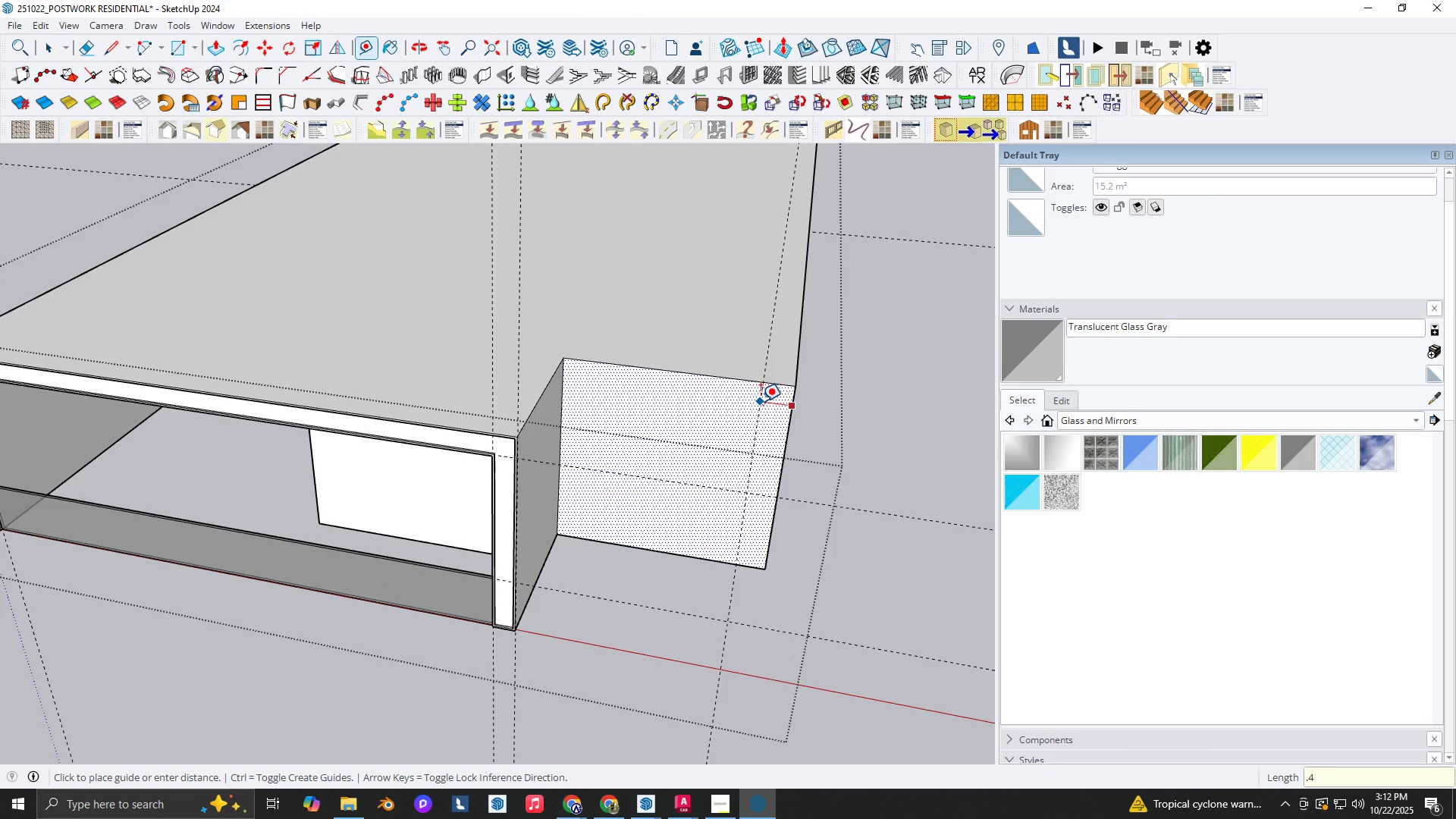 
key(NumpadEnter)
 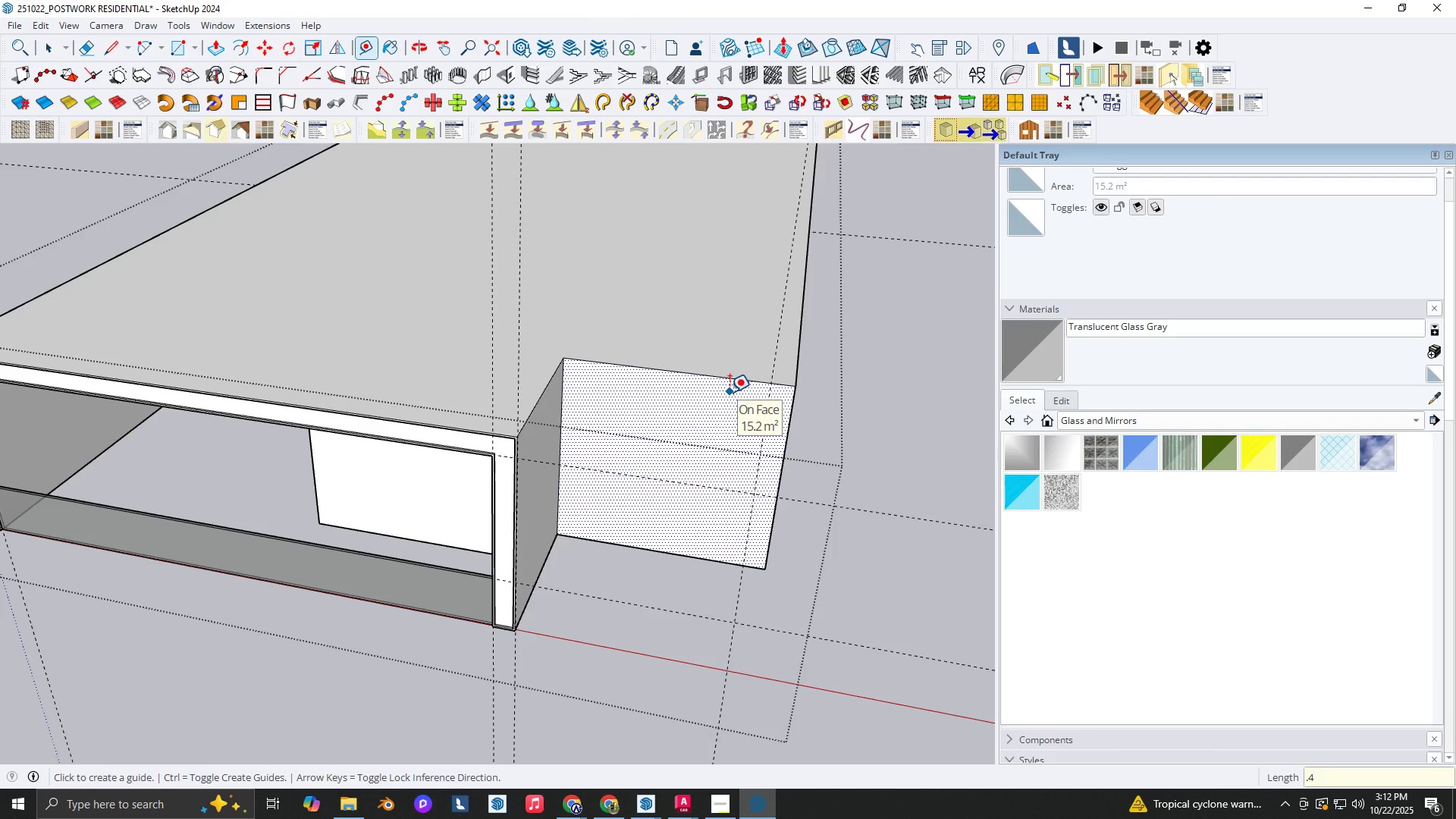 
key(L)
 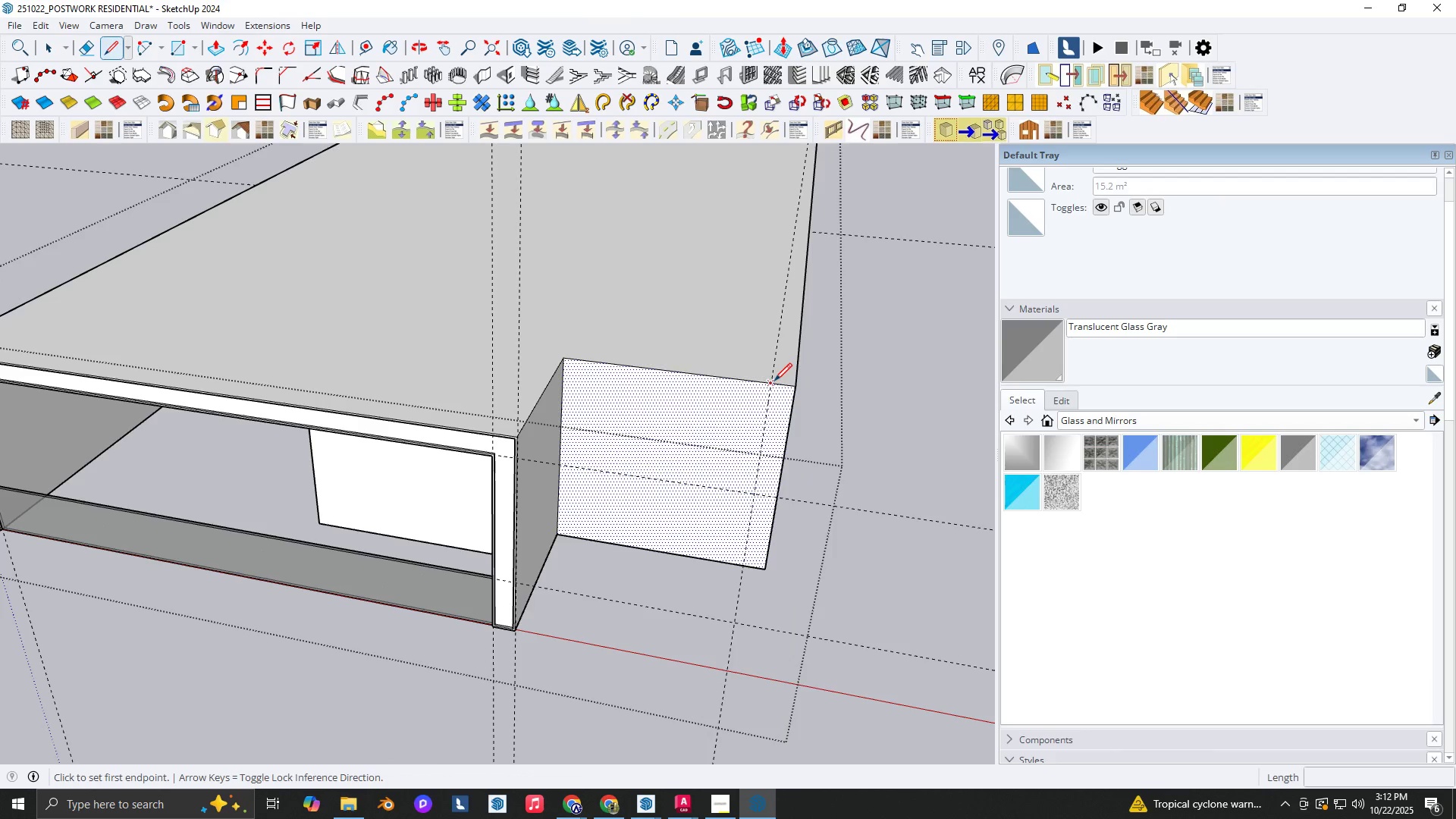 
left_click([771, 382])
 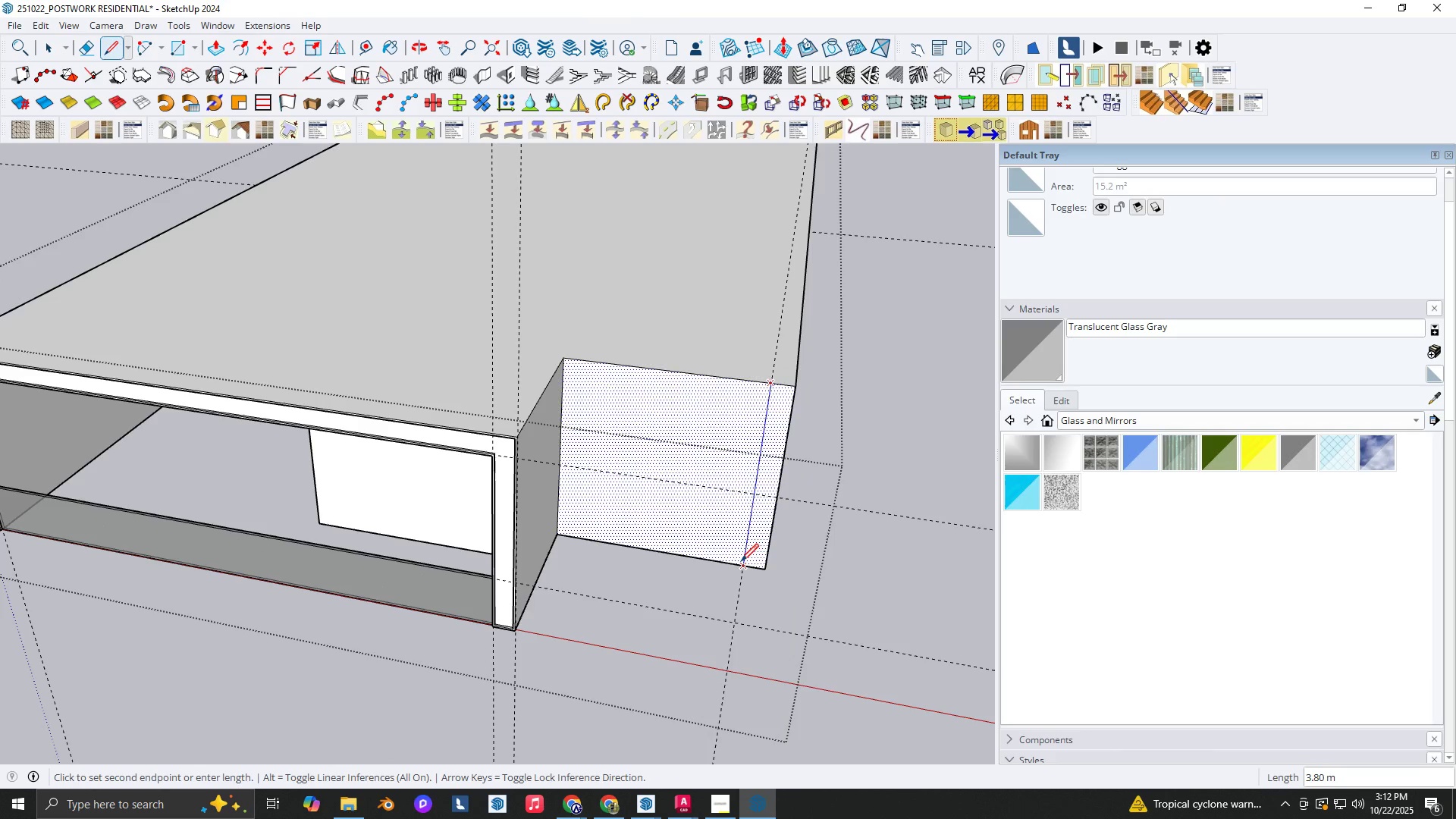 
left_click([741, 561])
 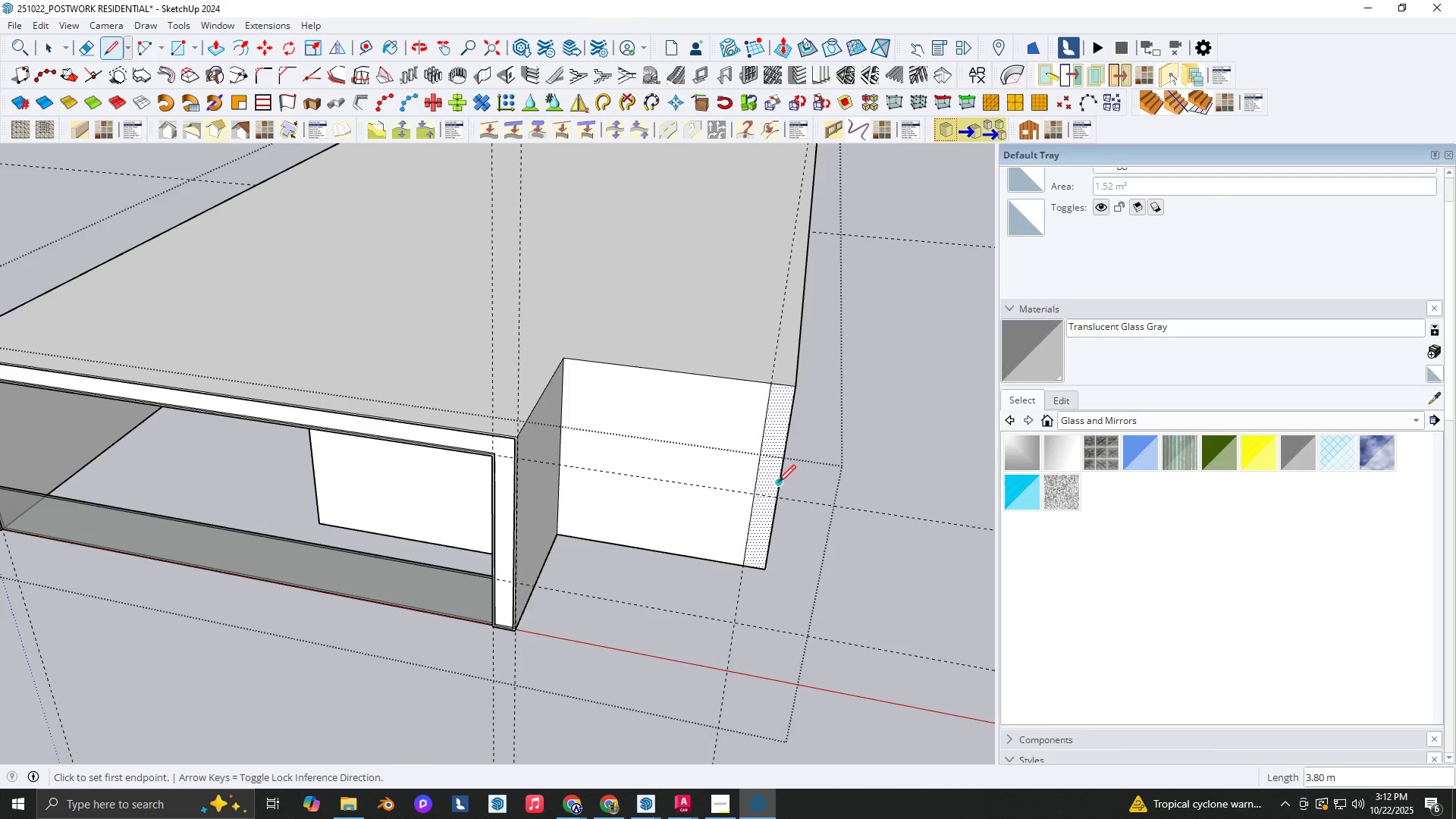 
scroll: coordinate [755, 446], scroll_direction: down, amount: 1.0
 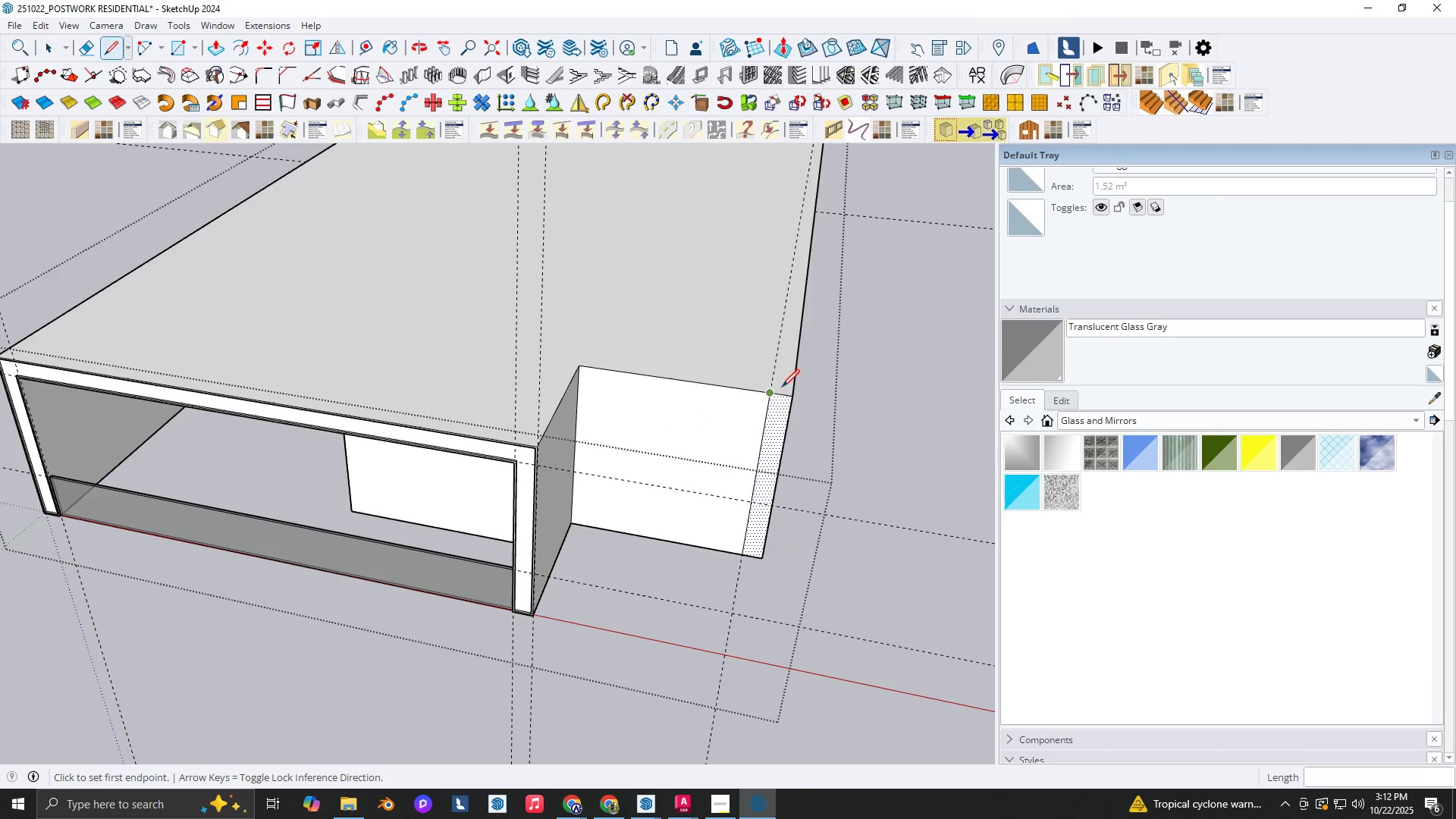 
key(Space)
 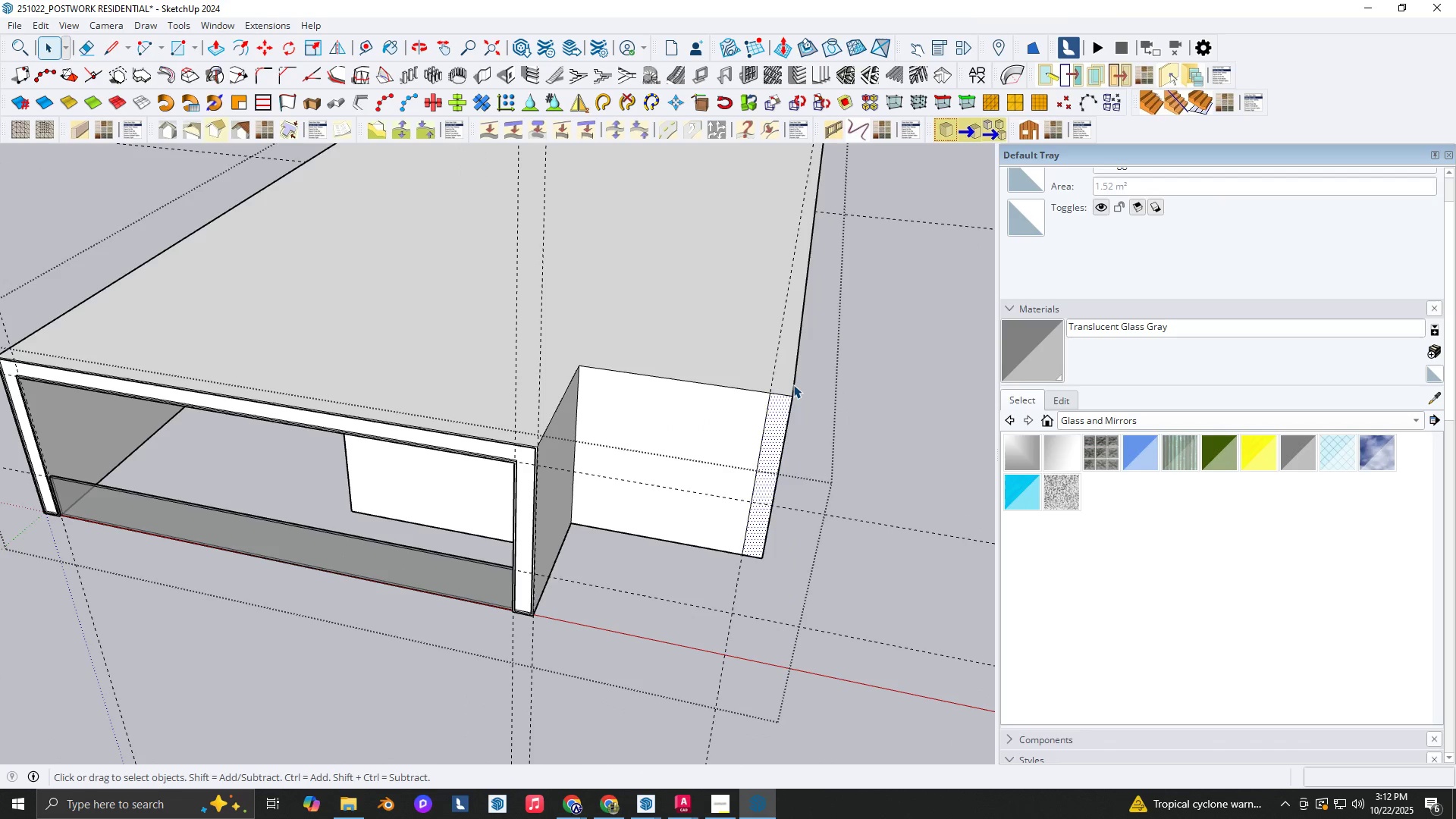 
left_click([793, 384])
 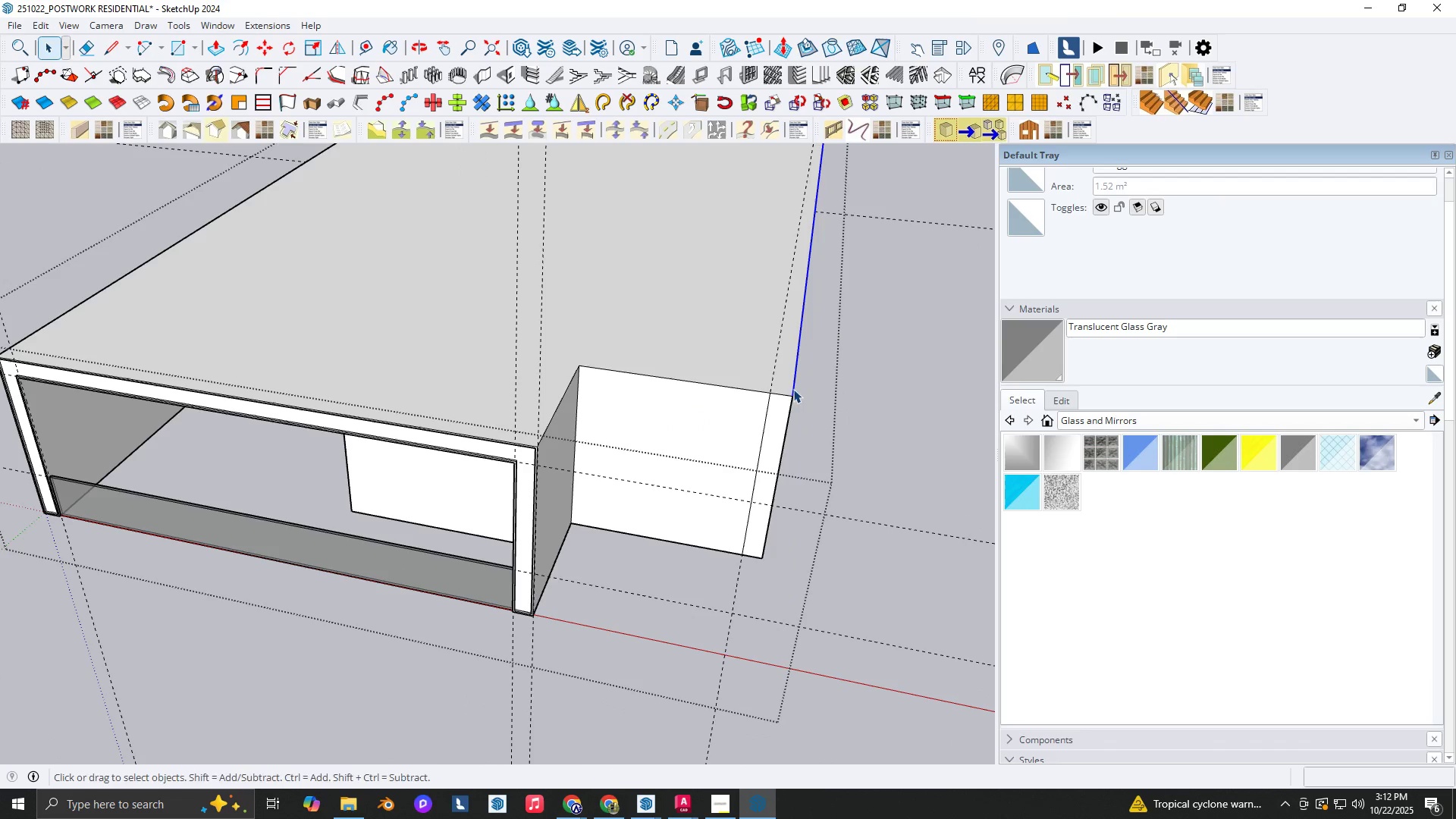 
key(M)
 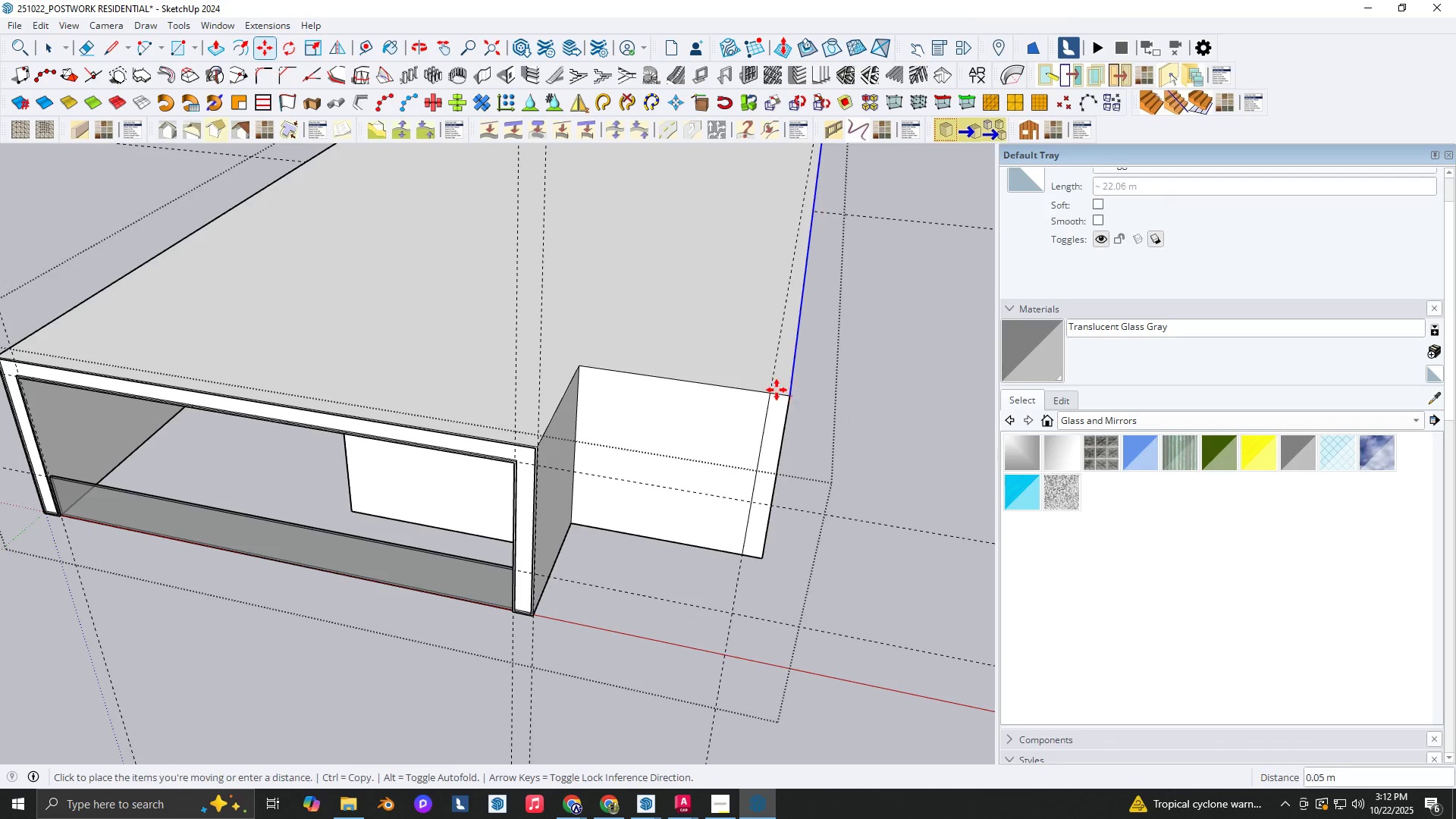 
key(Control+ControlLeft)
 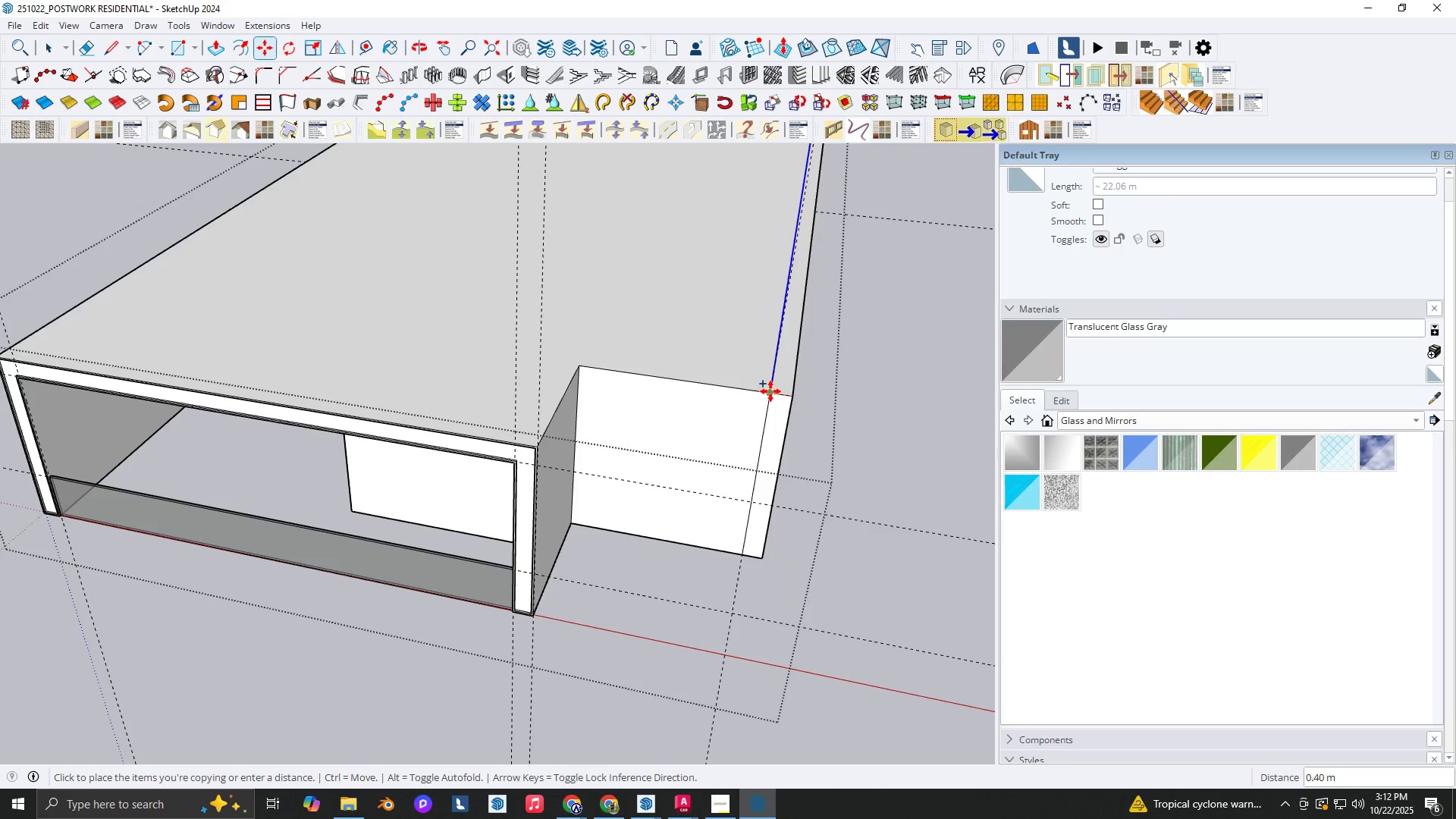 
left_click([770, 391])
 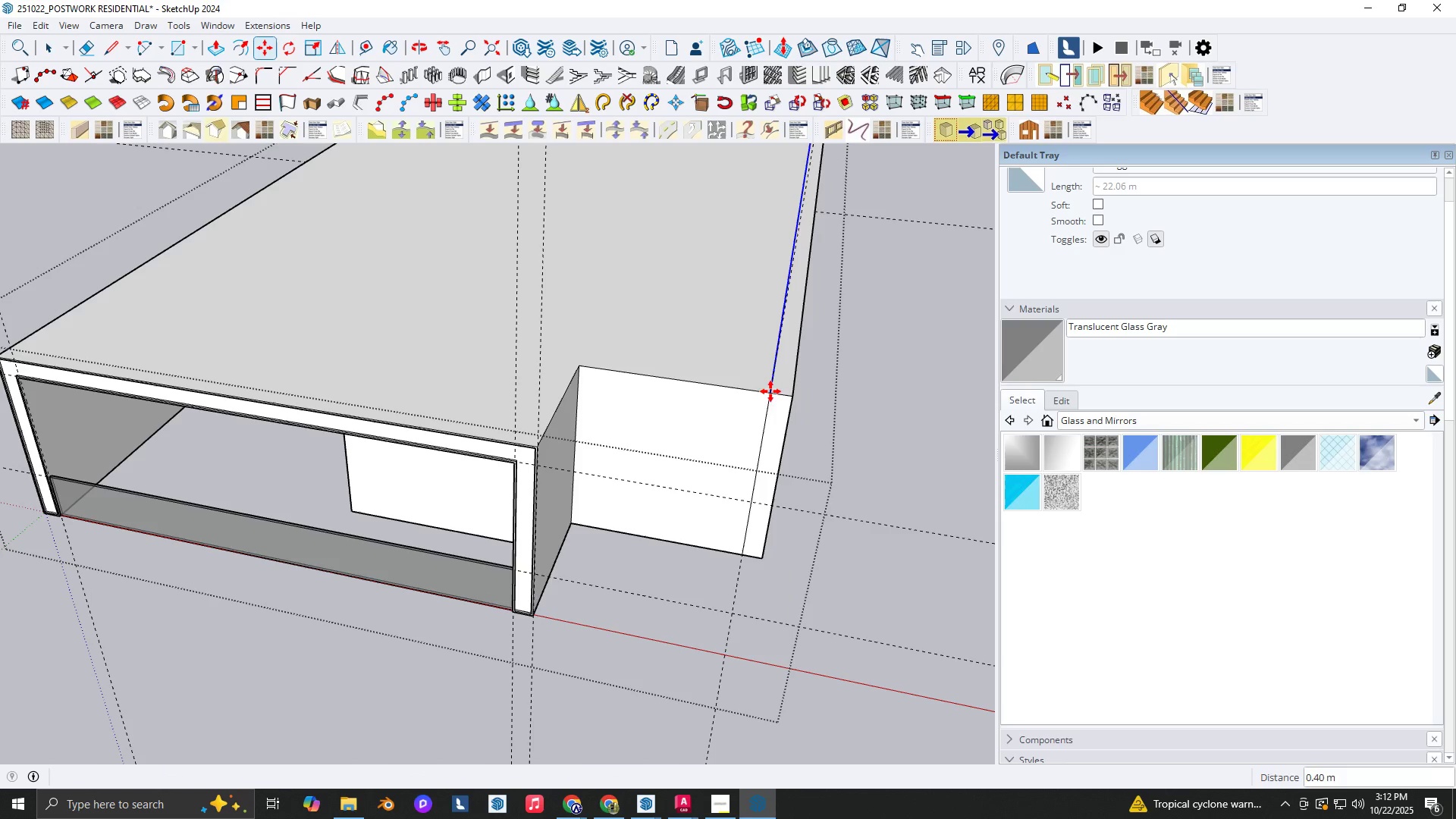 
key(Space)
 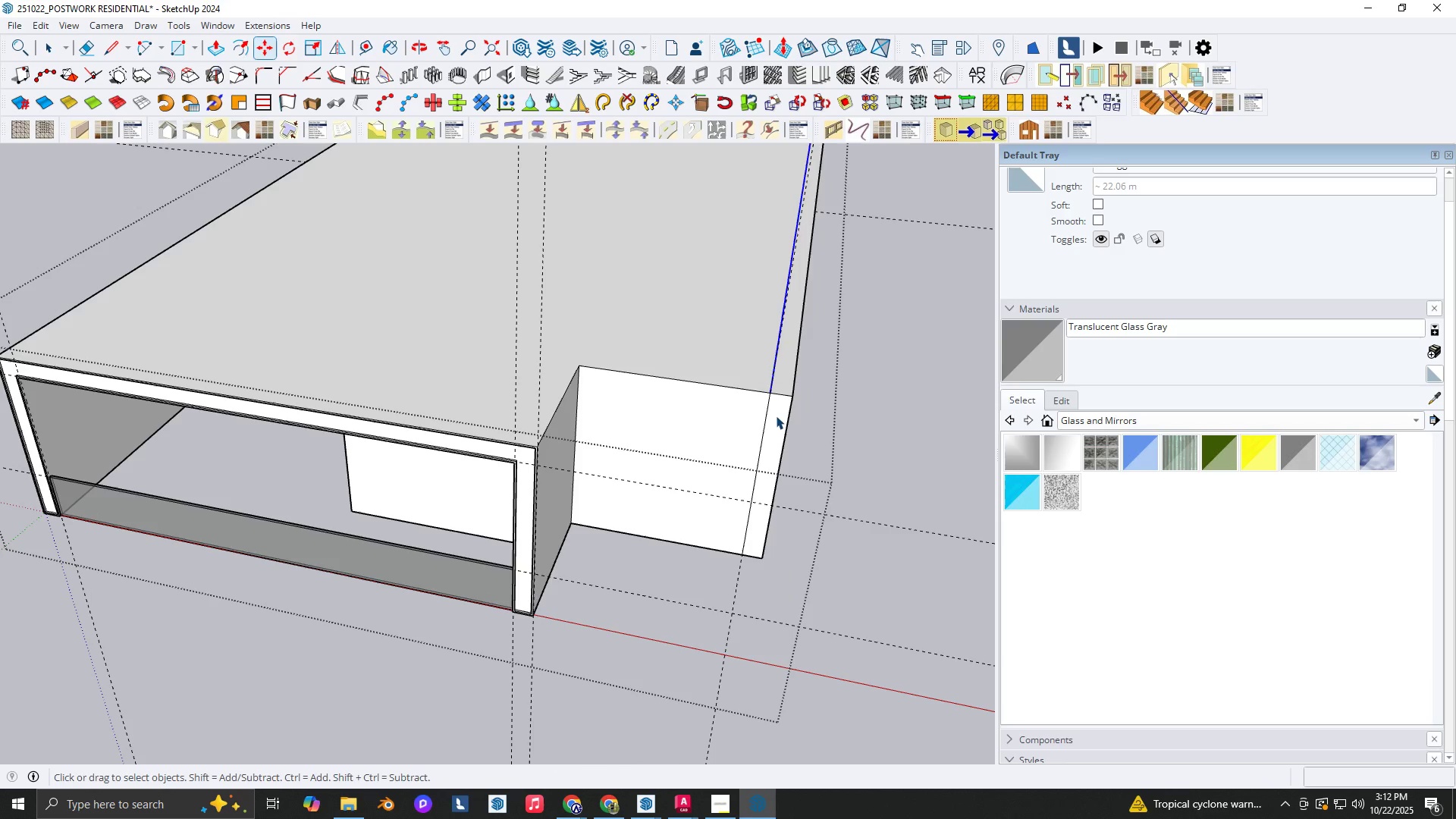 
double_click([776, 416])
 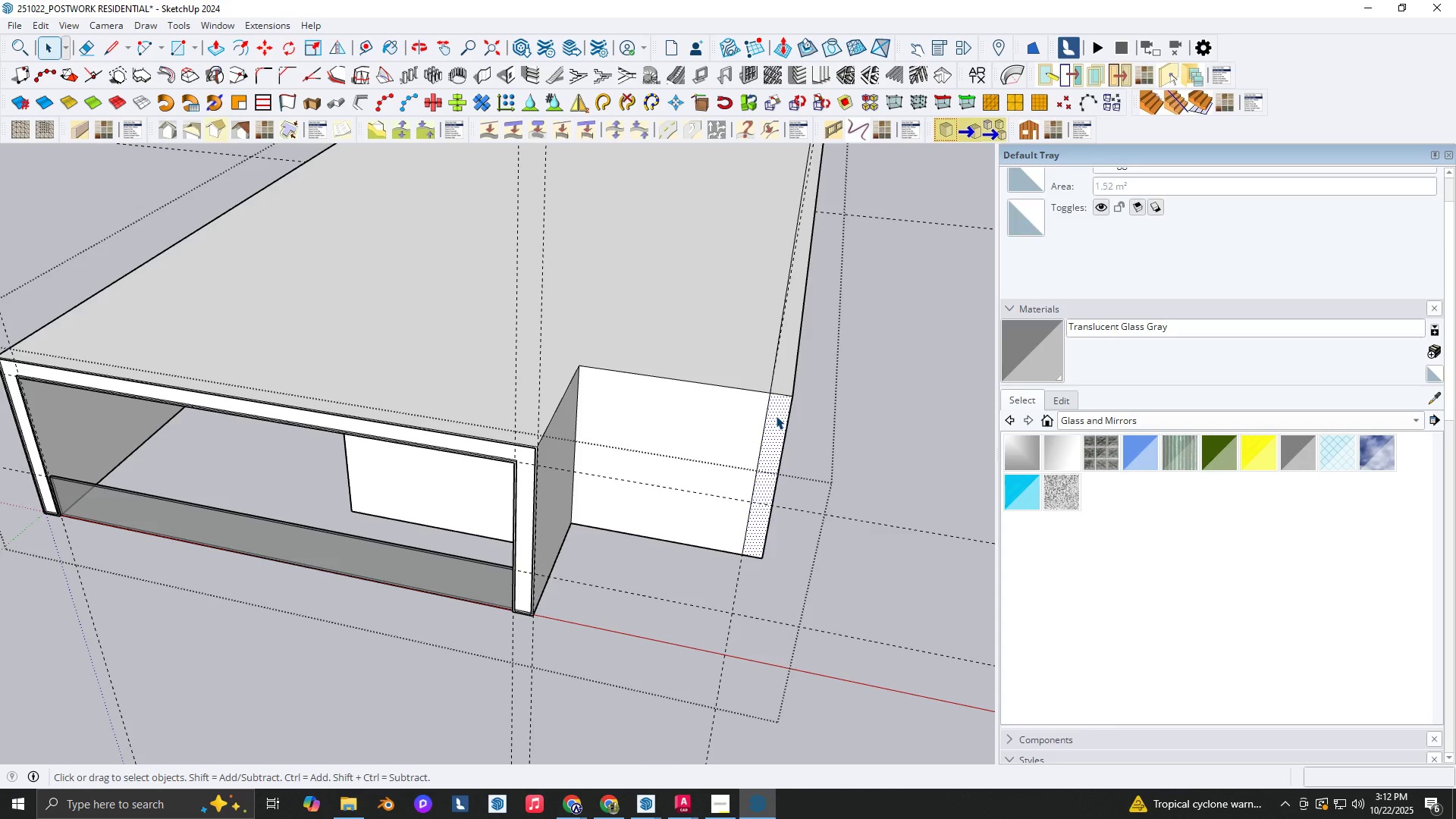 
key(P)
 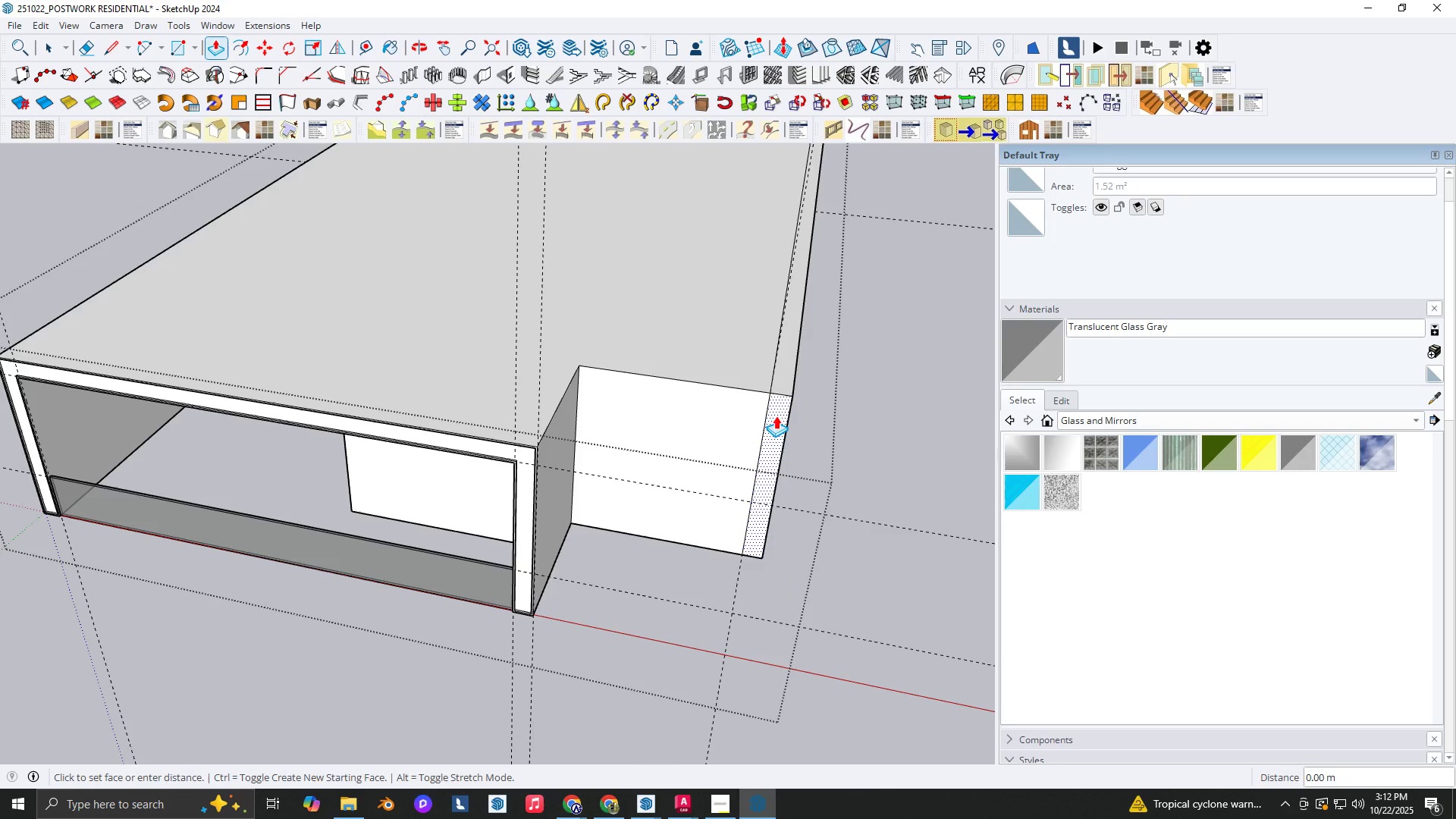 
left_click([776, 416])
 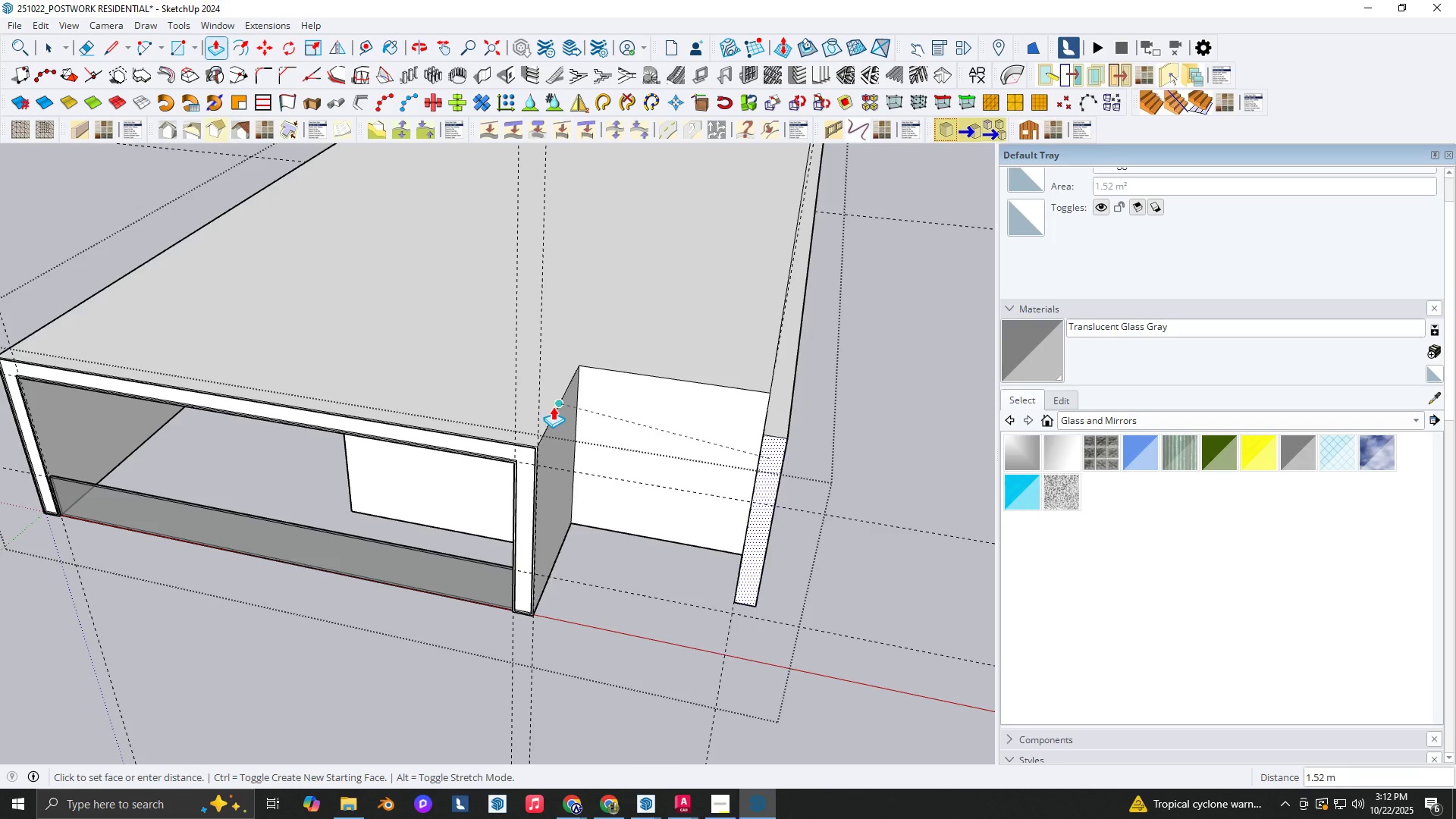 
left_click([554, 405])
 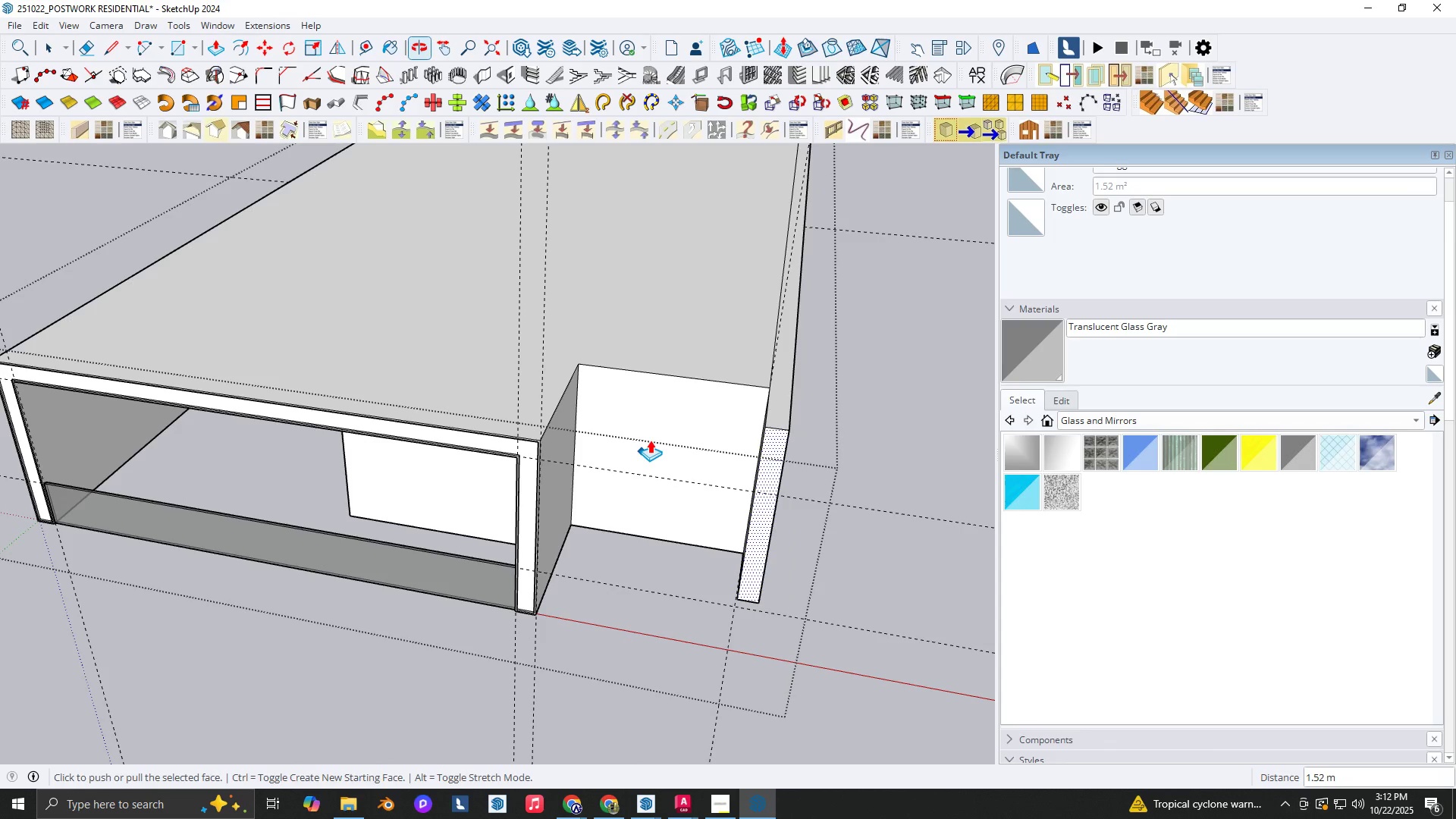 
scroll: coordinate [652, 445], scroll_direction: down, amount: 1.0
 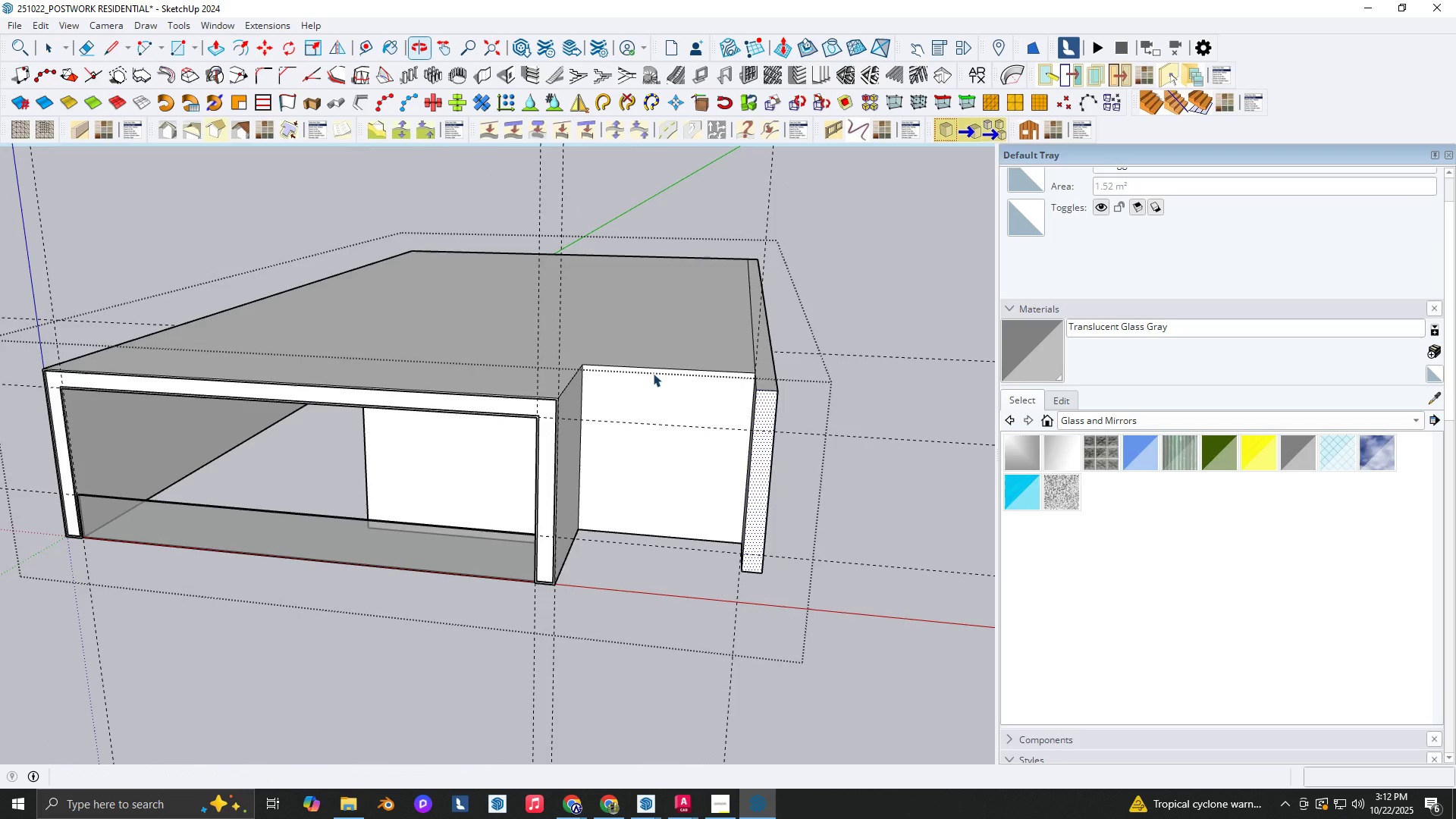 
key(Space)
 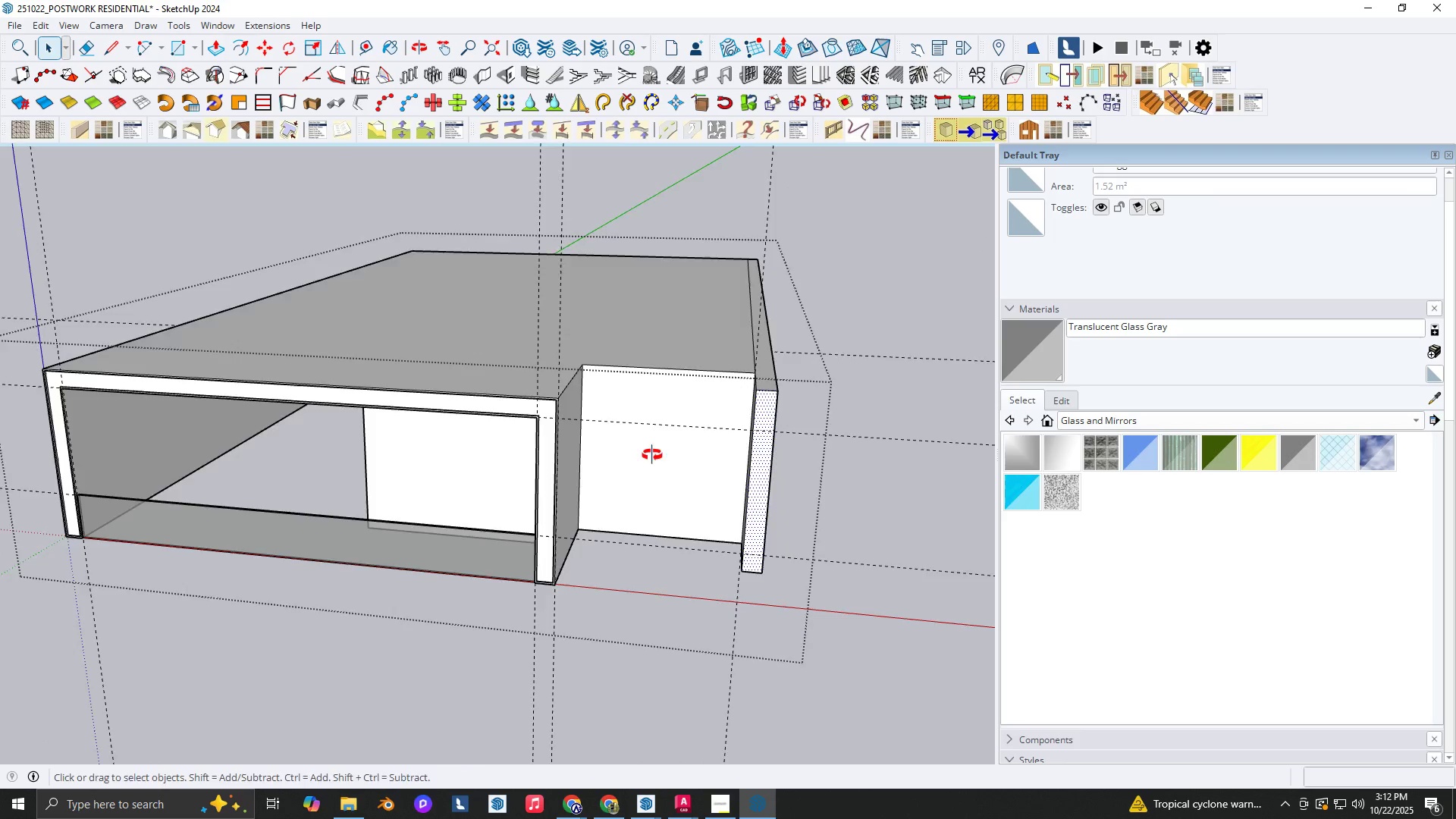 
scroll: coordinate [671, 375], scroll_direction: down, amount: 1.0
 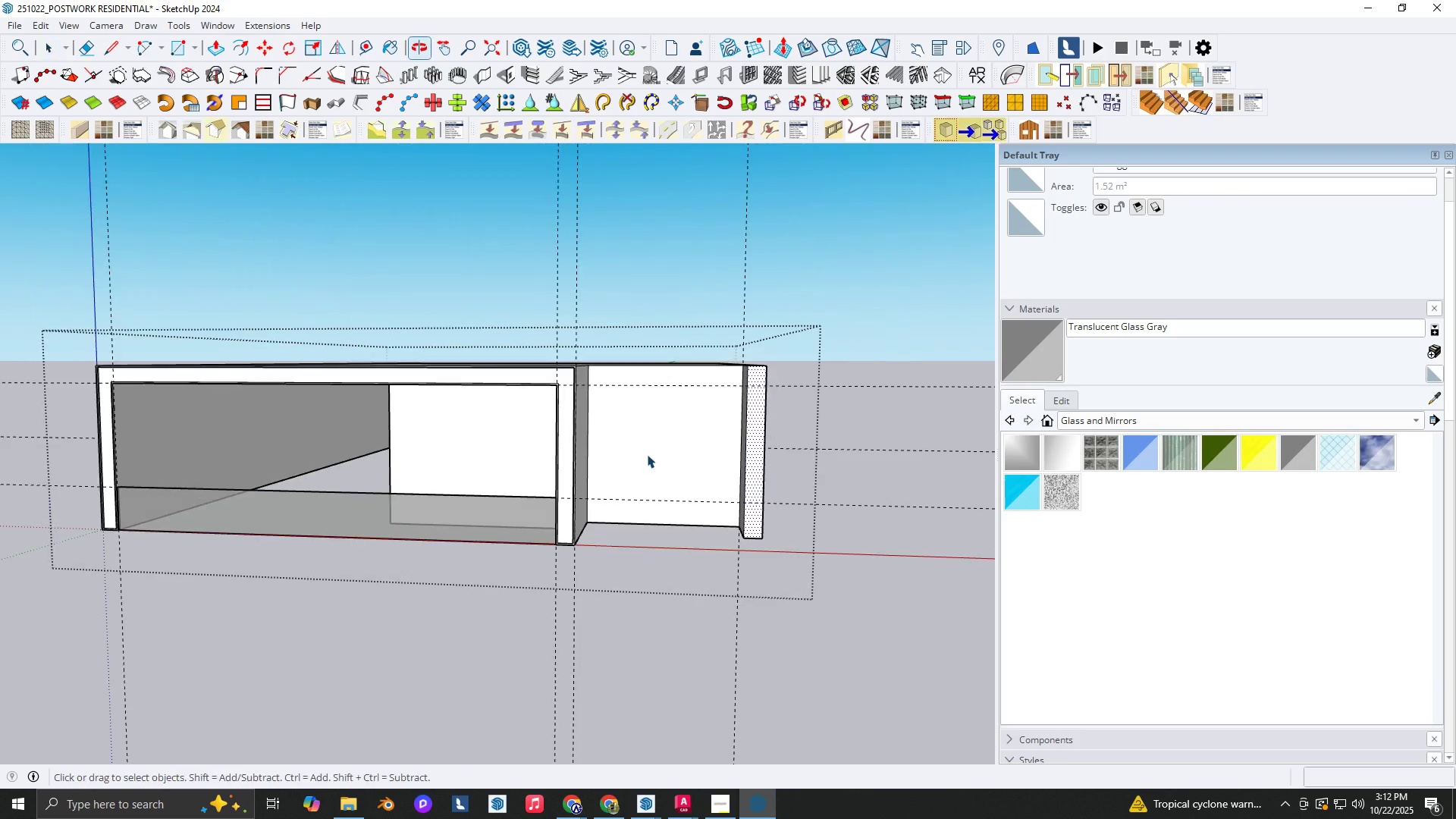 
key(Space)
 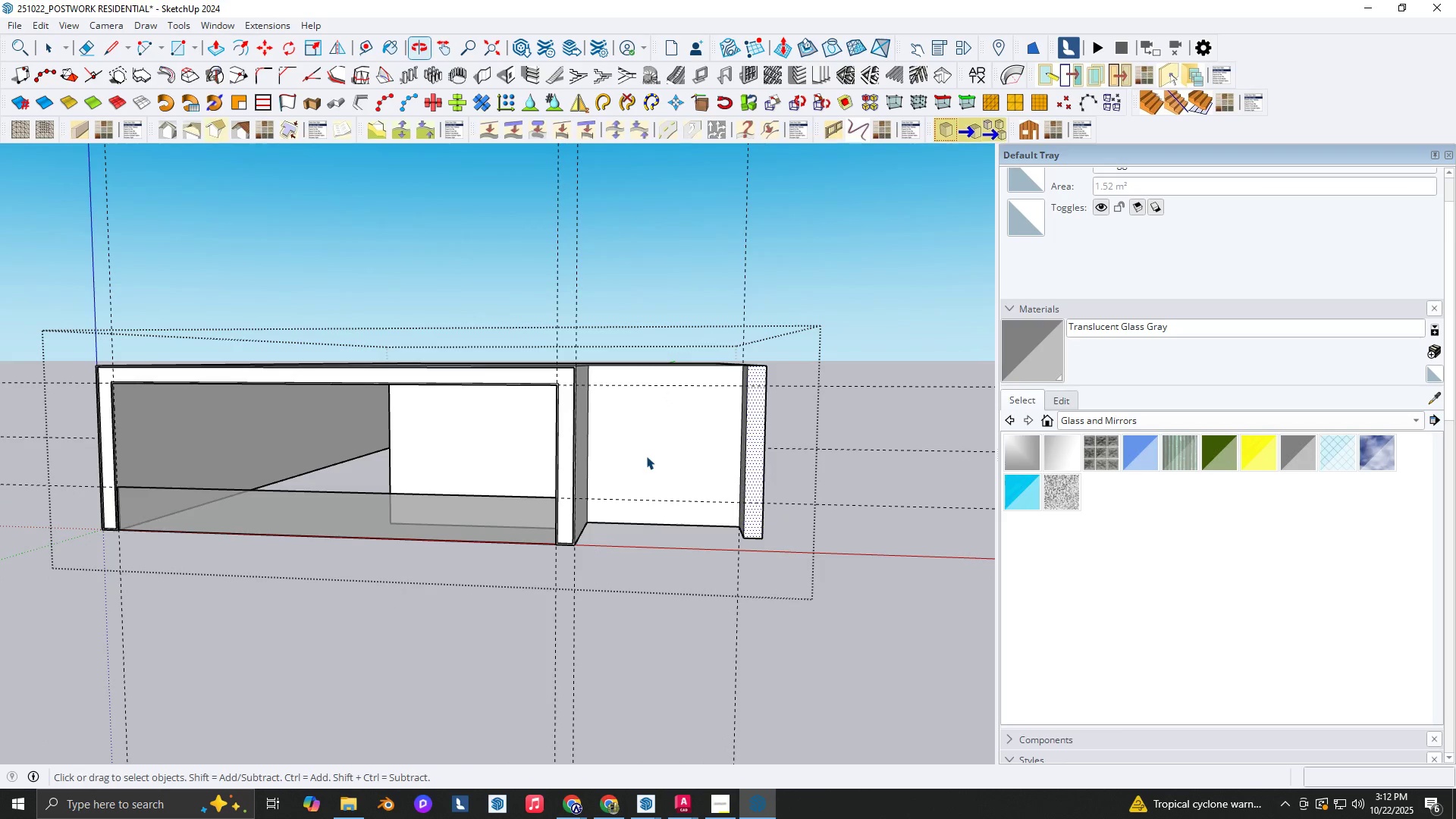 
left_click([646, 456])
 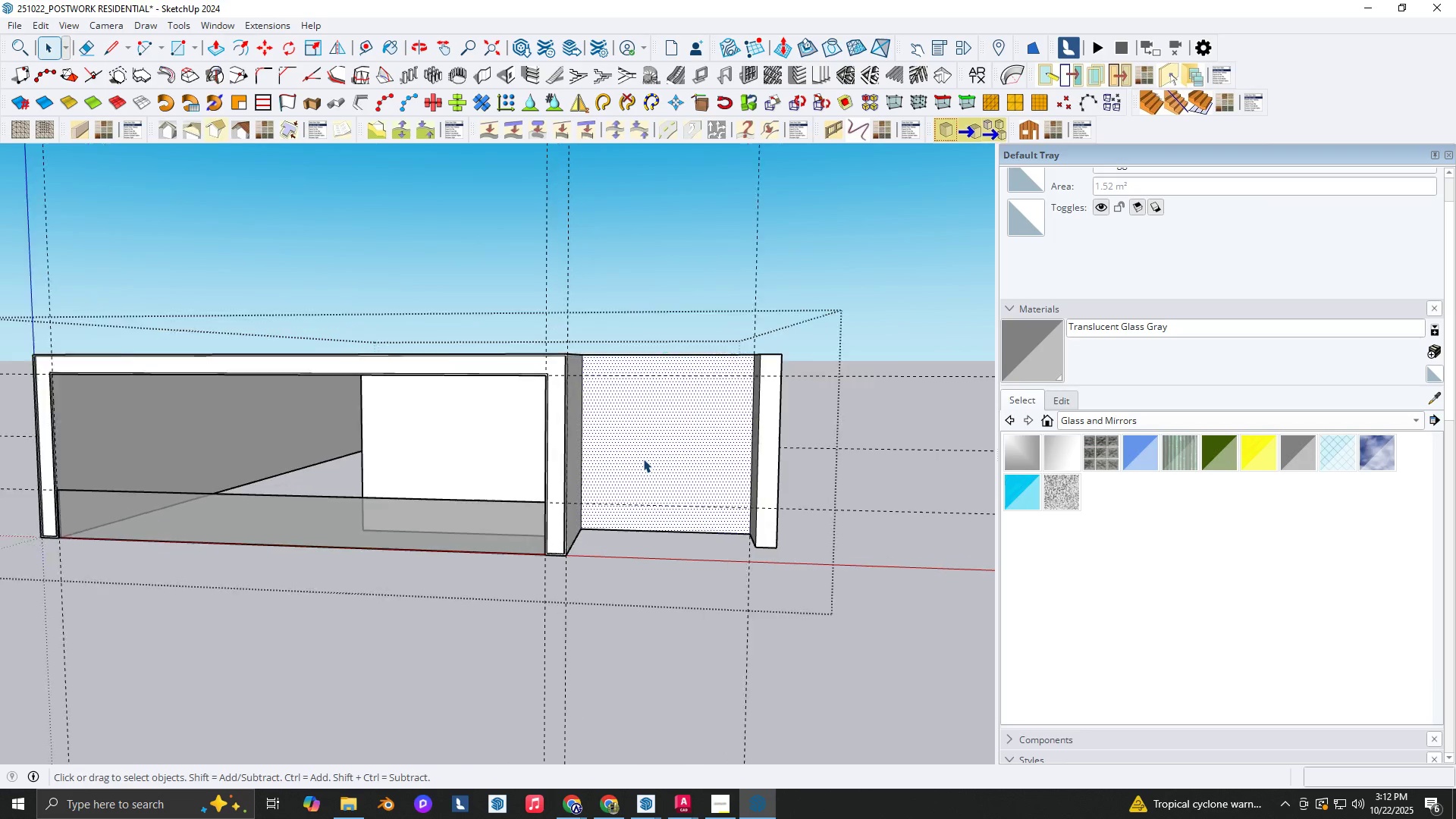 
scroll: coordinate [652, 378], scroll_direction: up, amount: 4.0
 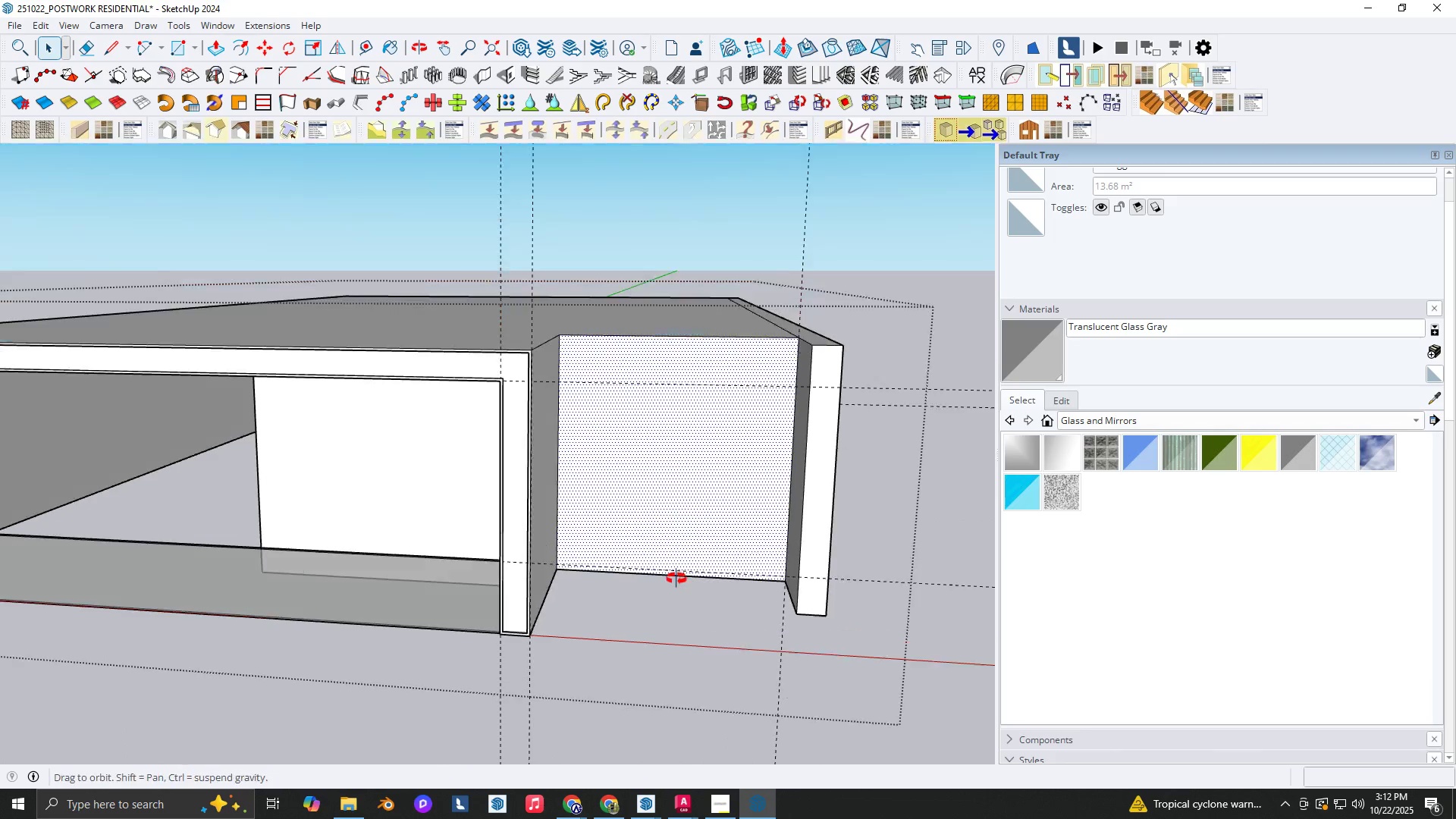 
key(T)
 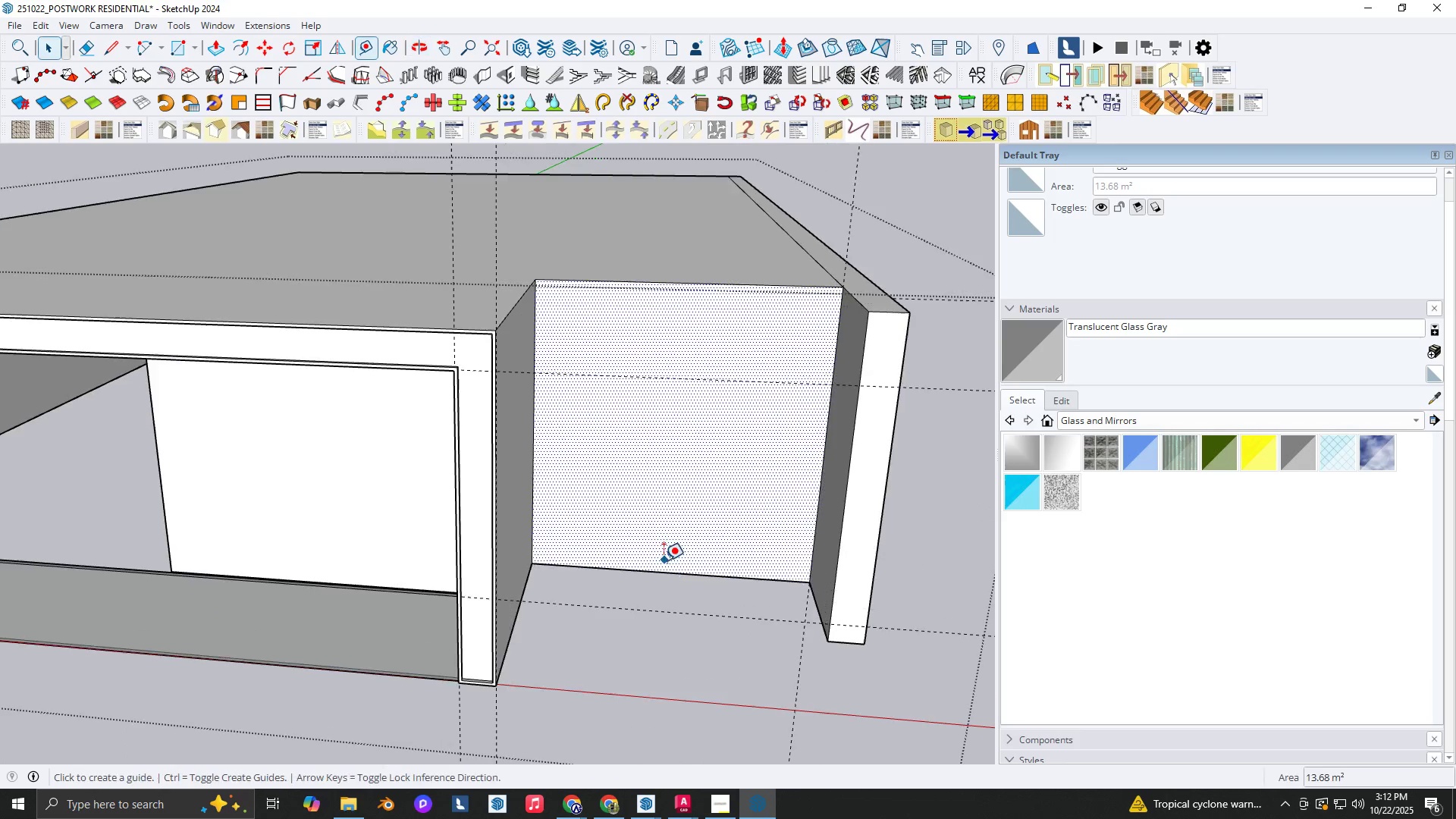 
scroll: coordinate [664, 560], scroll_direction: up, amount: 2.0
 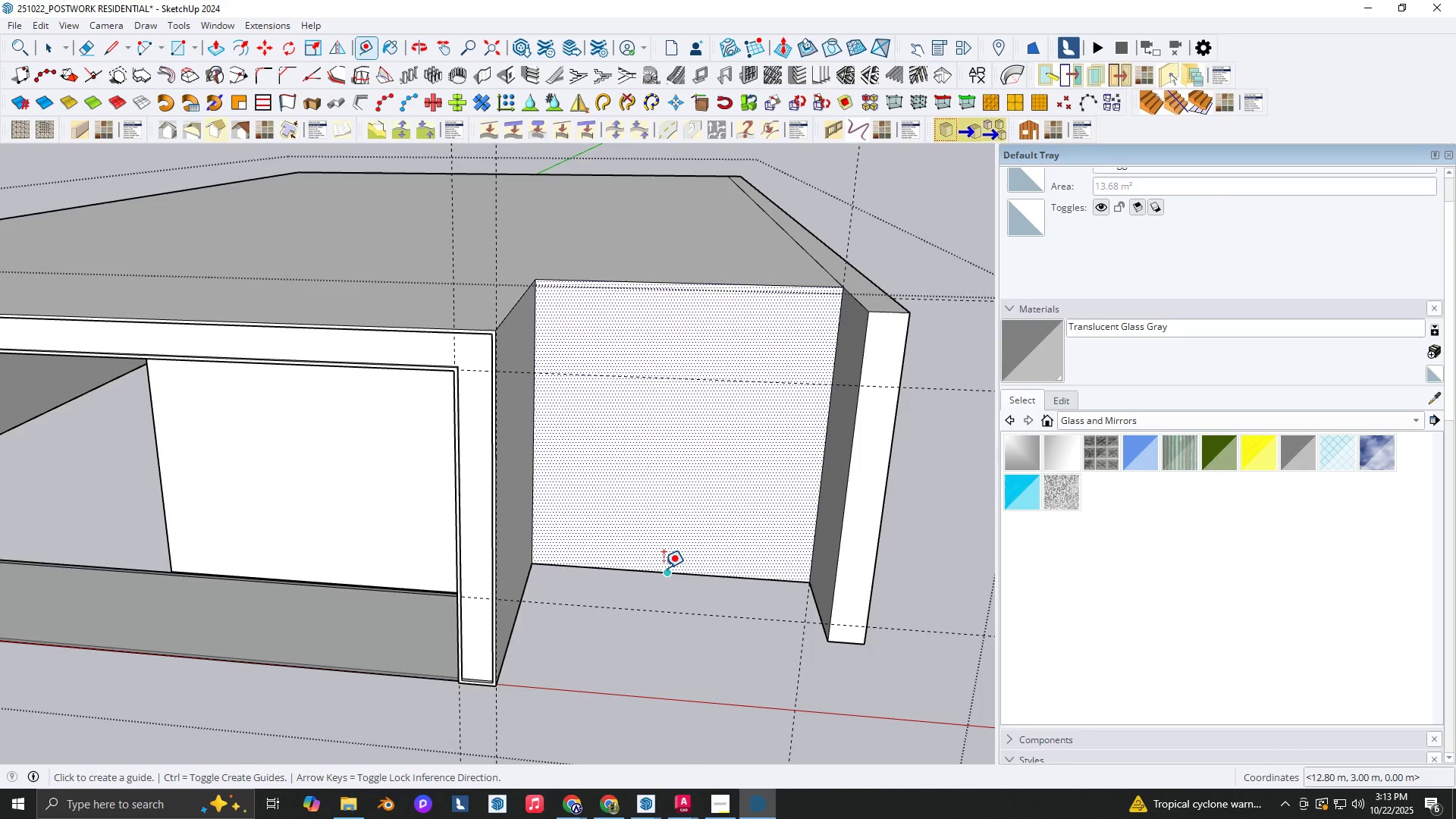 
left_click_drag(start_coordinate=[664, 568], to_coordinate=[664, 558])
 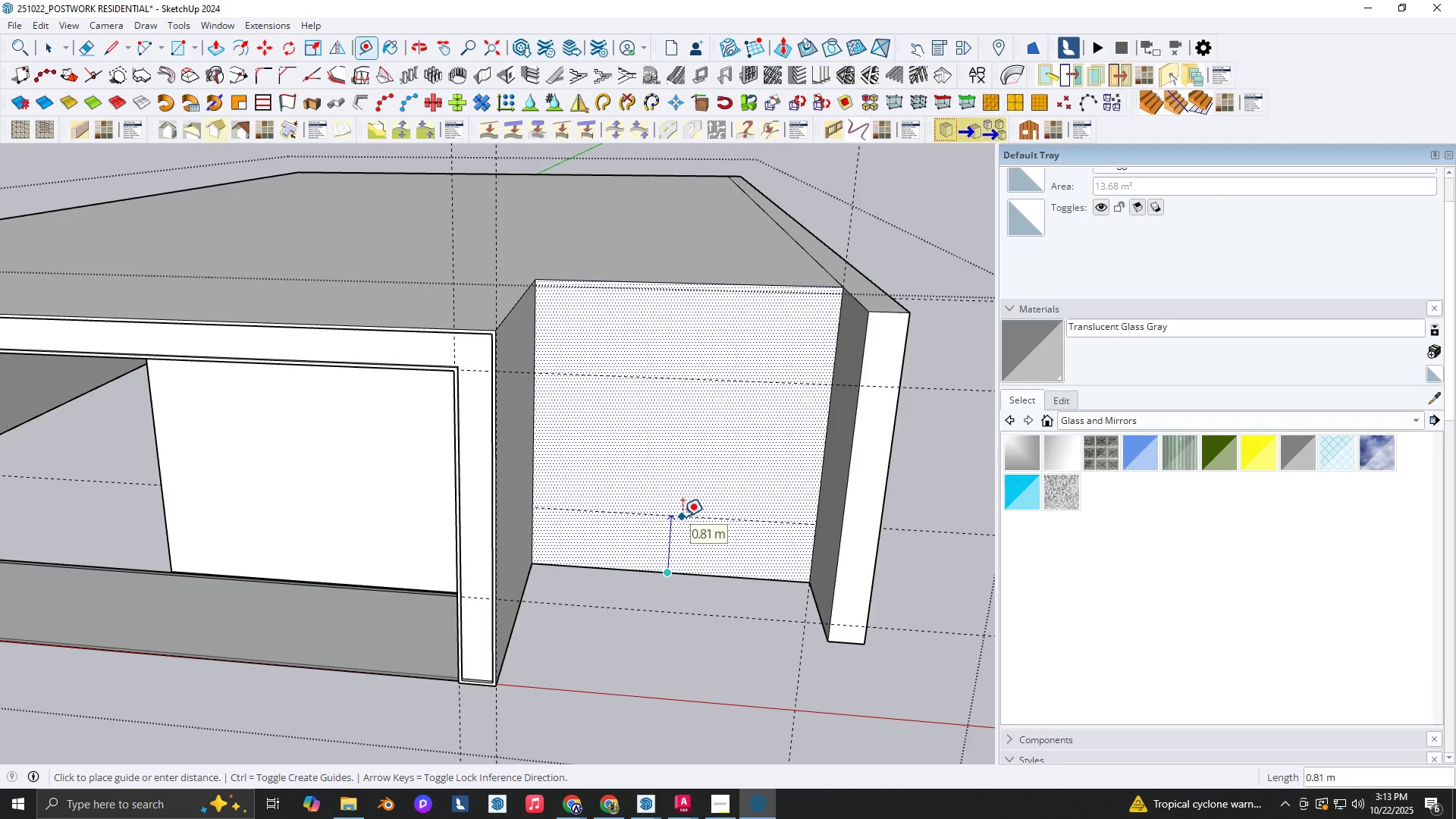 
key(Numpad1)
 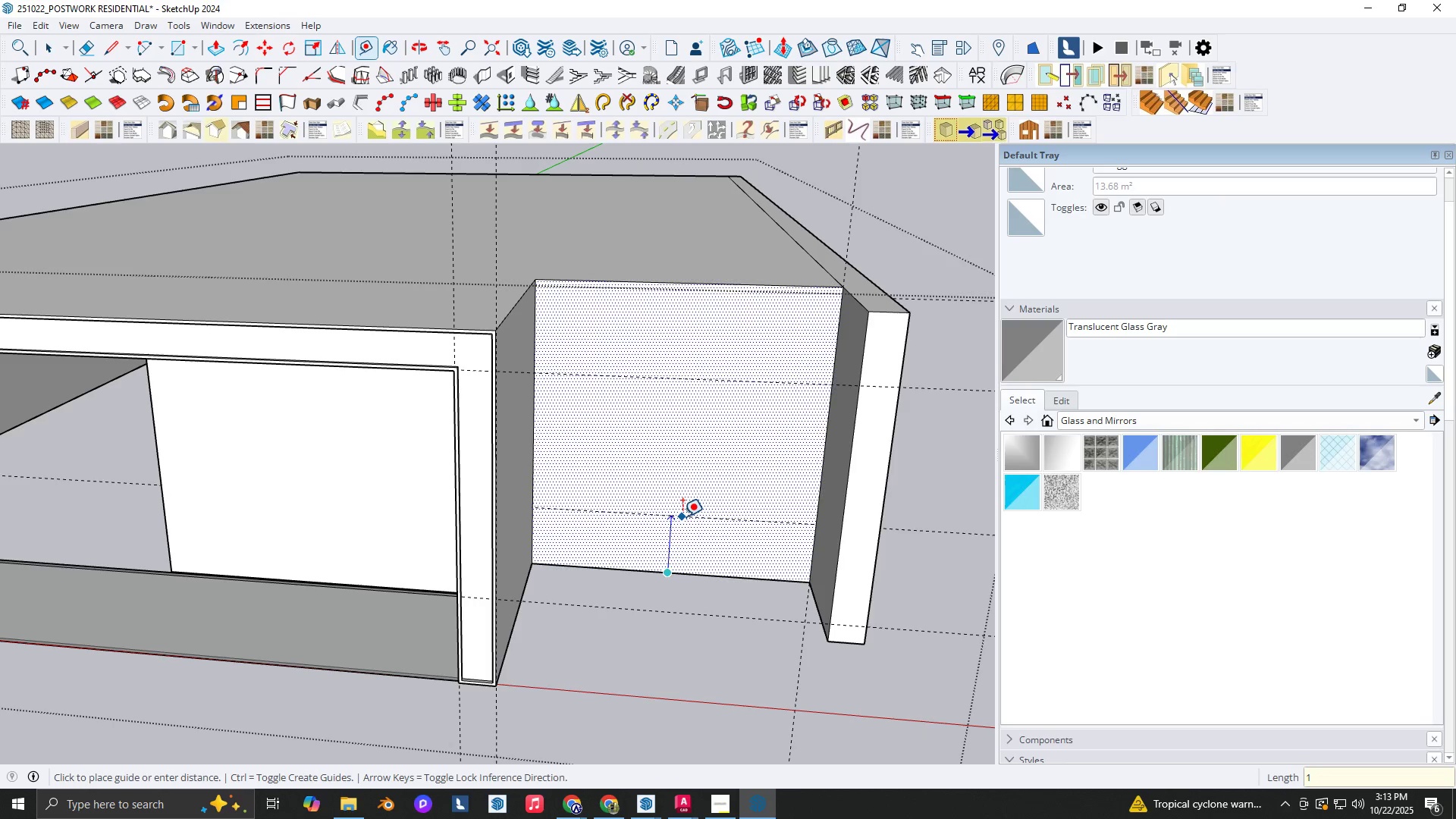 
key(NumpadEnter)
 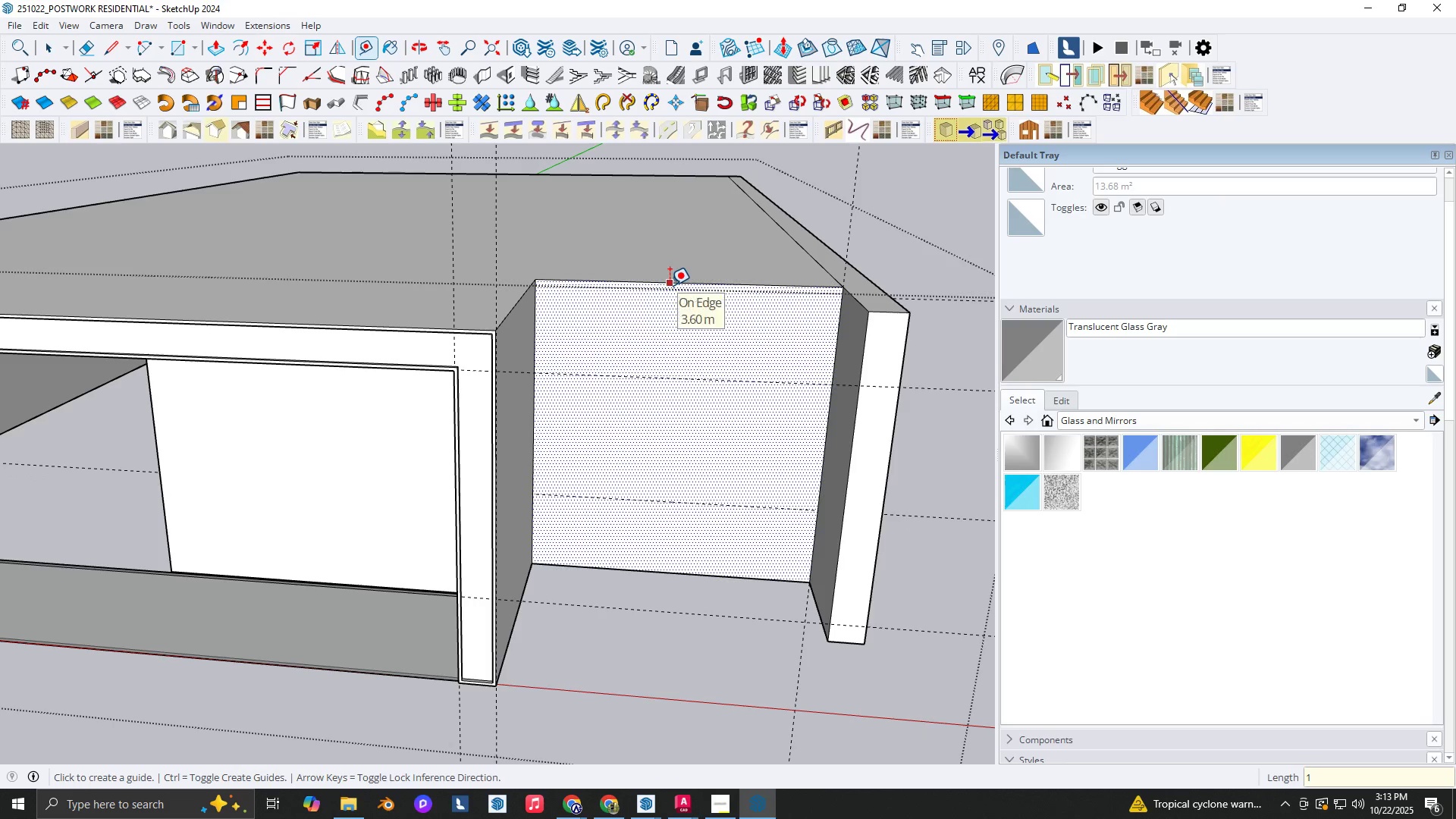 
left_click([673, 281])
 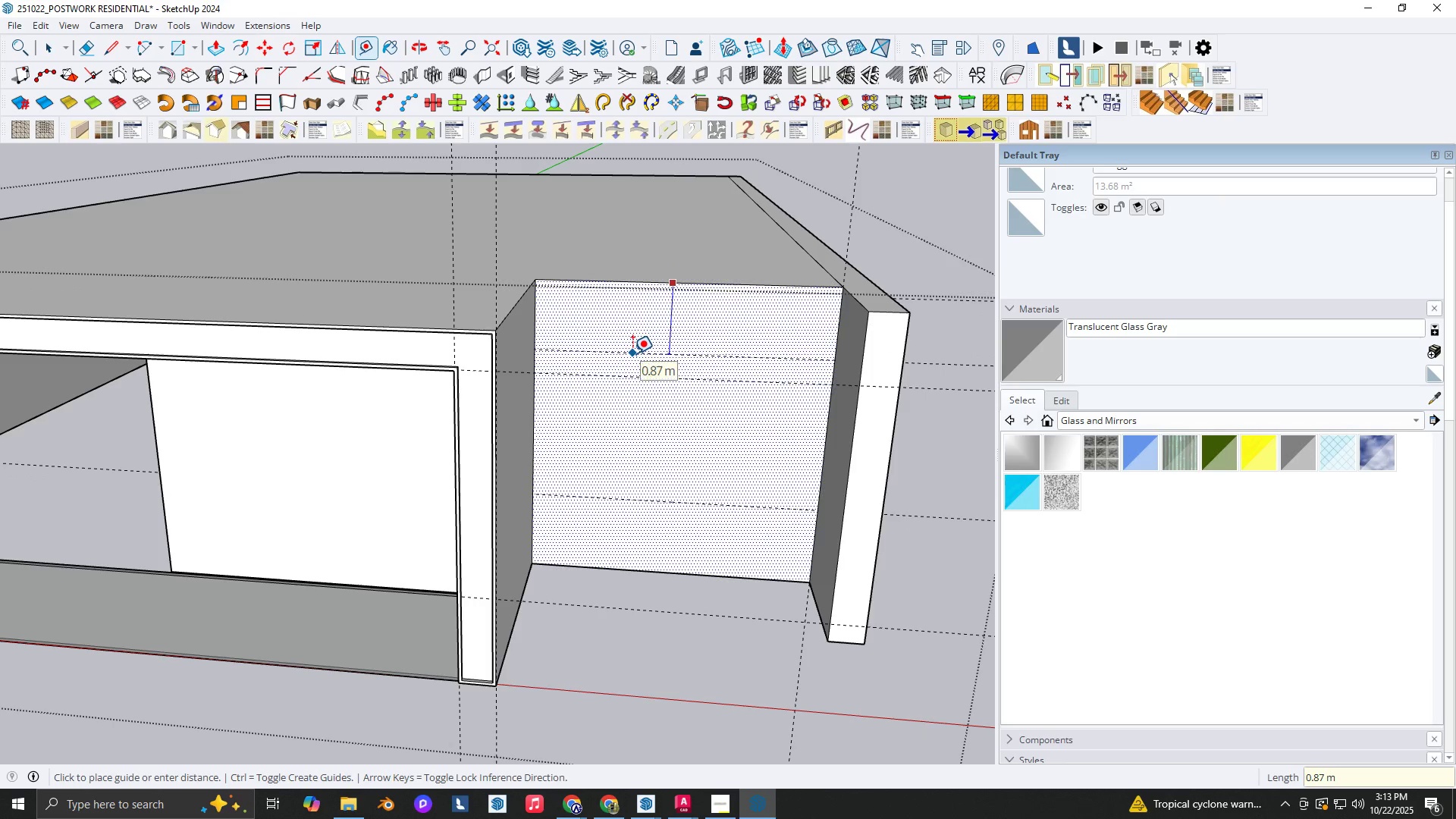 
key(Numpad1)
 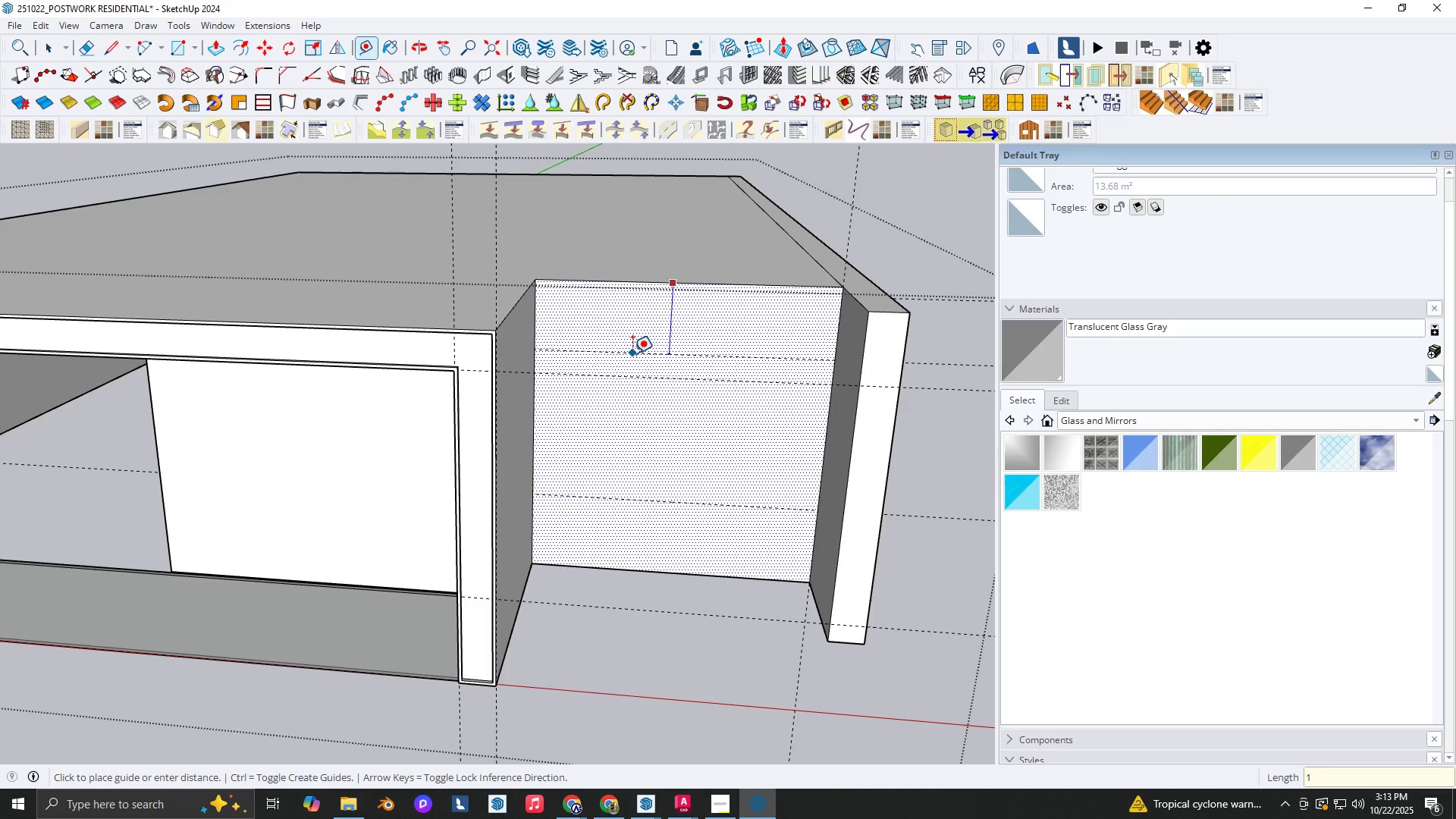 
key(NumpadEnter)
 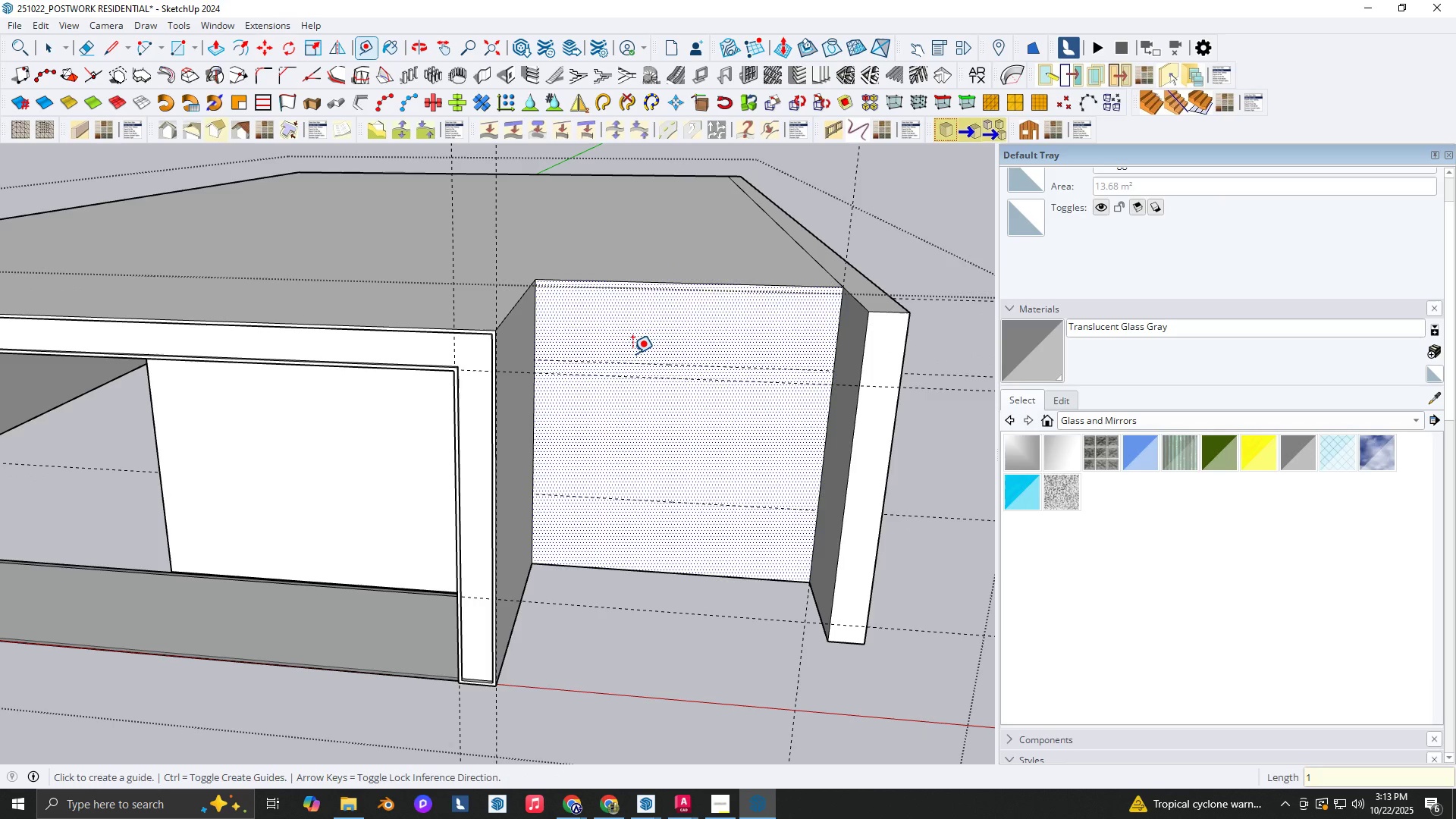 
hold_key(key=R, duration=4.28)
 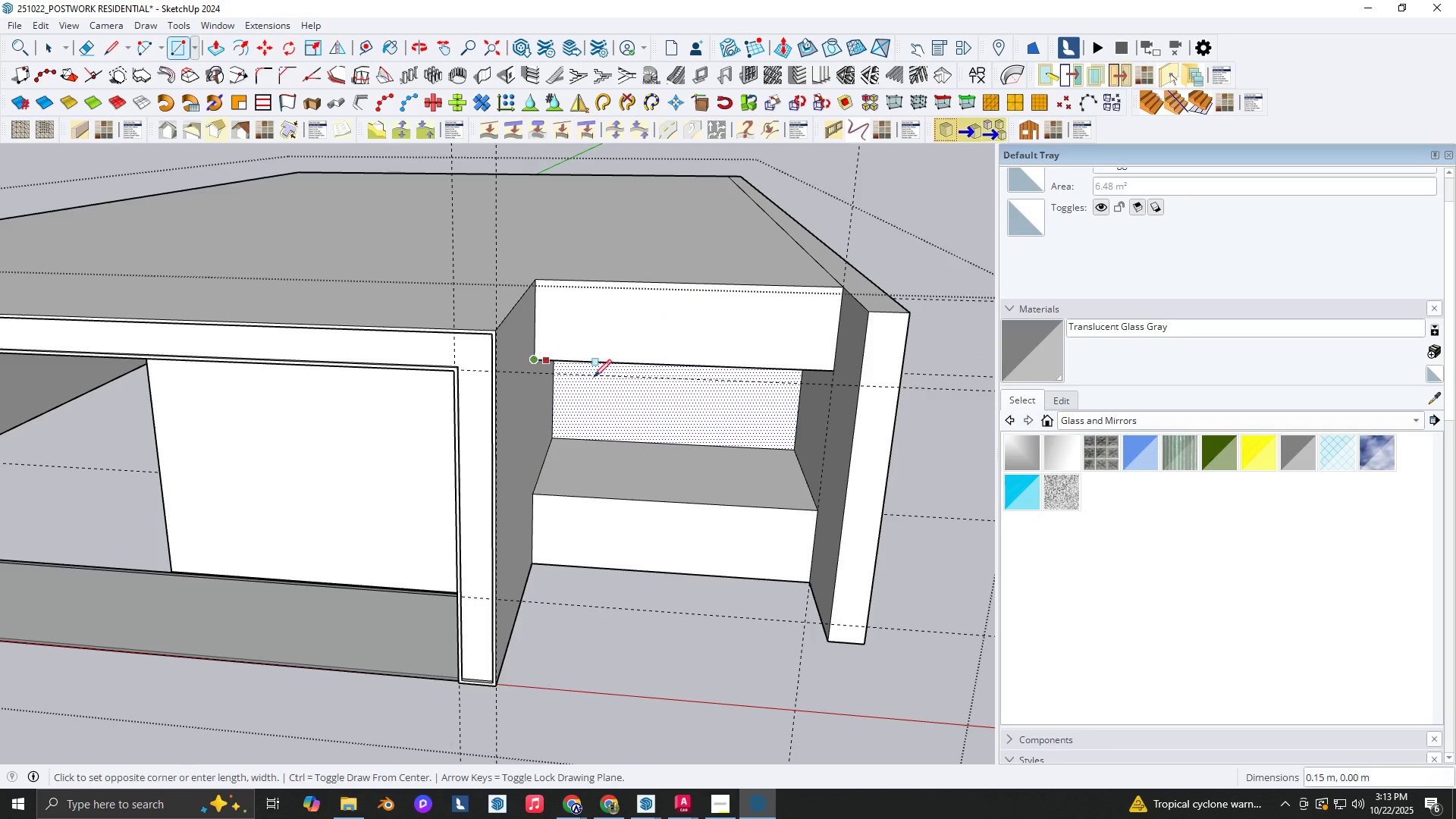 
left_click_drag(start_coordinate=[833, 369], to_coordinate=[812, 375])
 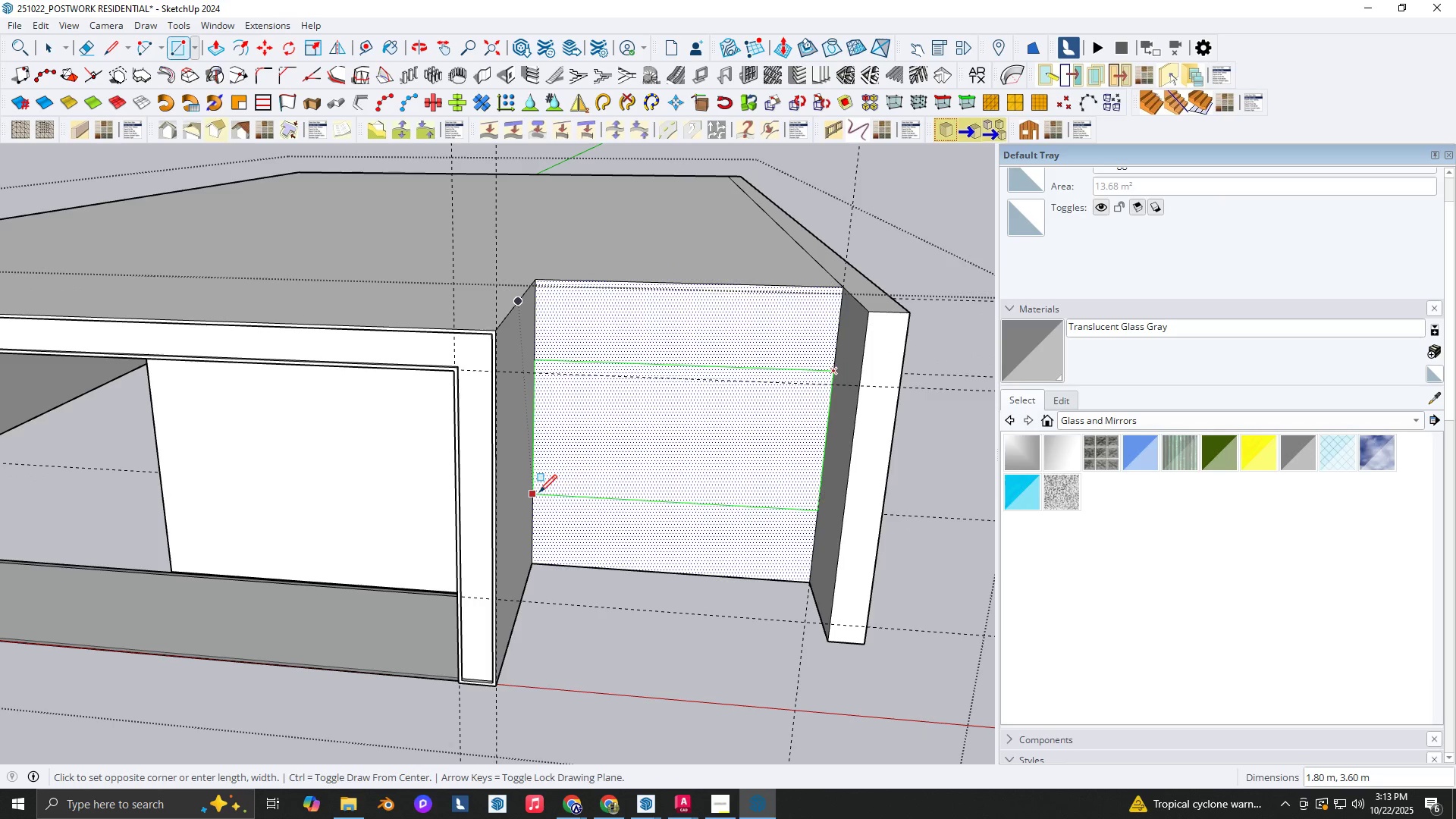 
left_click([539, 492])
 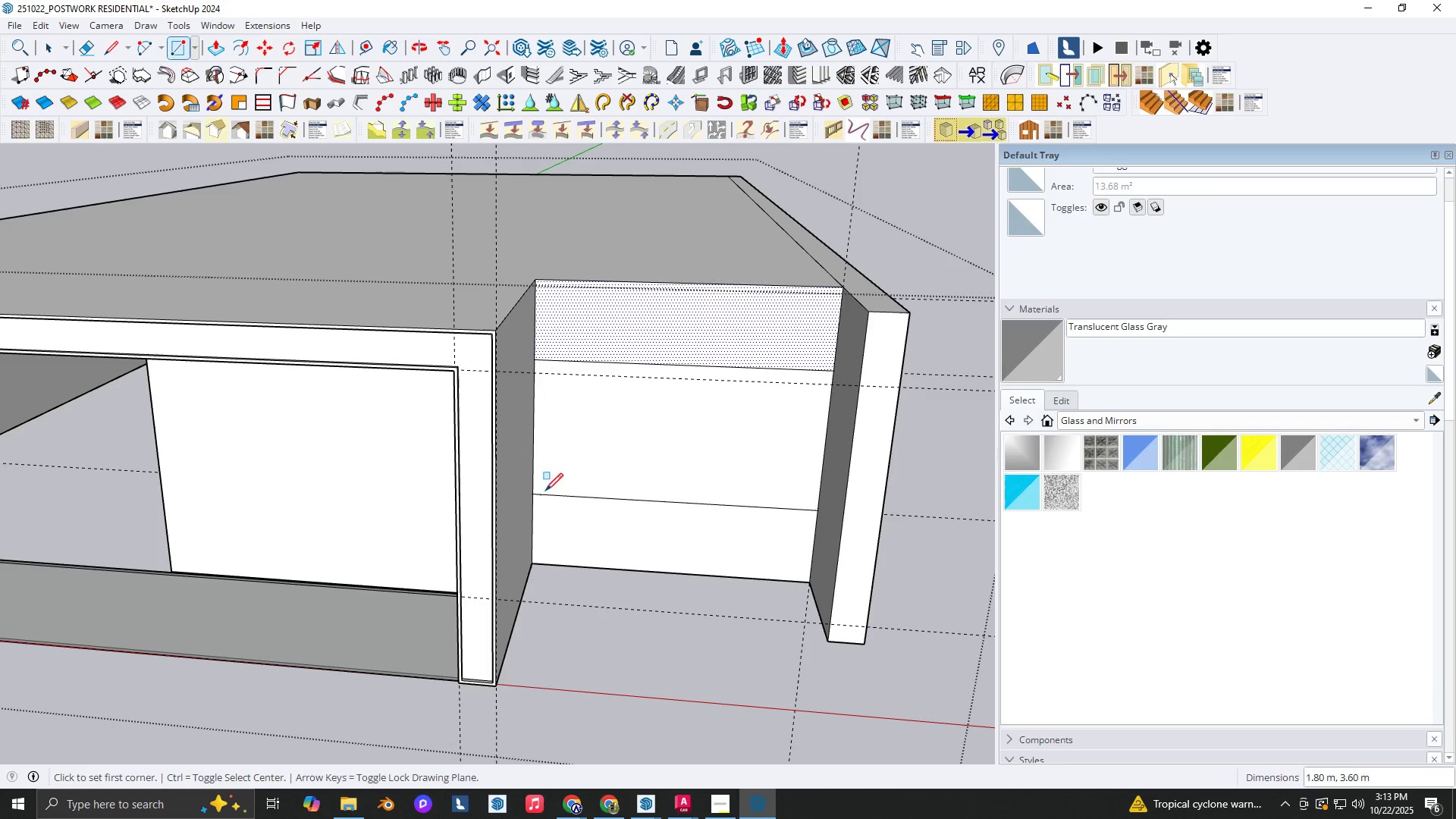 
key(Space)
 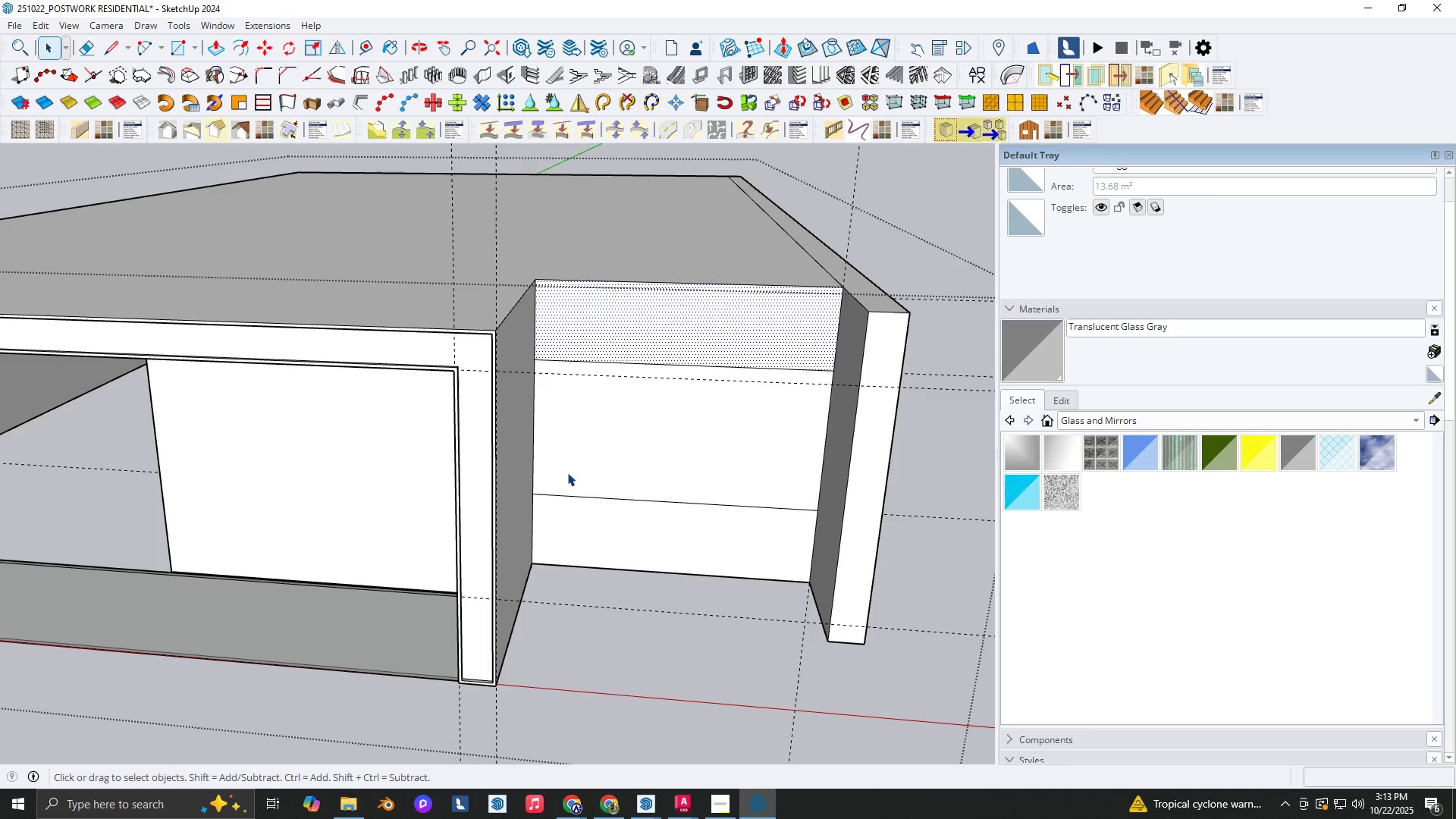 
double_click([567, 472])
 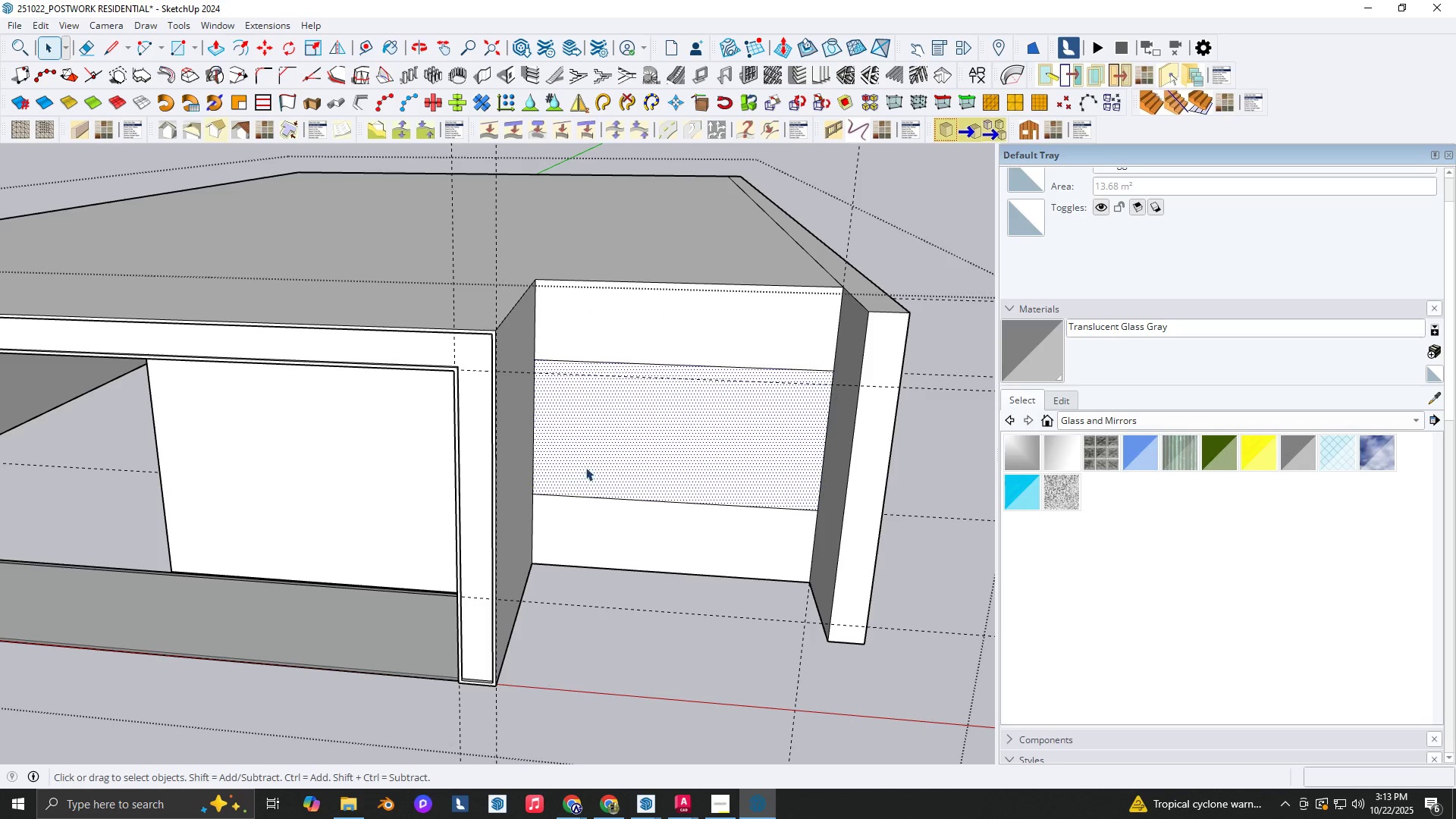 
key(P)
 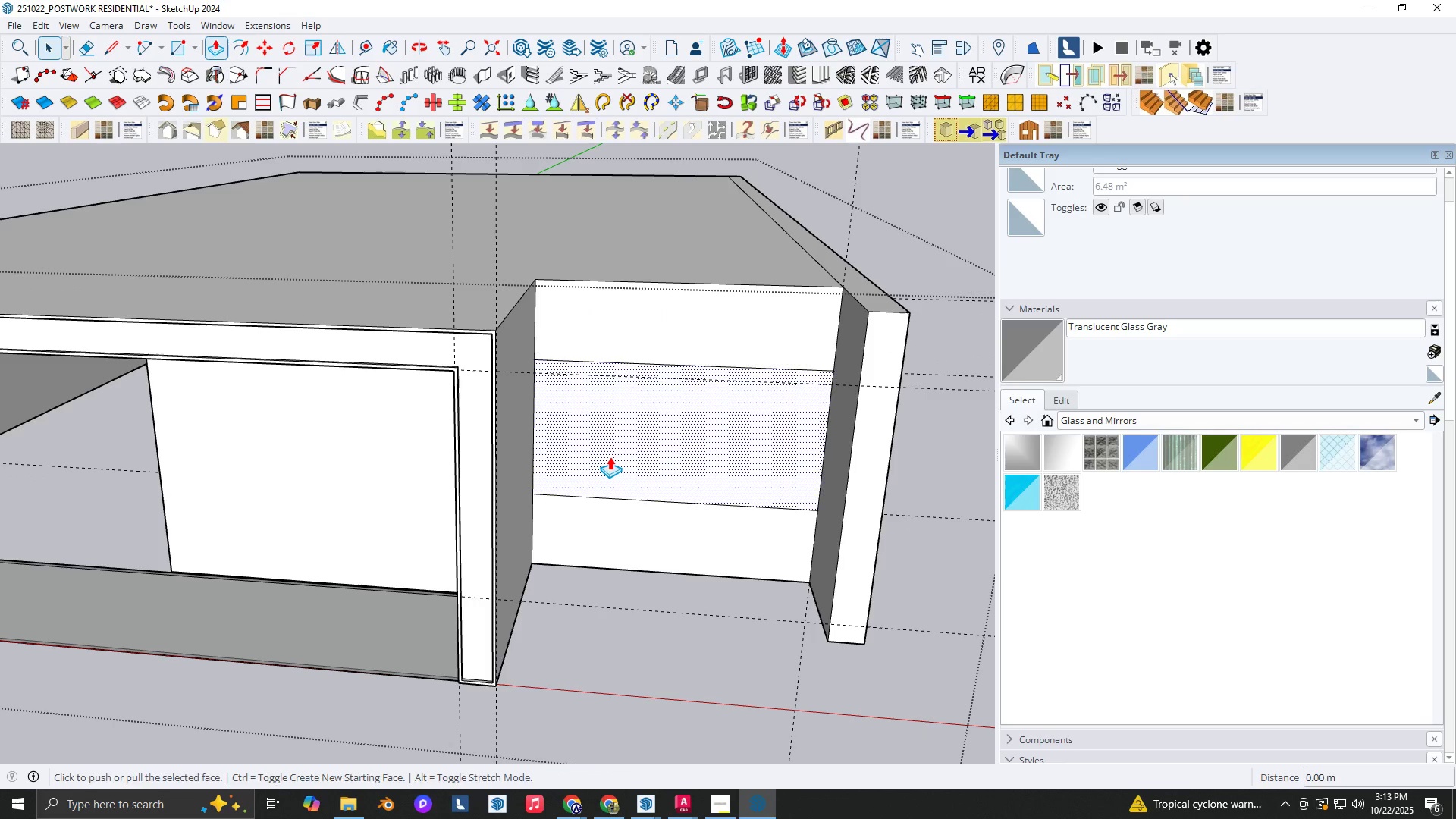 
left_click([610, 457])
 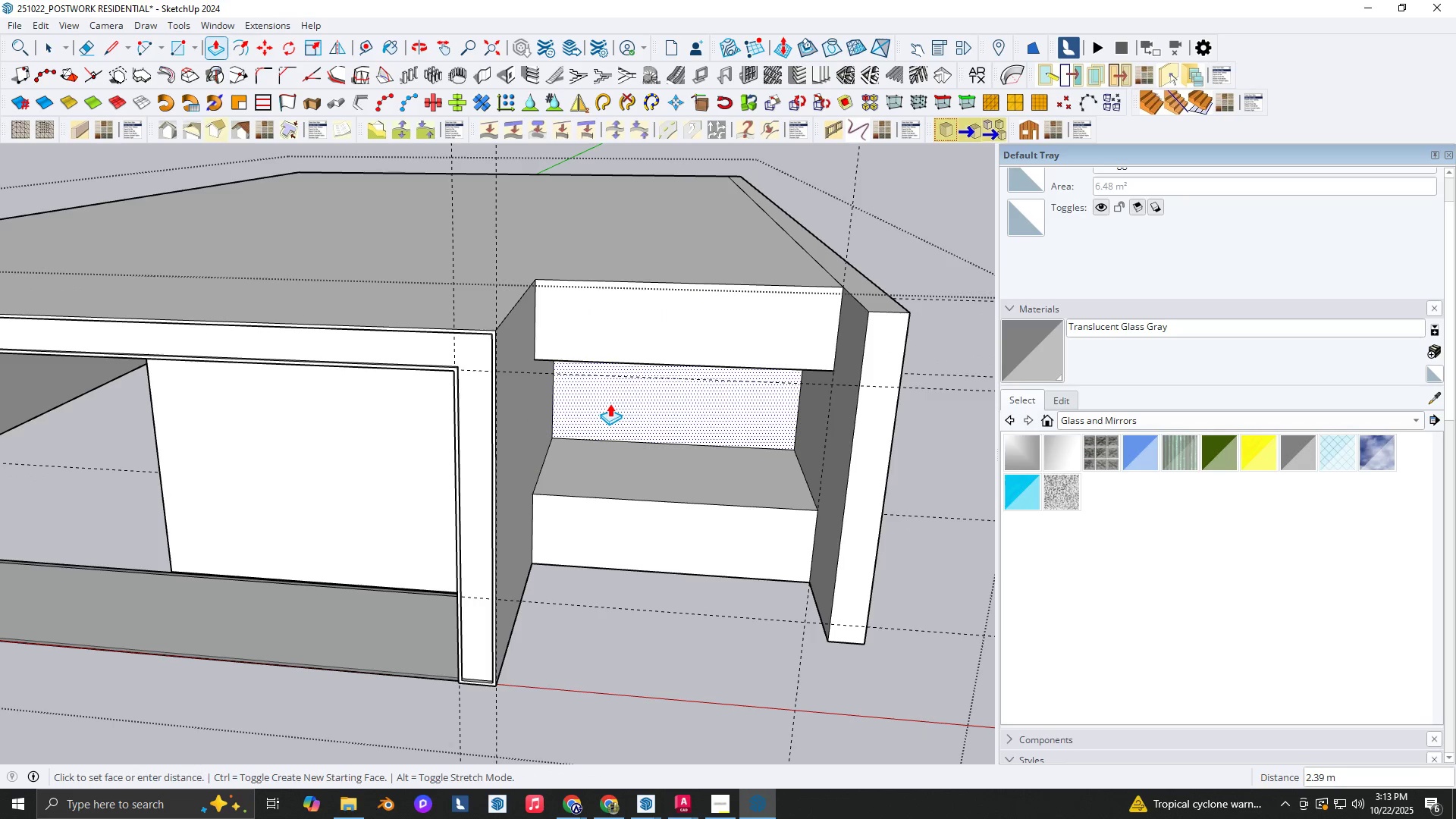 
left_click([610, 403])
 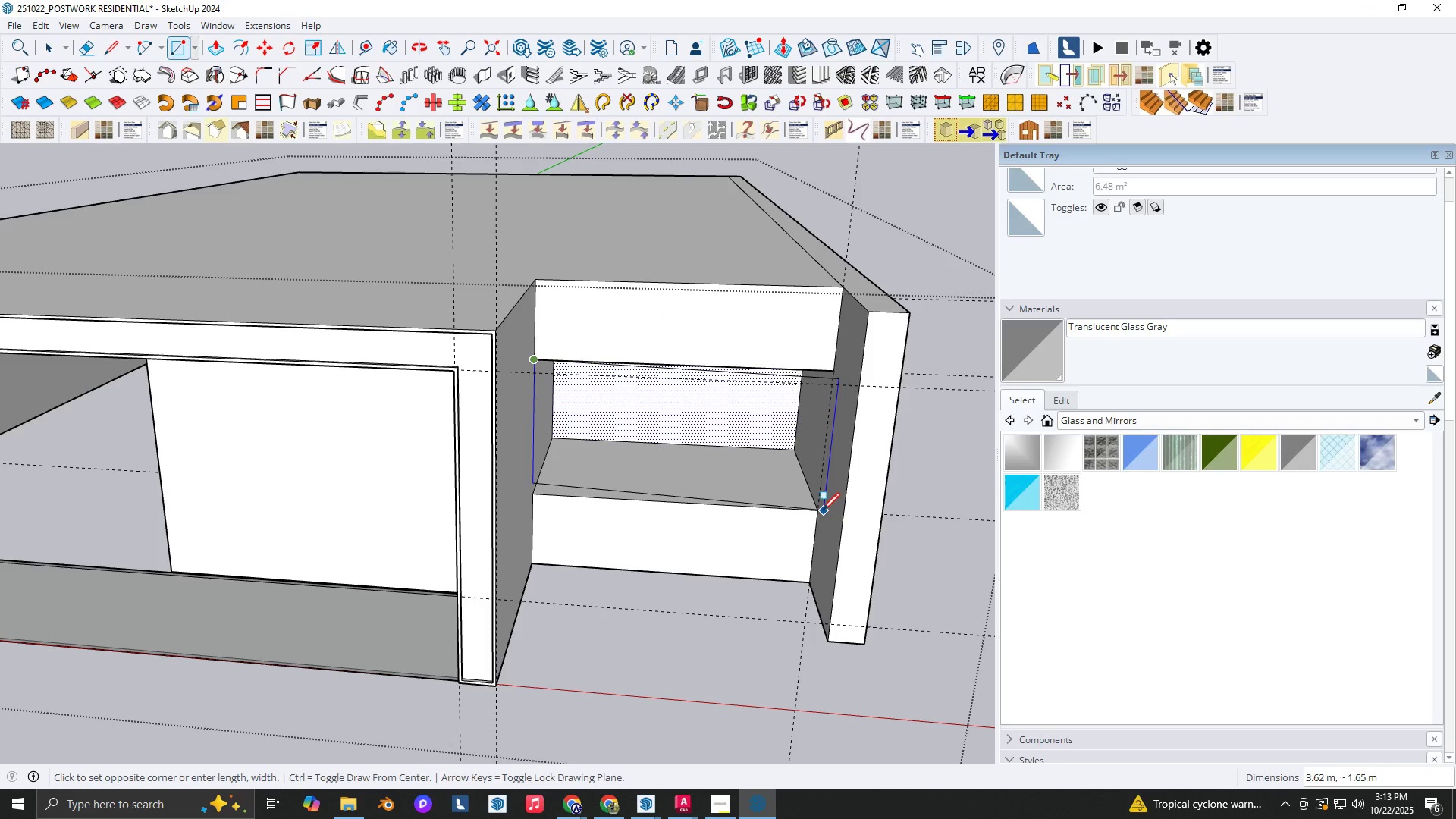 
left_click([819, 512])
 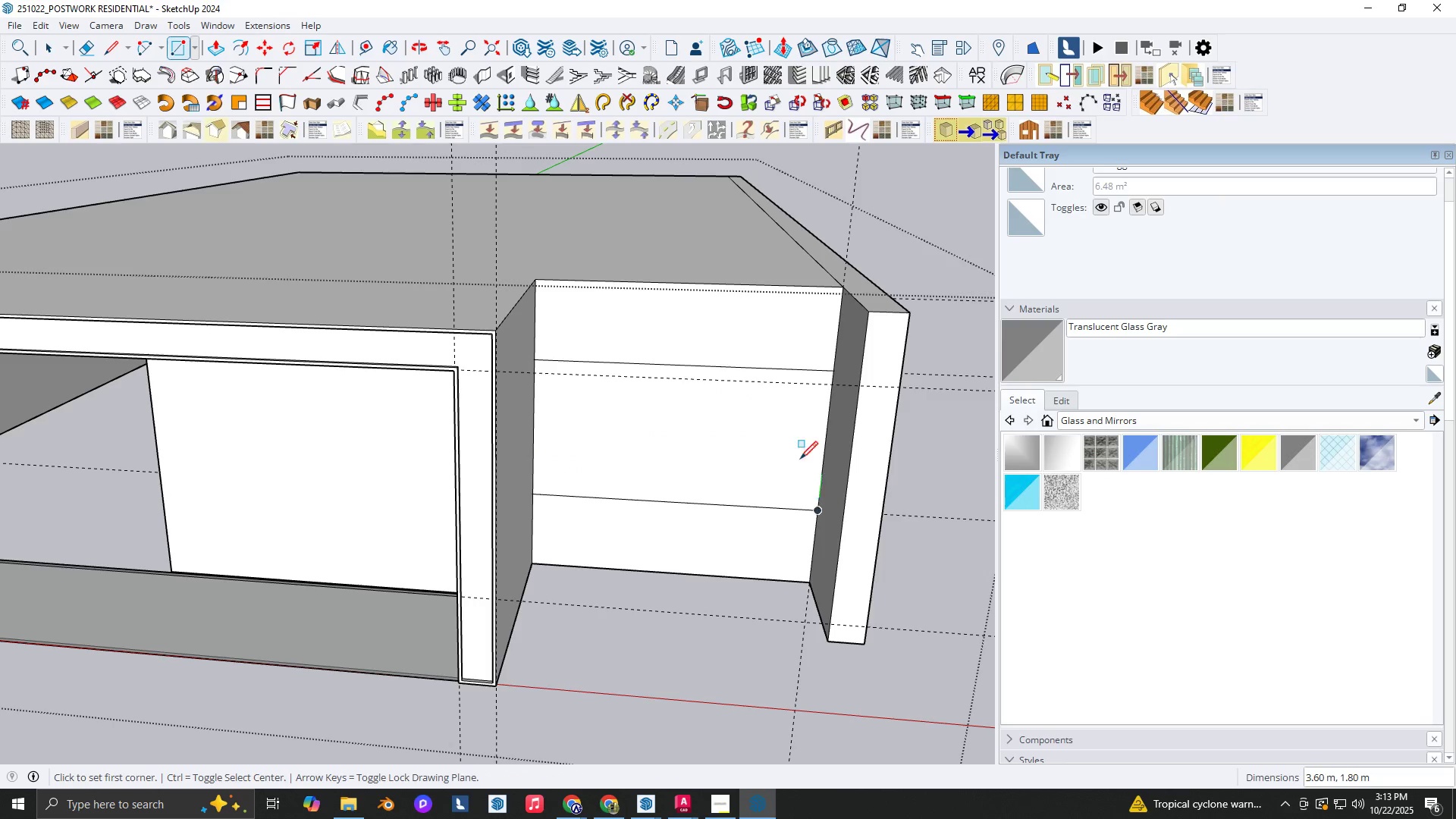 
key(Space)
 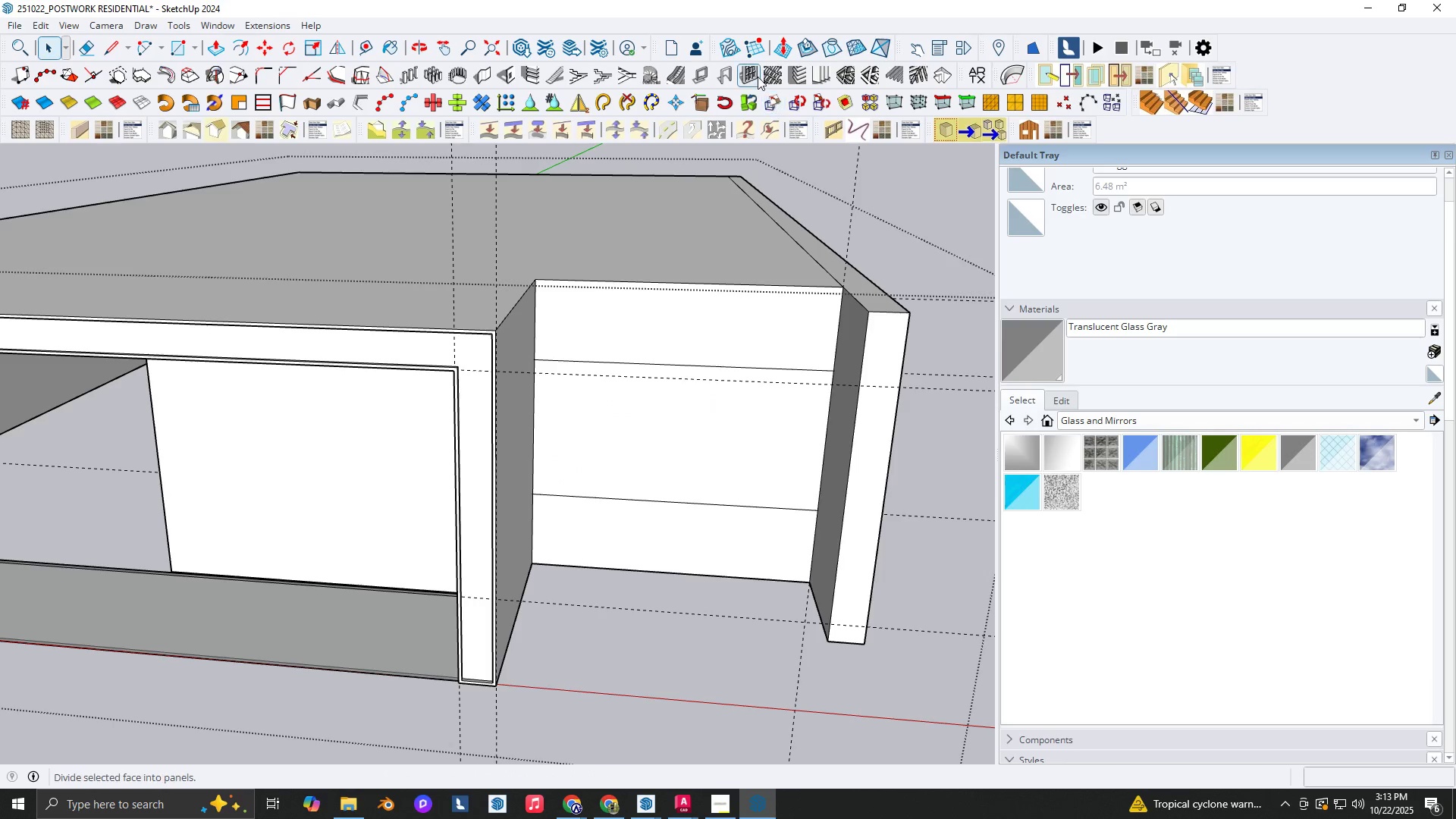 
left_click([752, 76])
 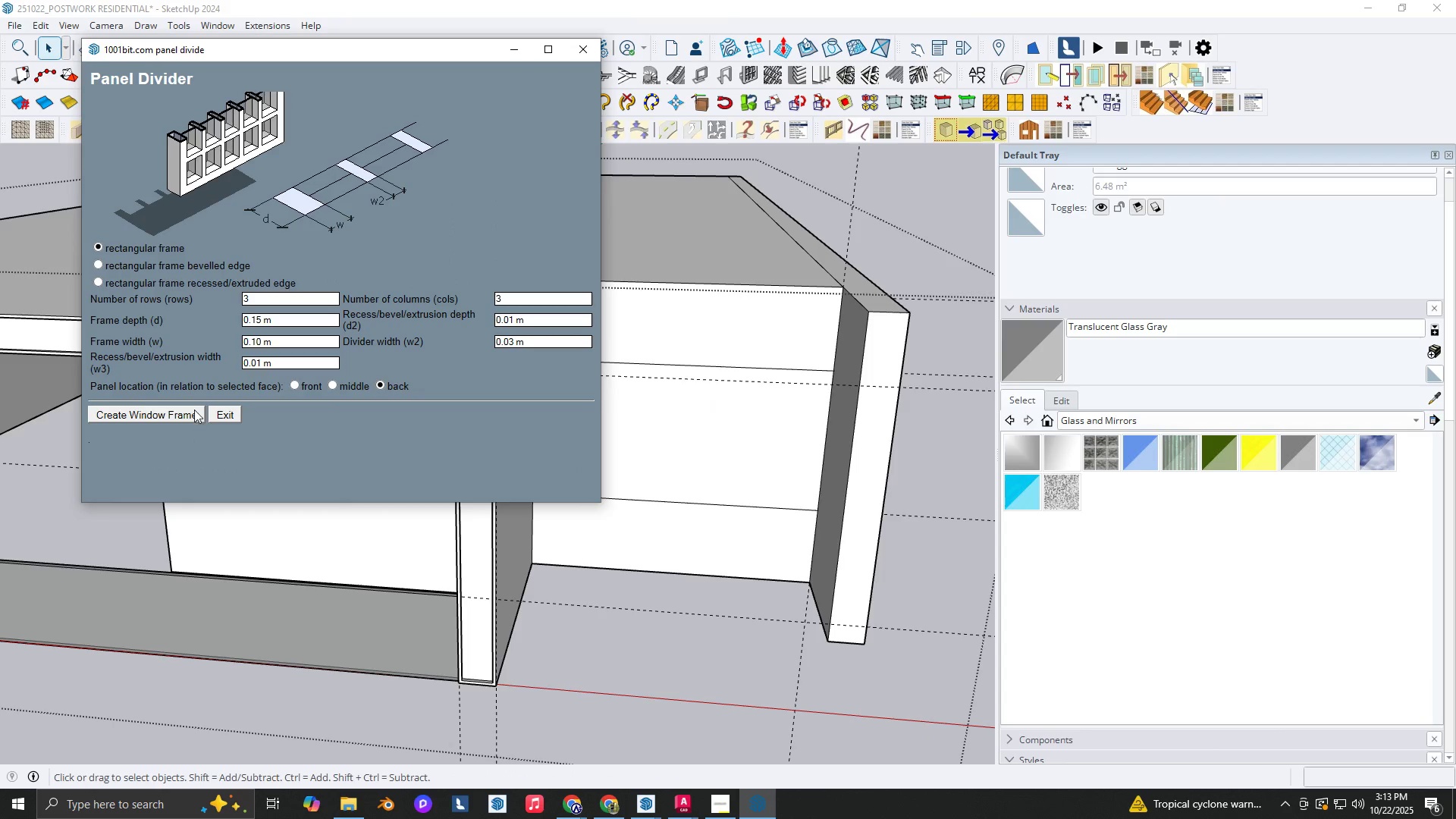 
left_click([253, 298])
 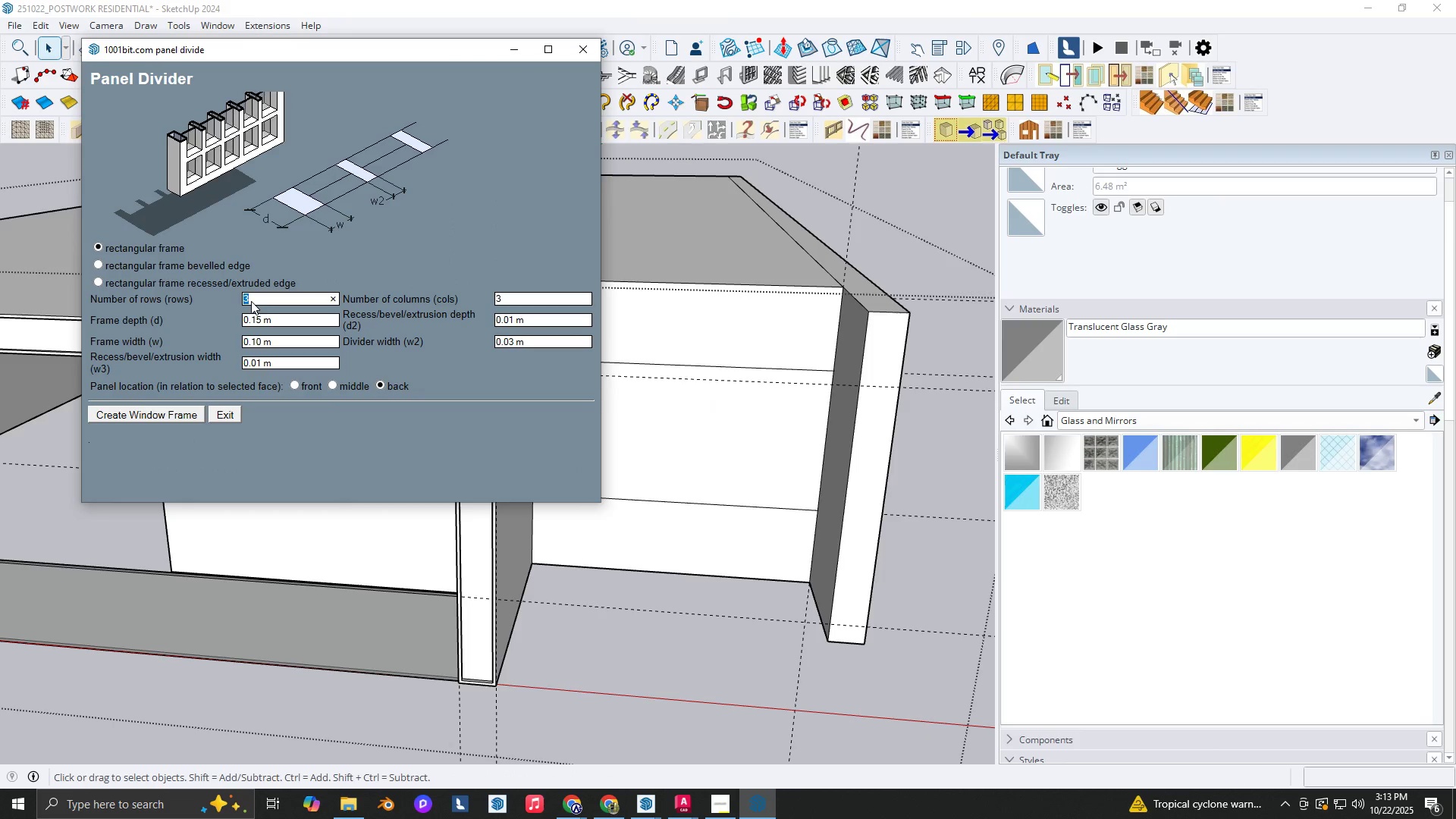 
key(1)
 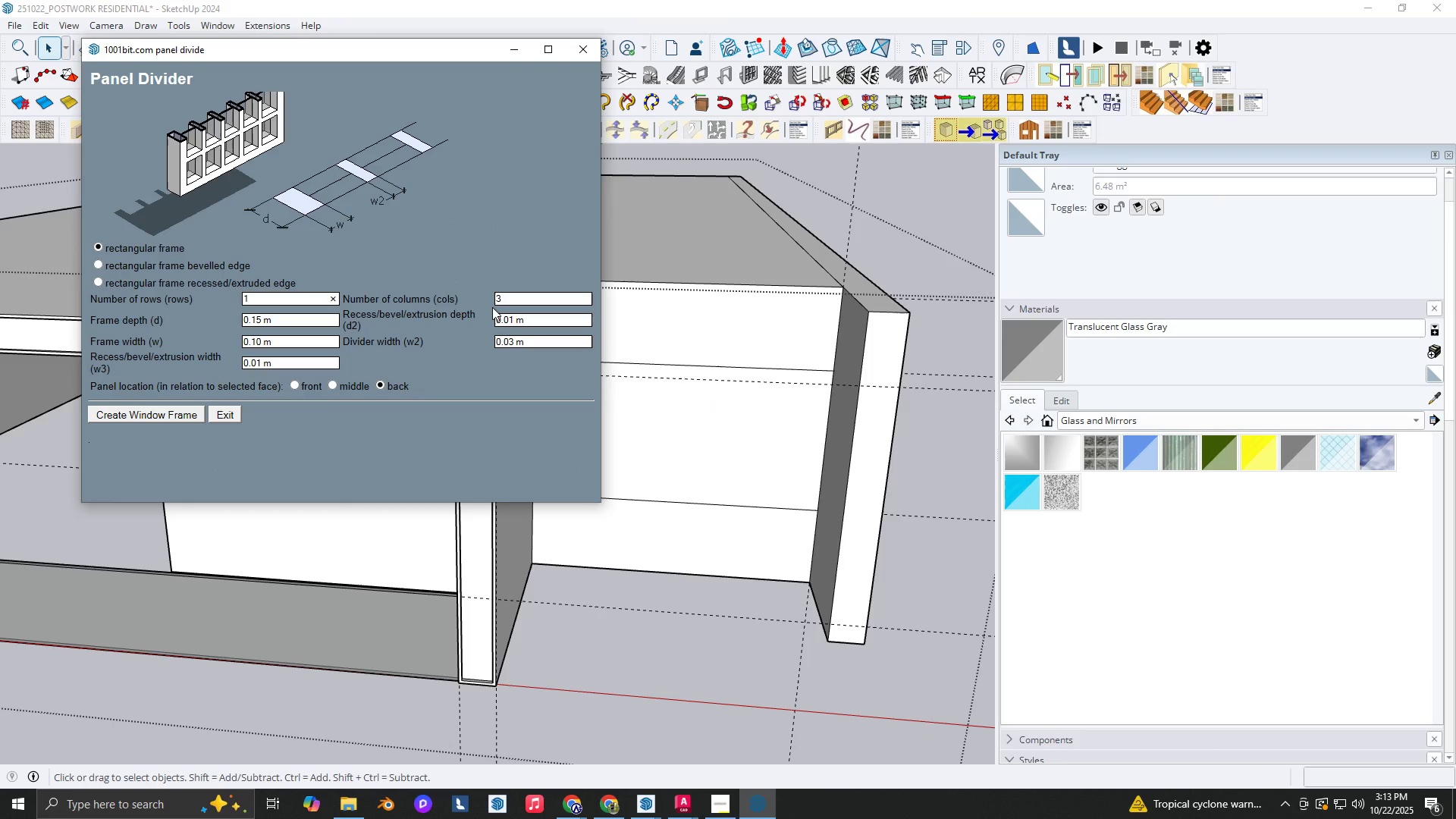 
left_click([501, 300])
 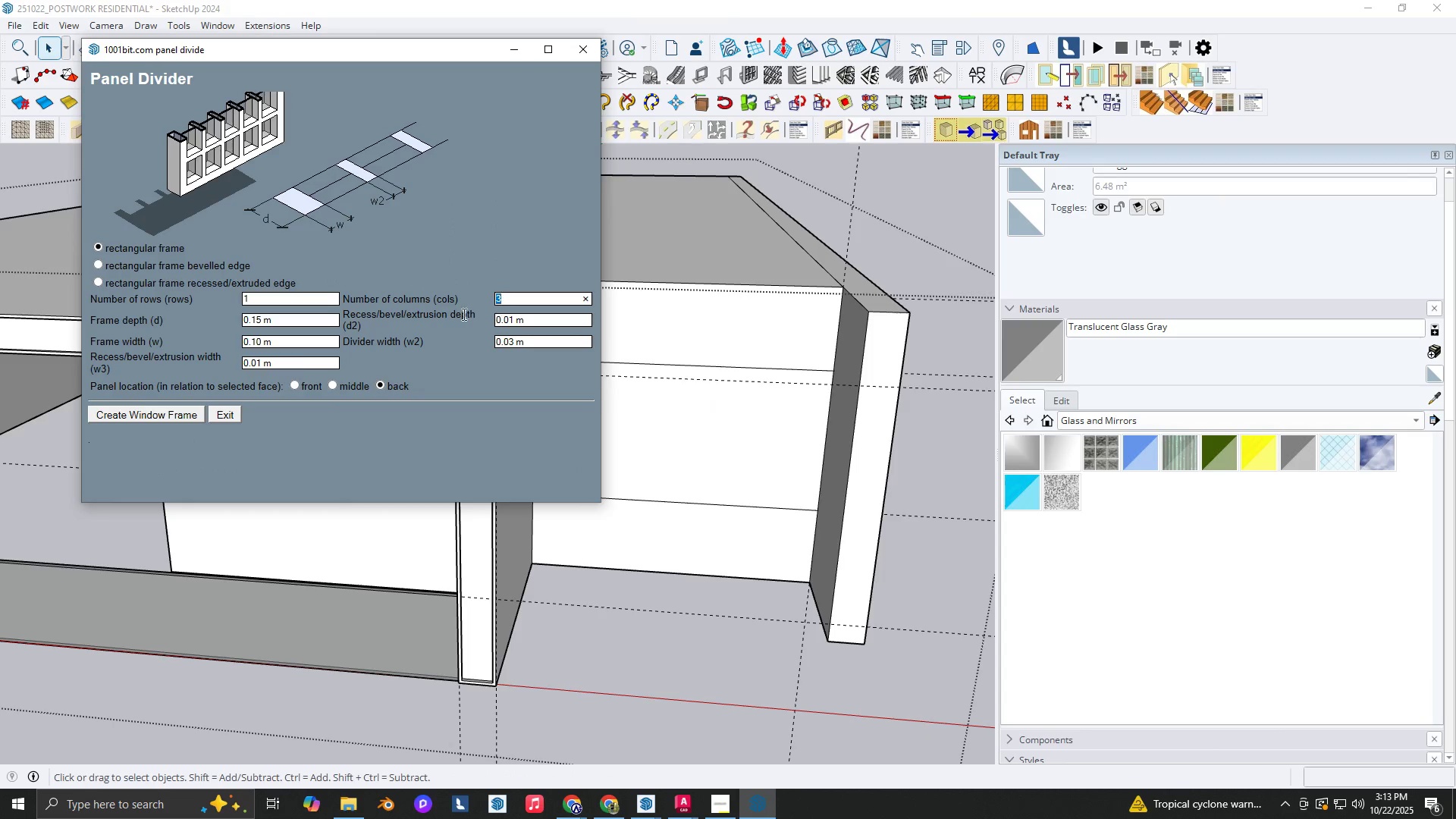 
key(1)
 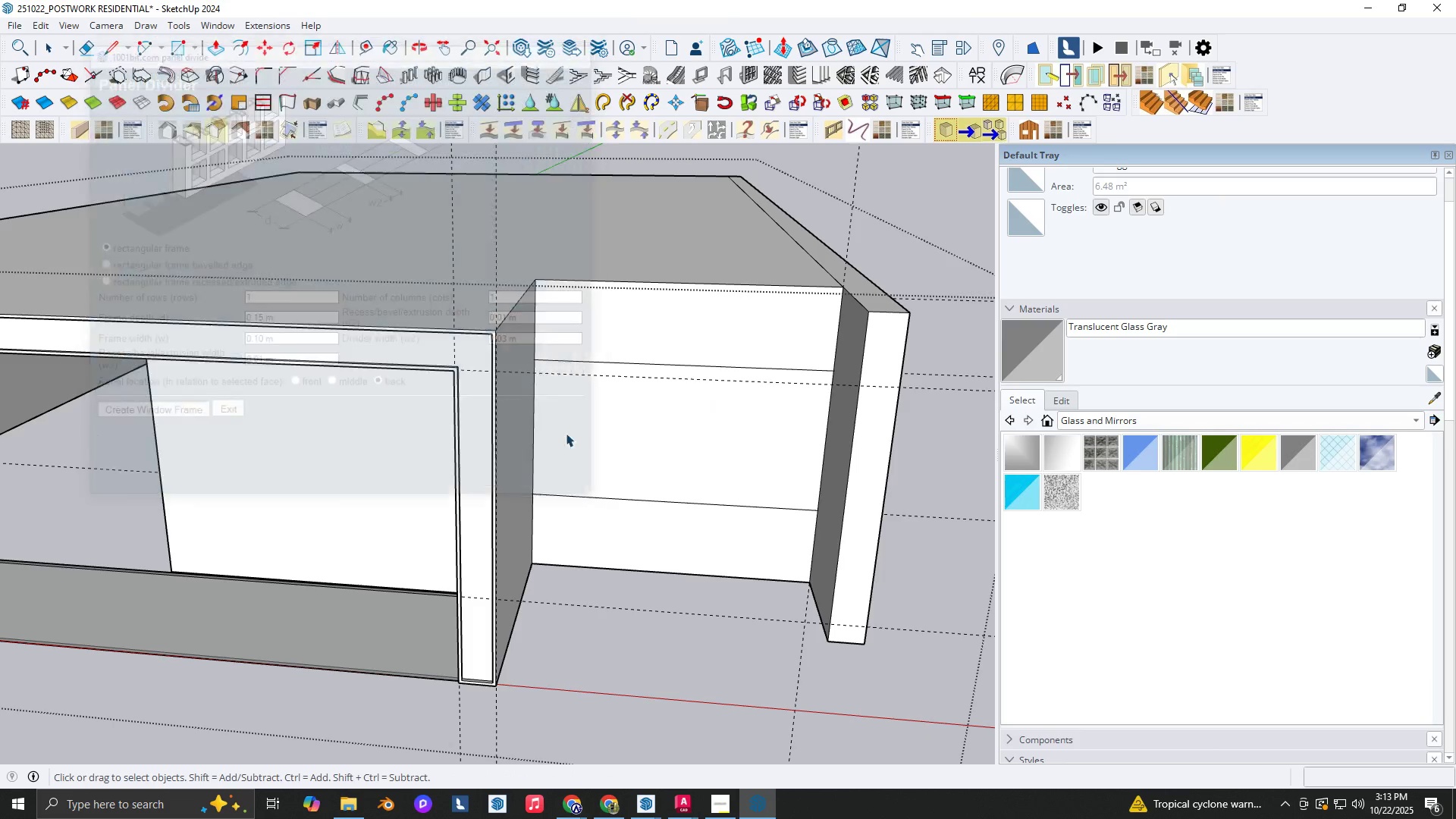 
double_click([632, 420])
 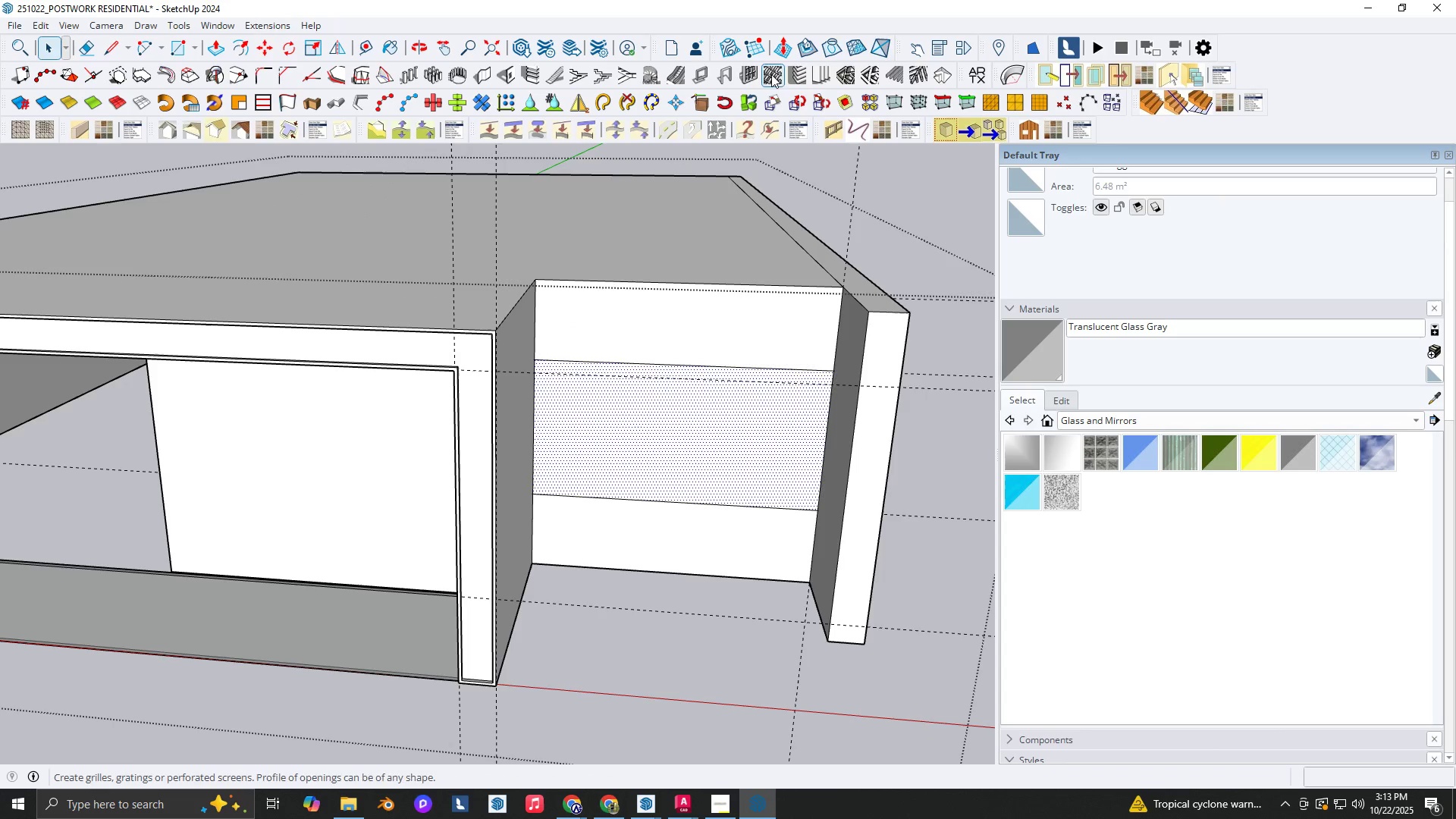 
left_click([747, 80])
 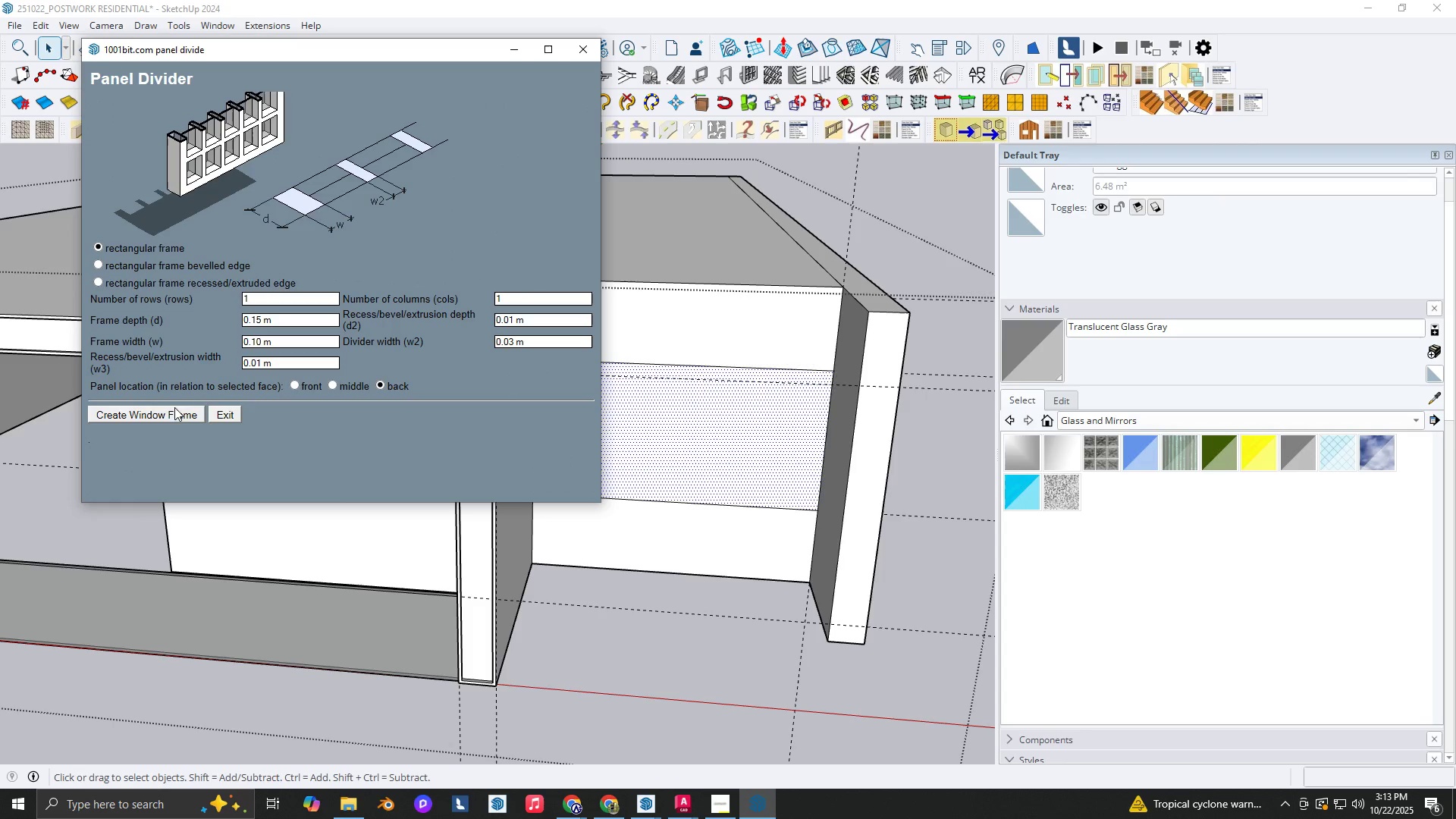 
left_click([174, 411])
 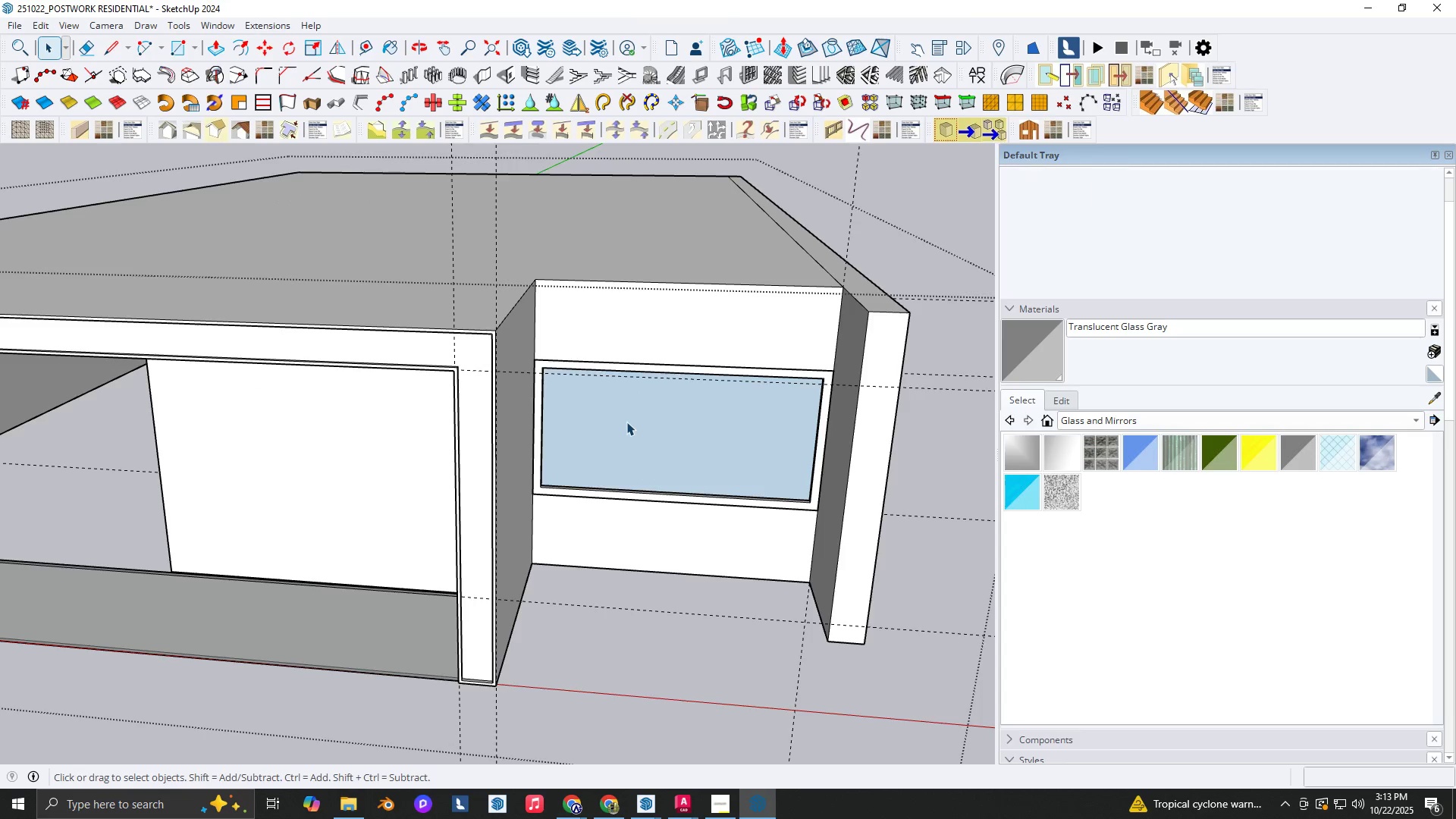 
scroll: coordinate [626, 422], scroll_direction: up, amount: 1.0
 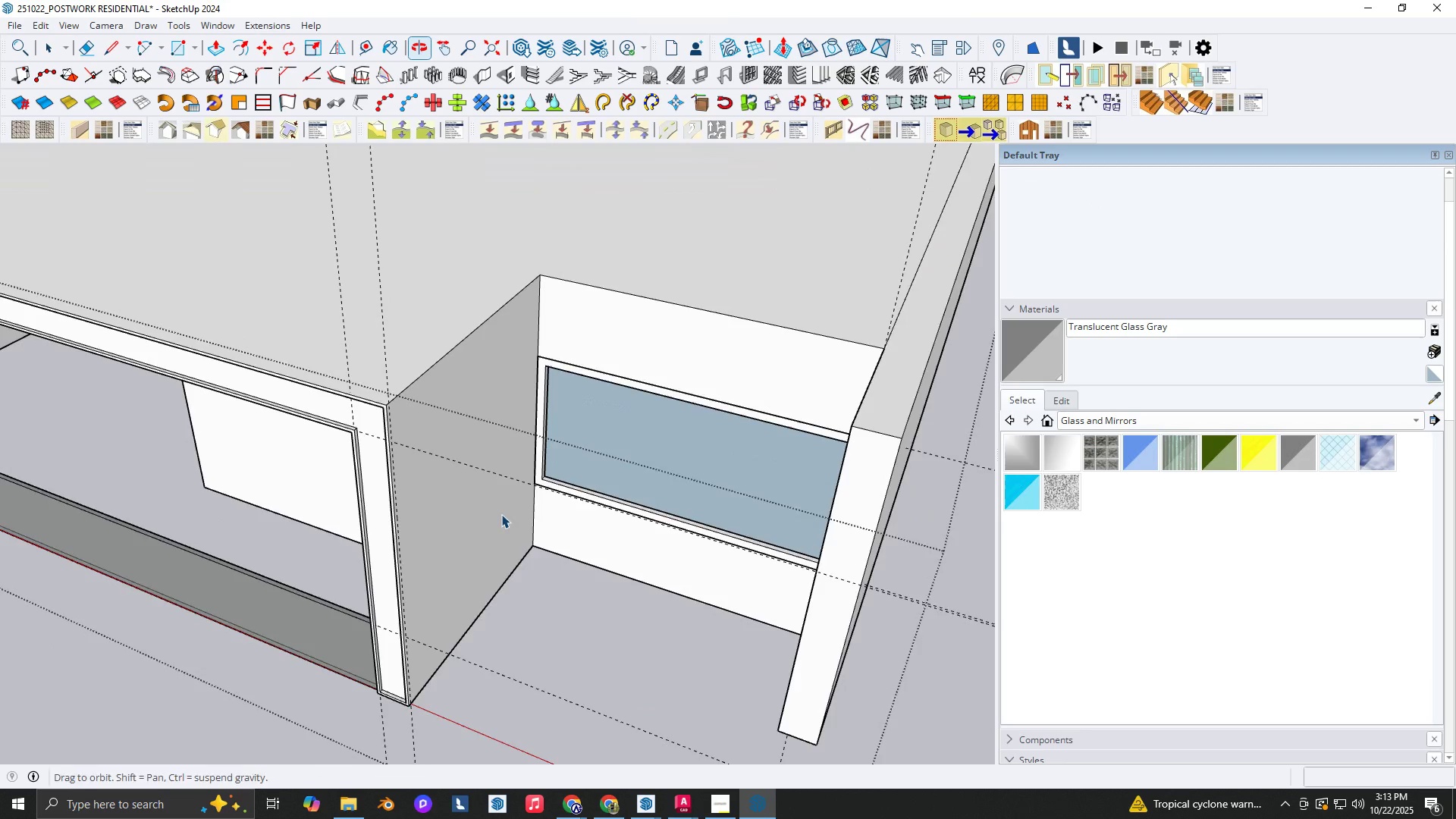 
key(Space)
 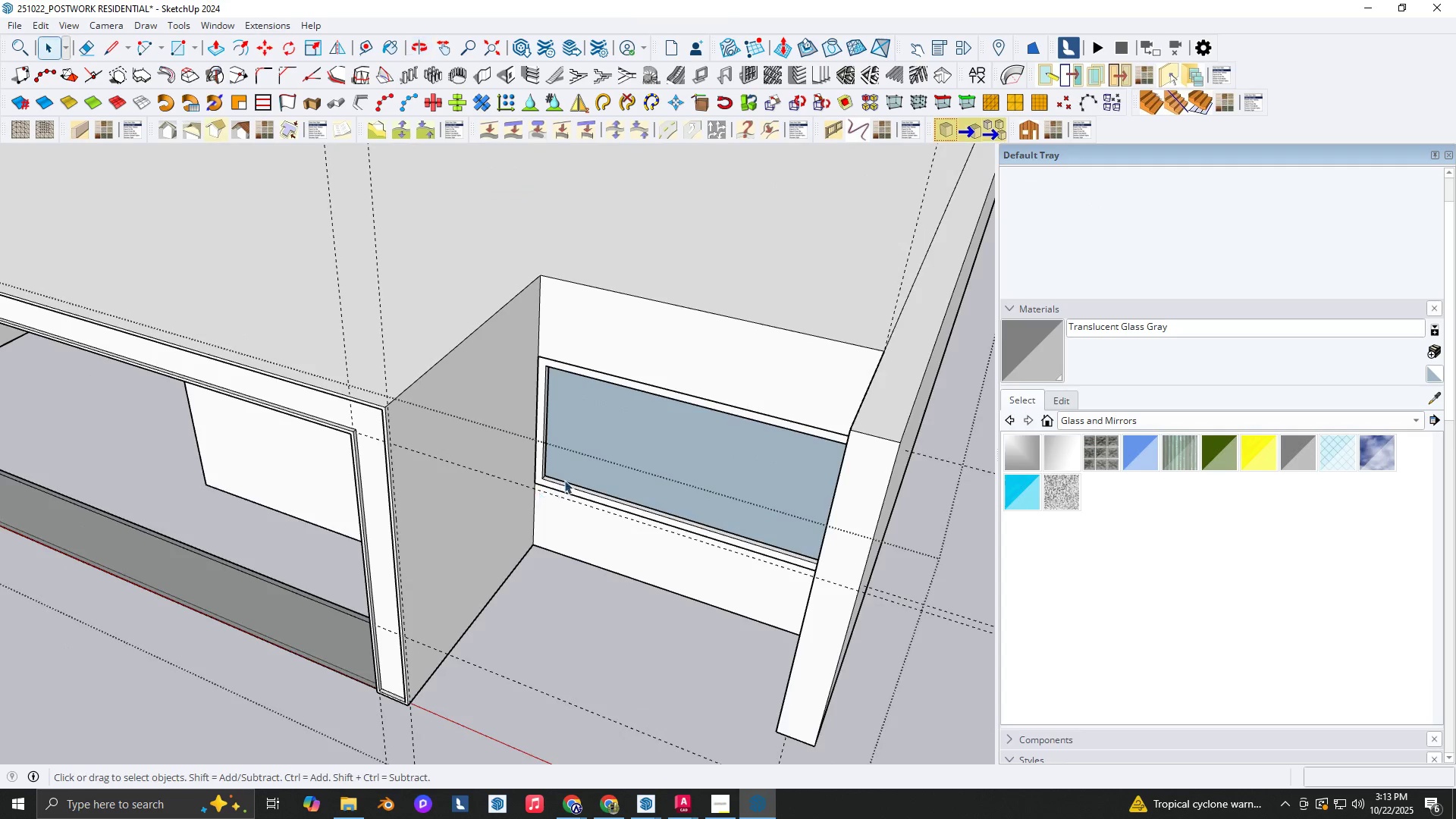 
scroll: coordinate [572, 473], scroll_direction: down, amount: 1.0
 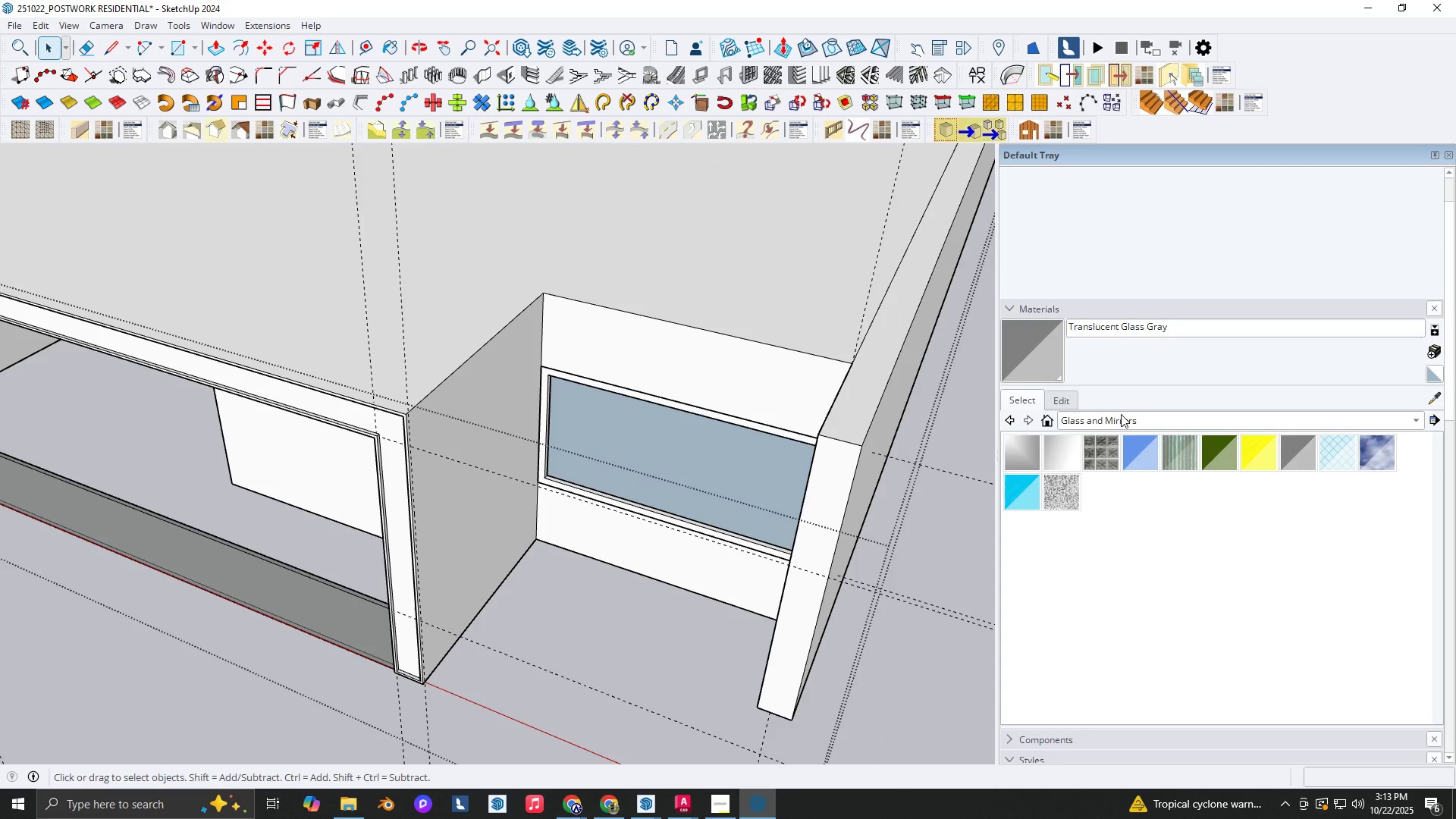 
left_click([1121, 419])
 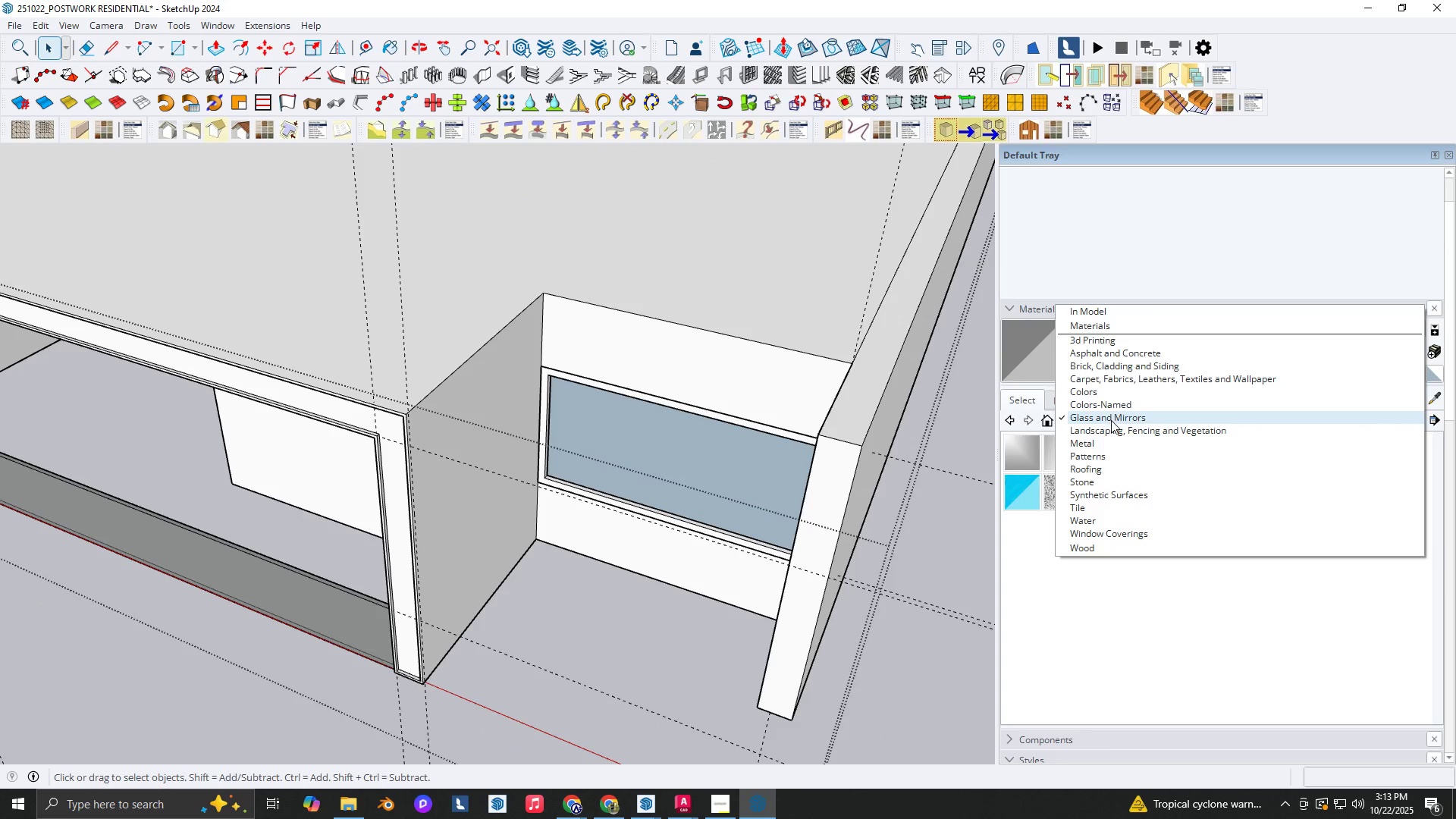 
left_click([1117, 406])
 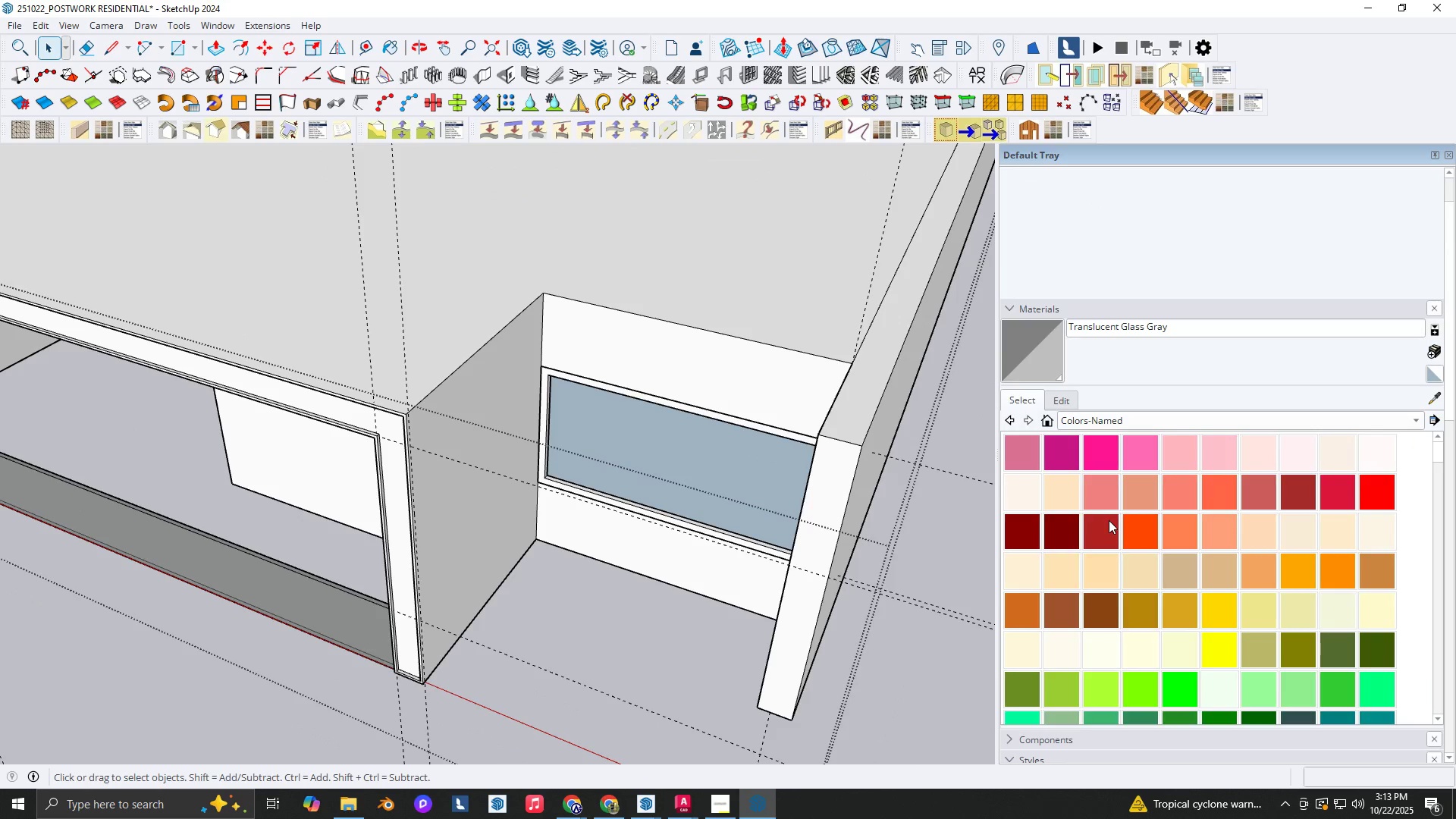 
scroll: coordinate [1244, 532], scroll_direction: down, amount: 10.0
 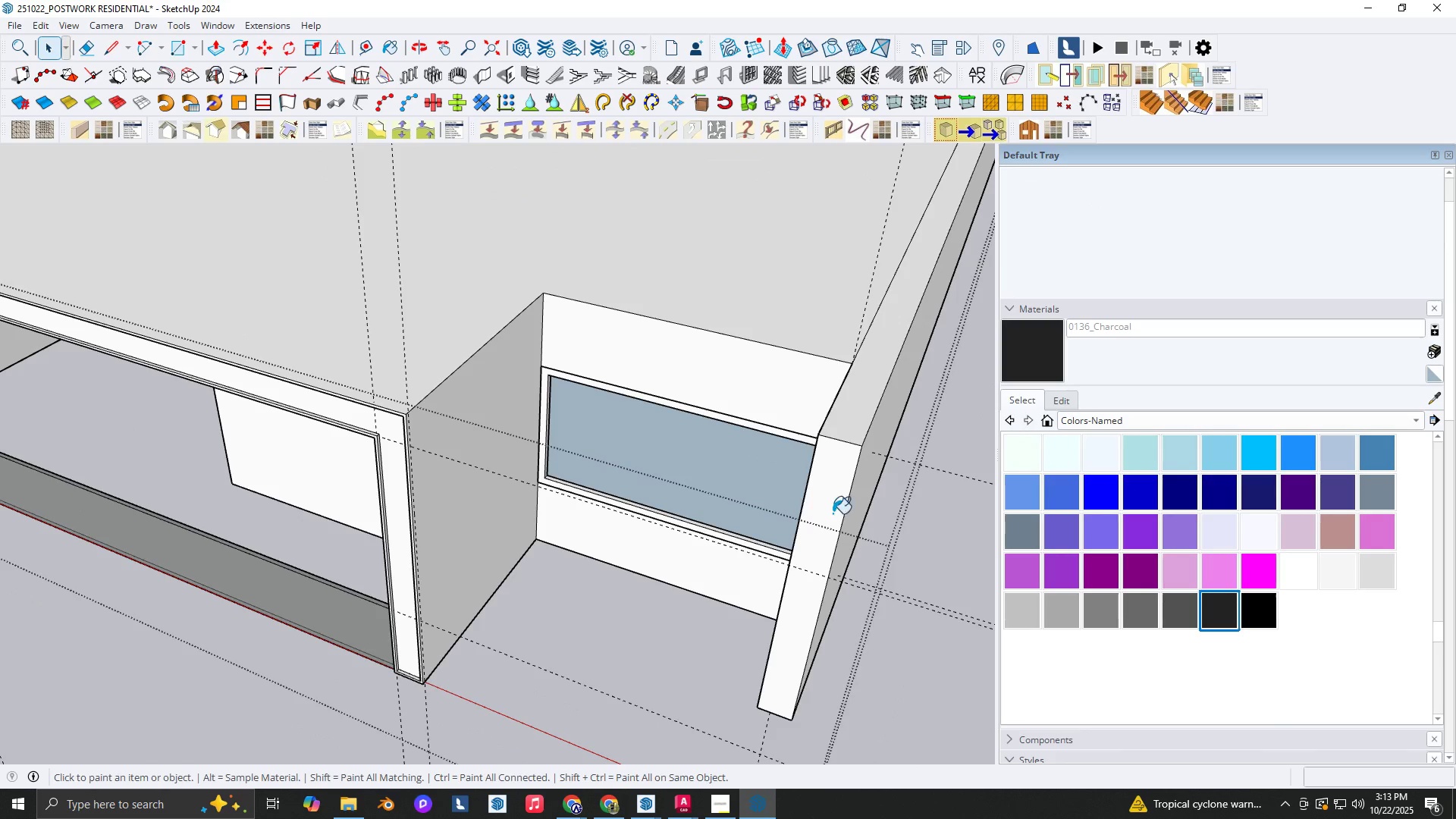 
double_click([605, 438])
 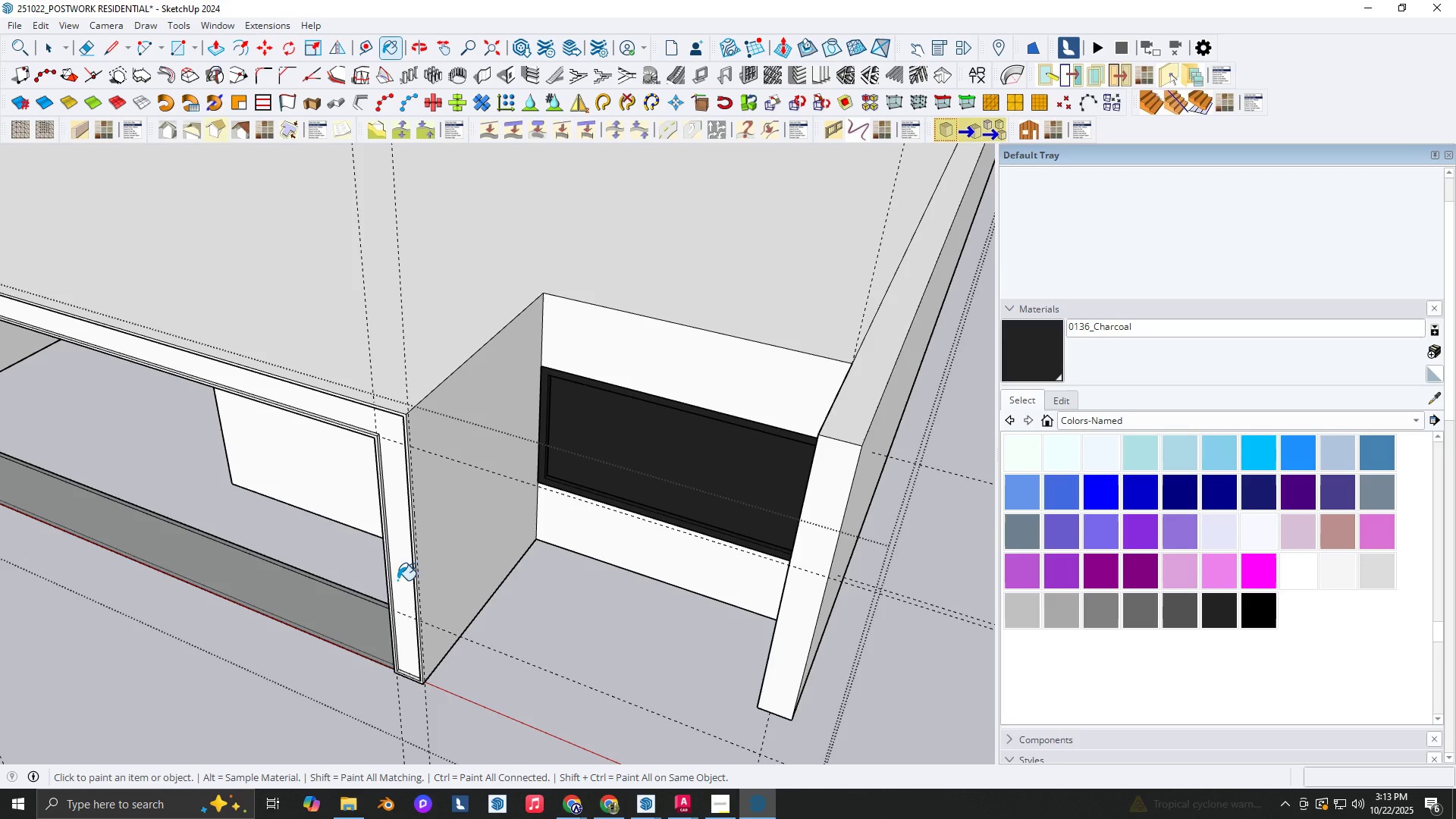 
key(Alt+AltLeft)
 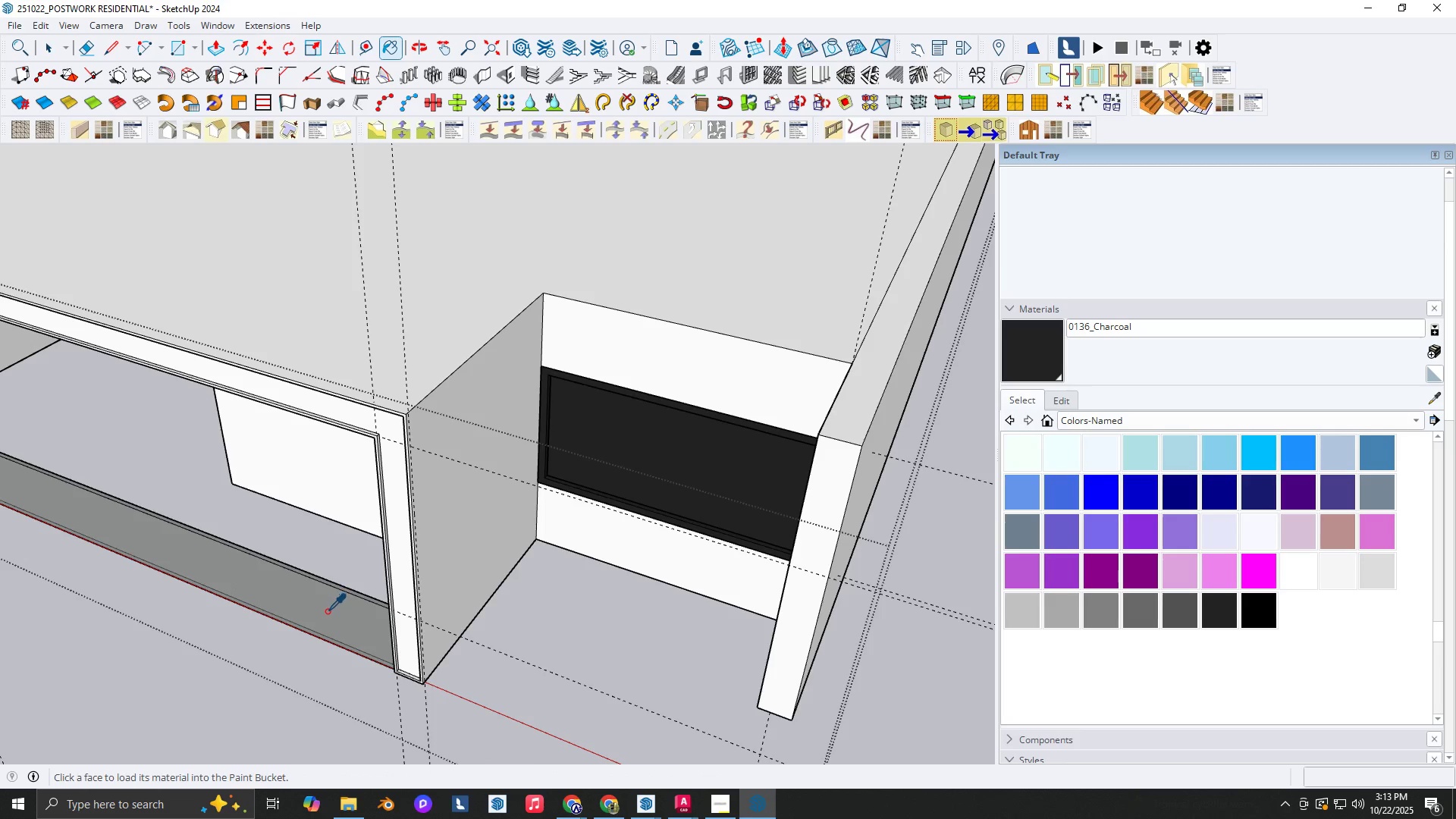 
left_click([327, 611])
 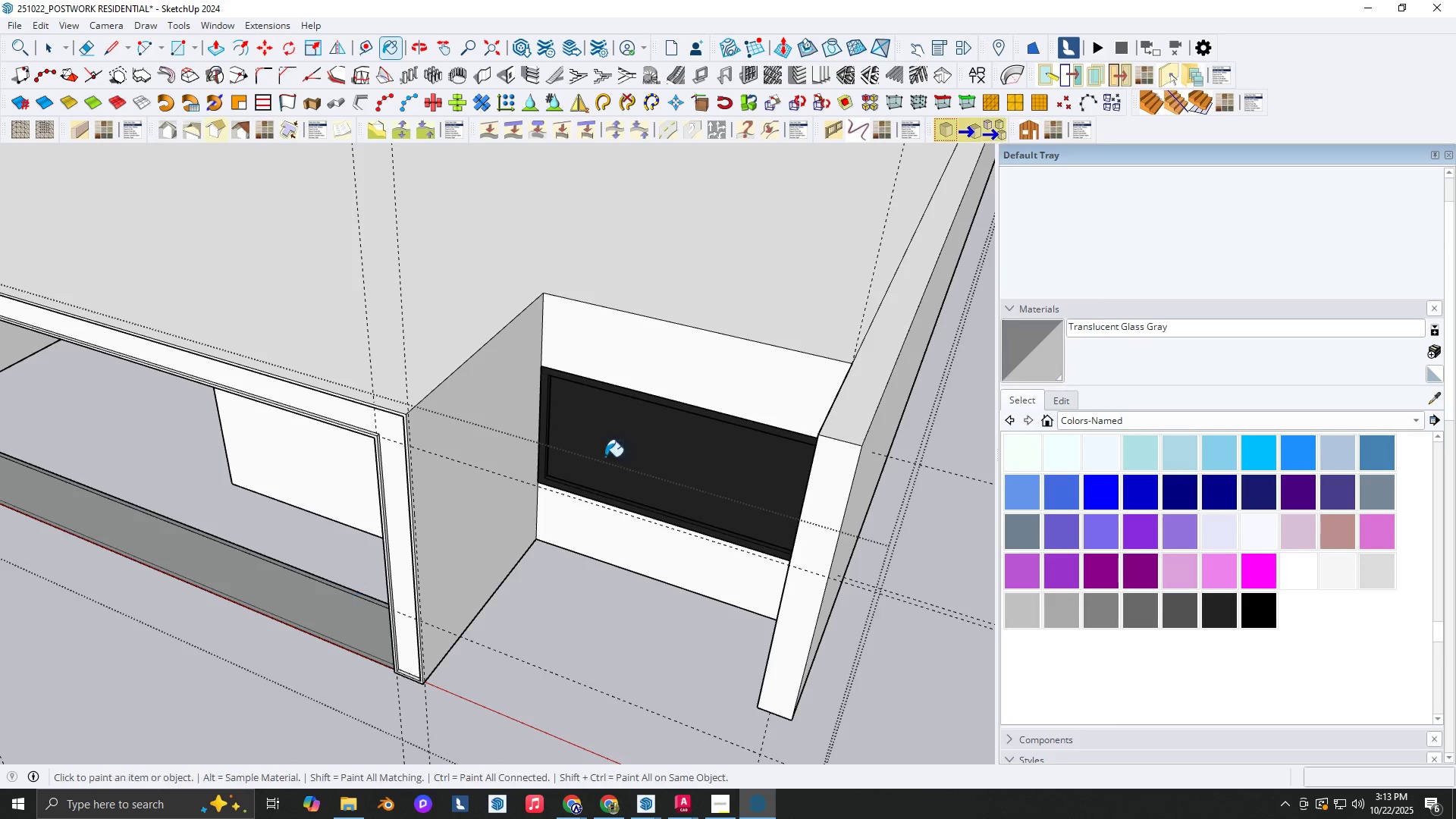 
key(Space)
 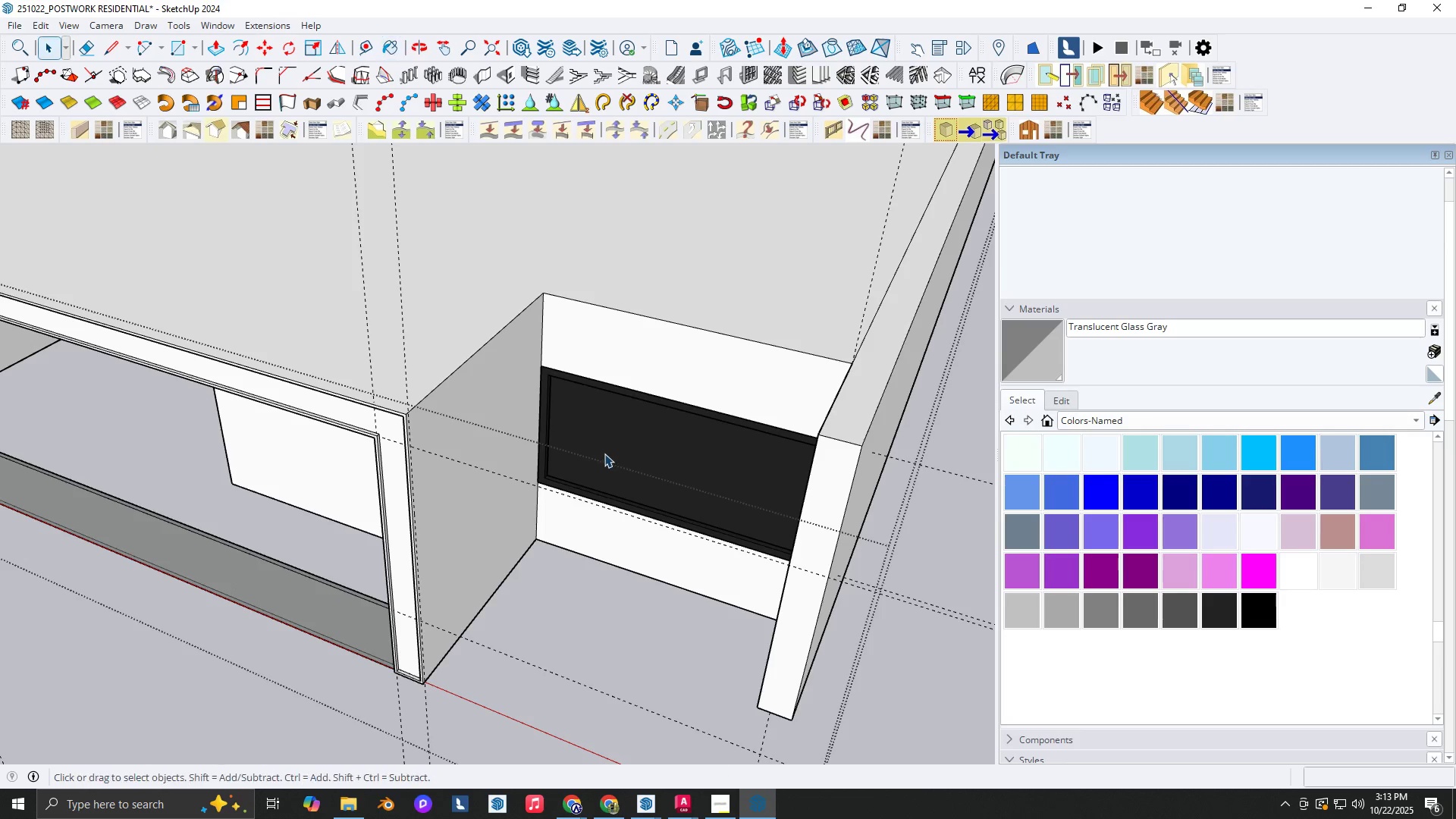 
double_click([604, 453])
 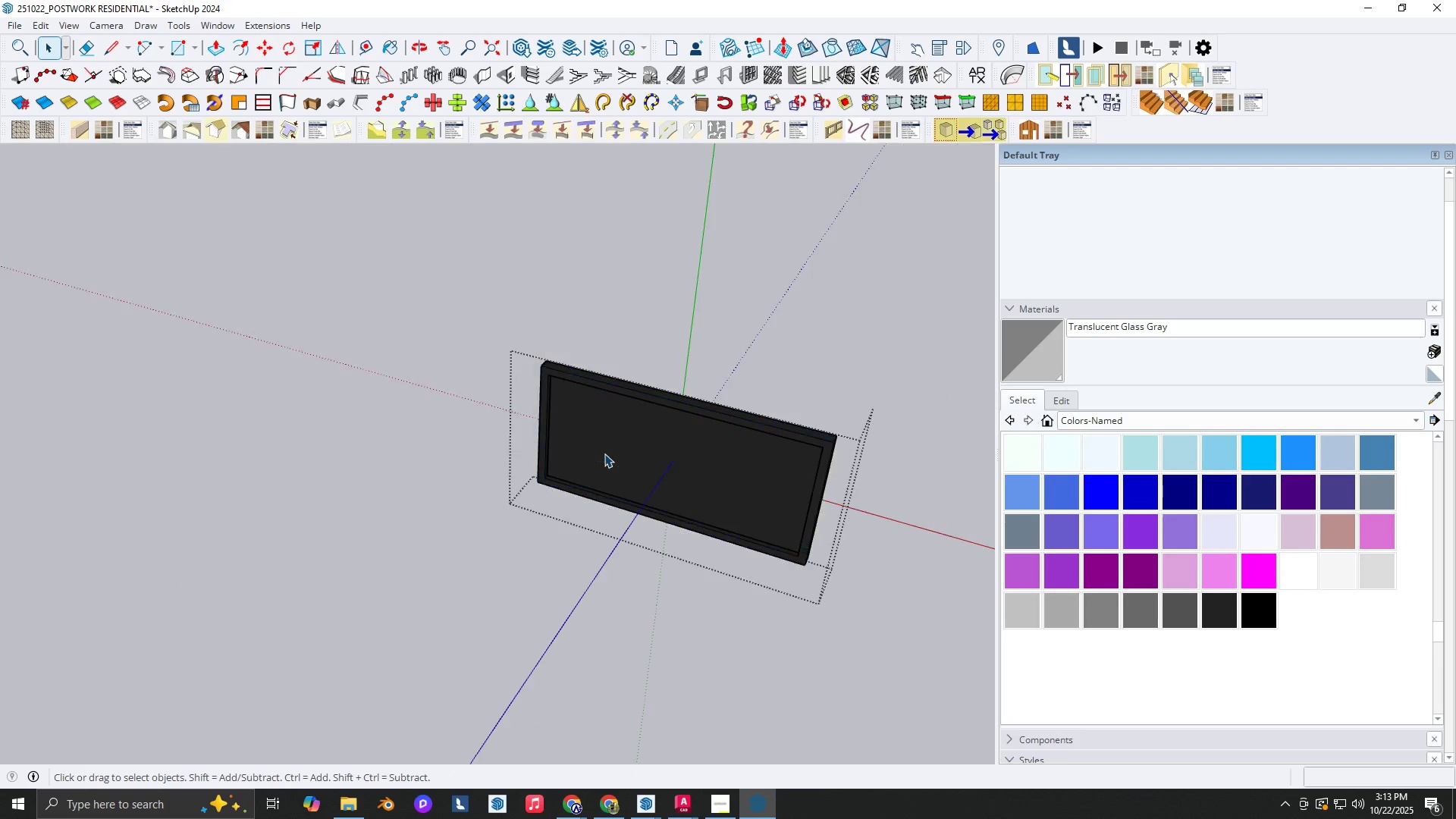 
triple_click([604, 453])
 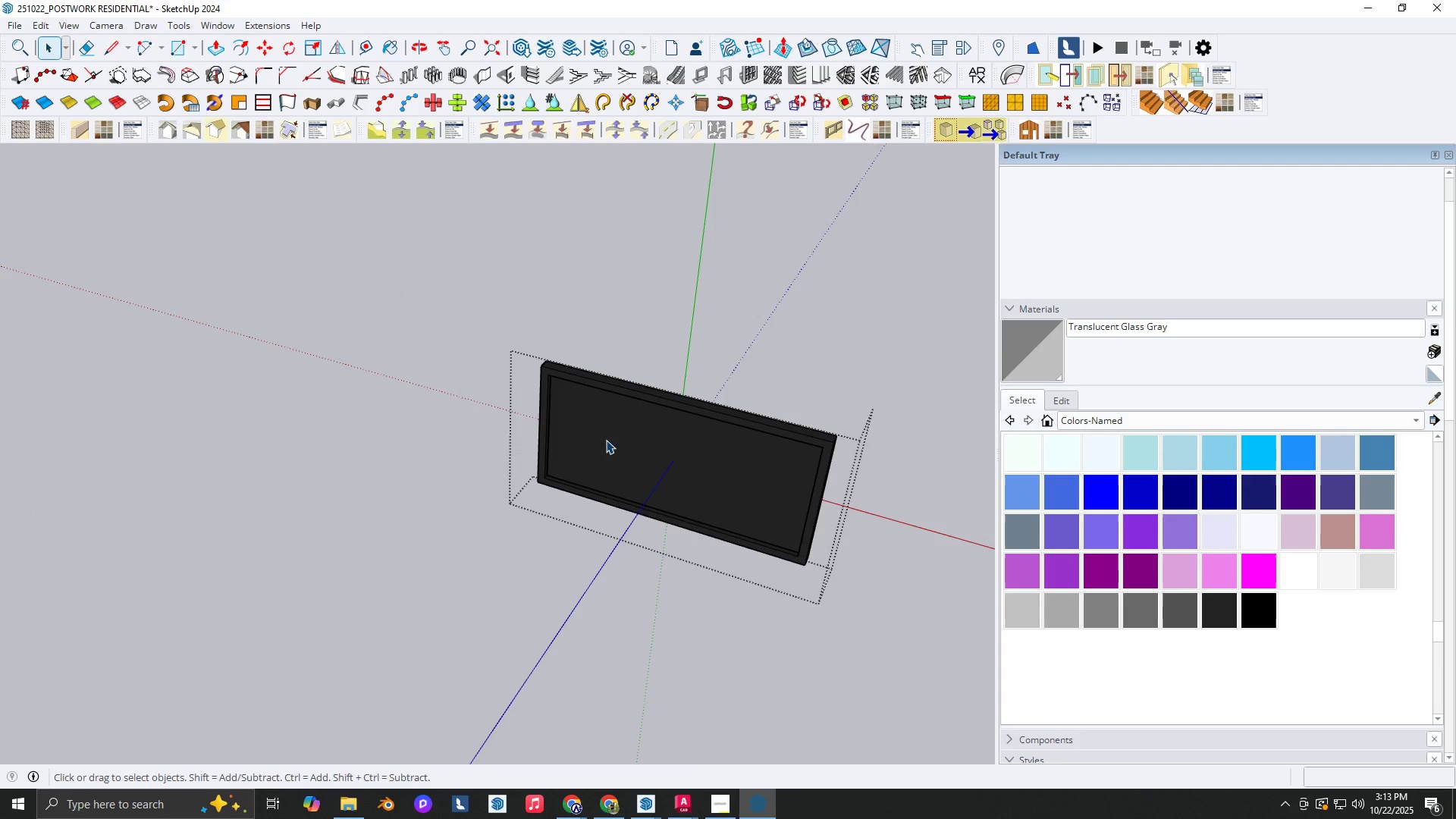 
key(B)
 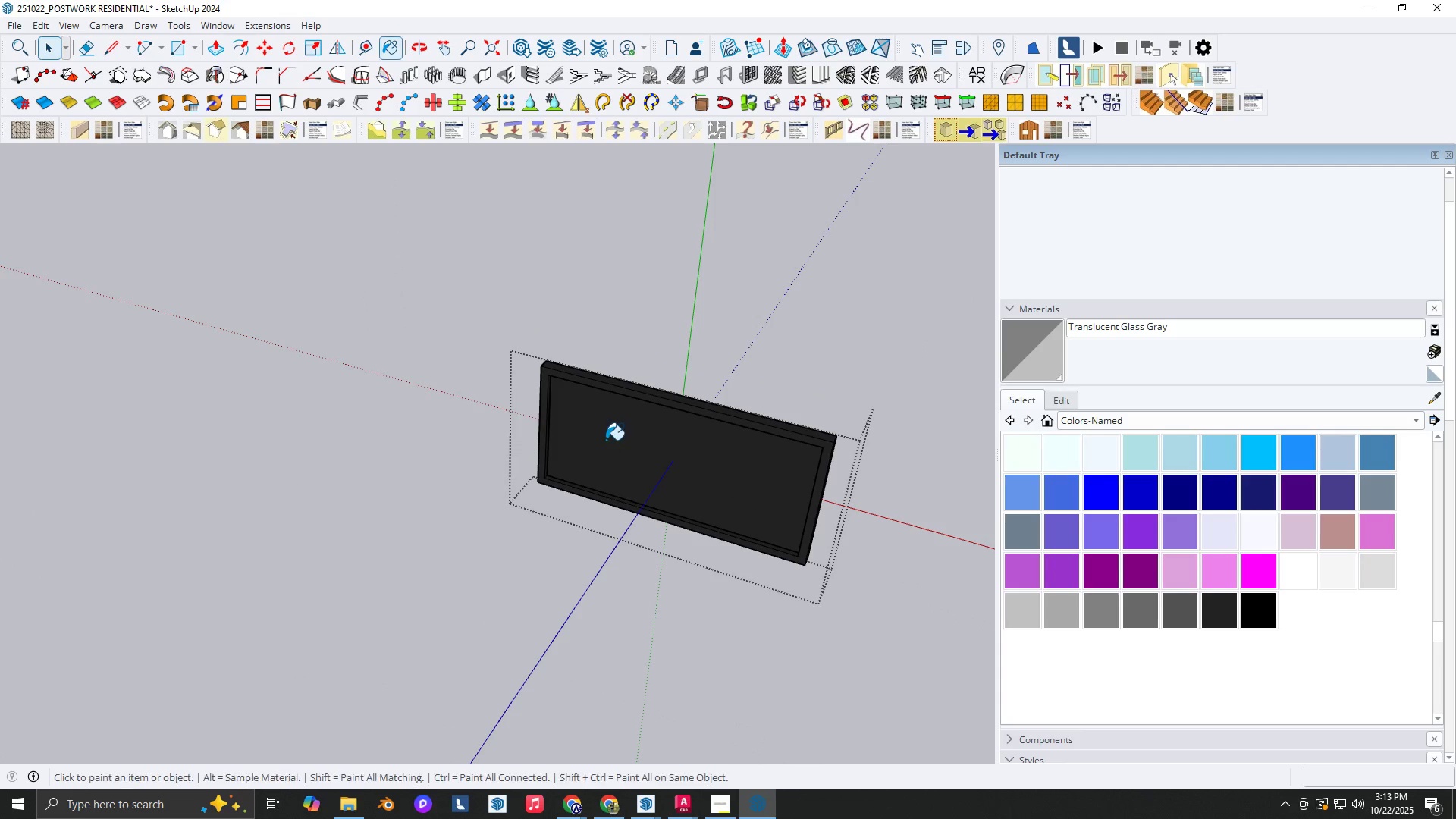 
triple_click([606, 440])
 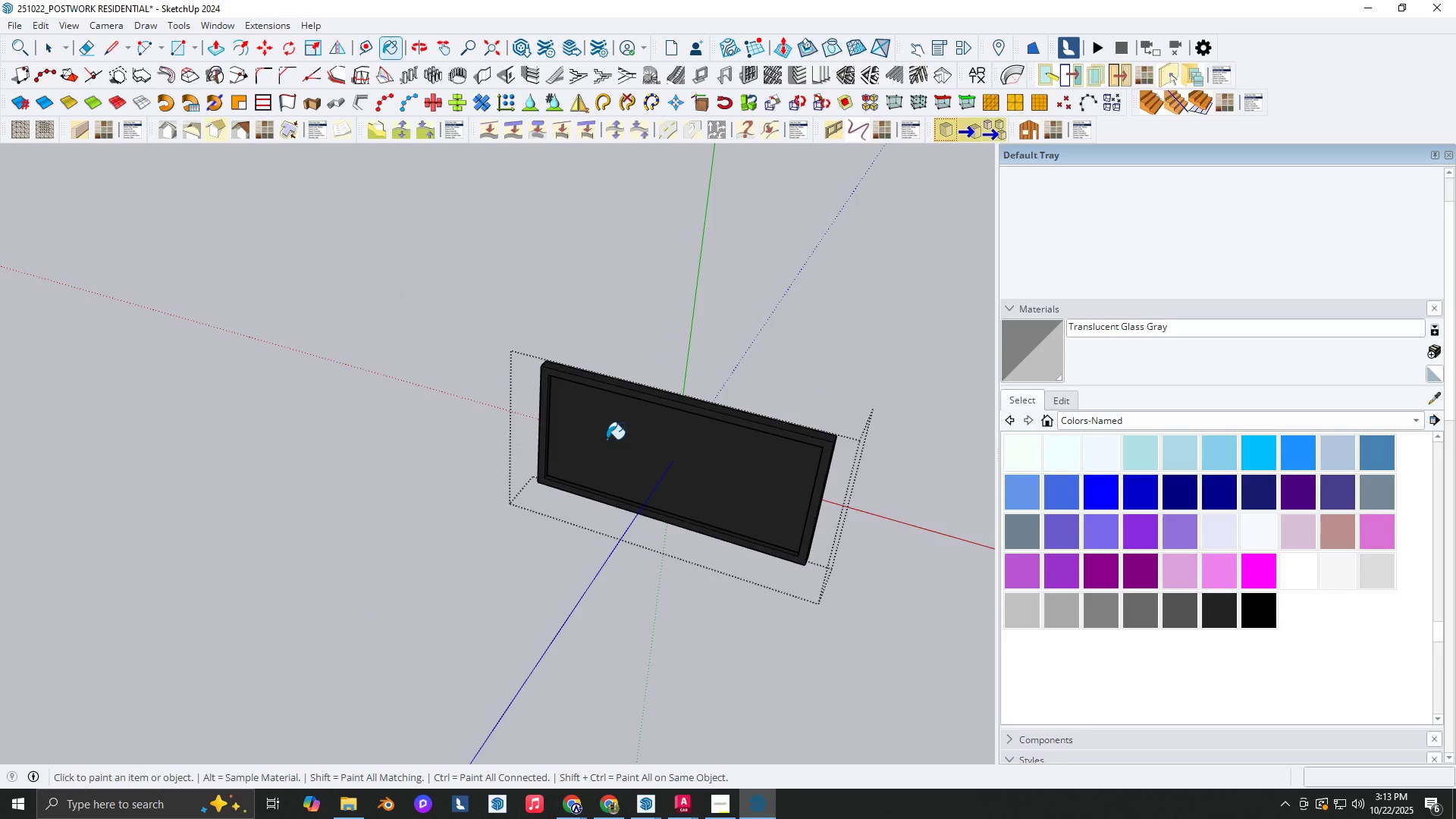 
triple_click([607, 439])
 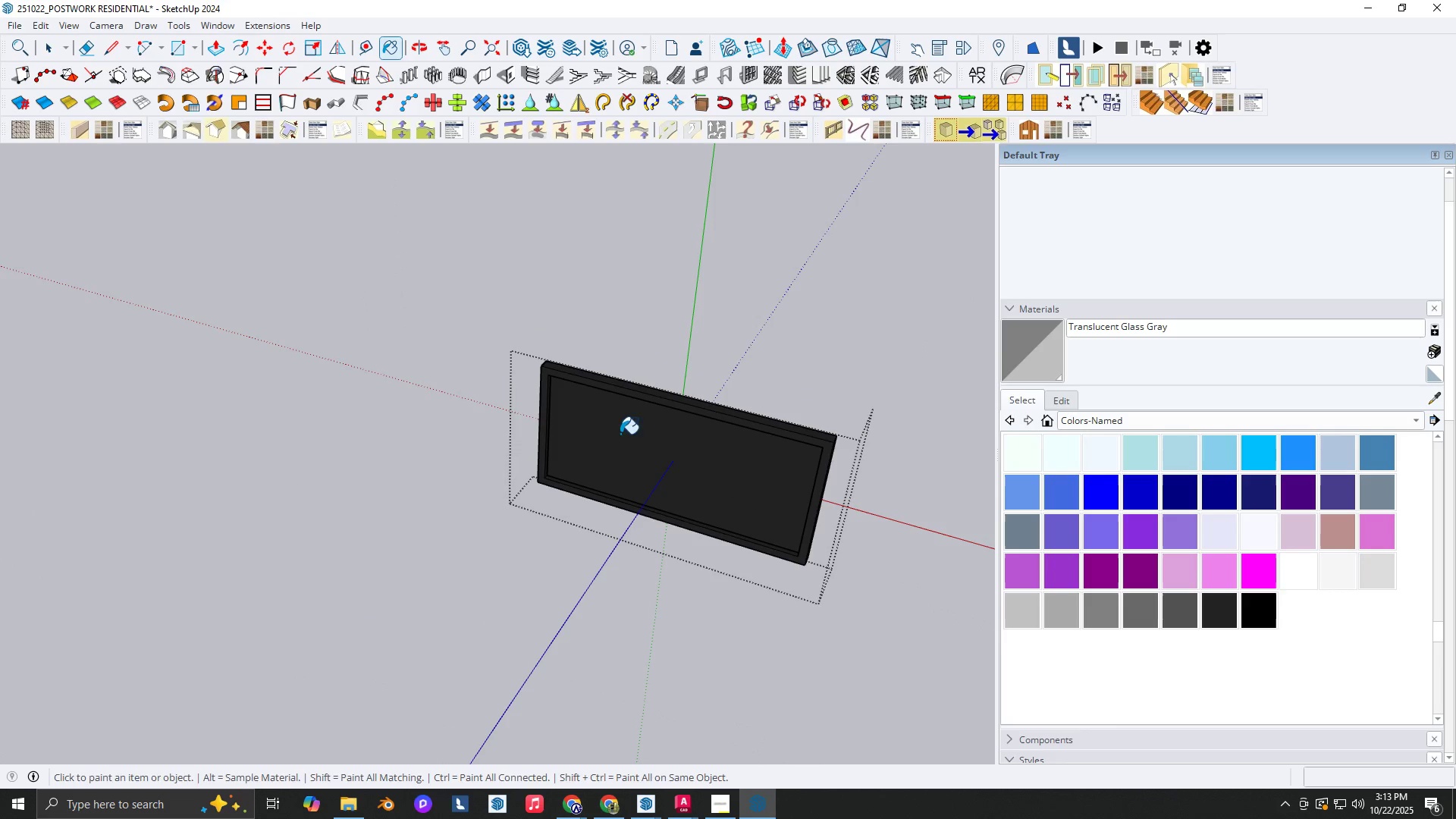 
key(Space)
 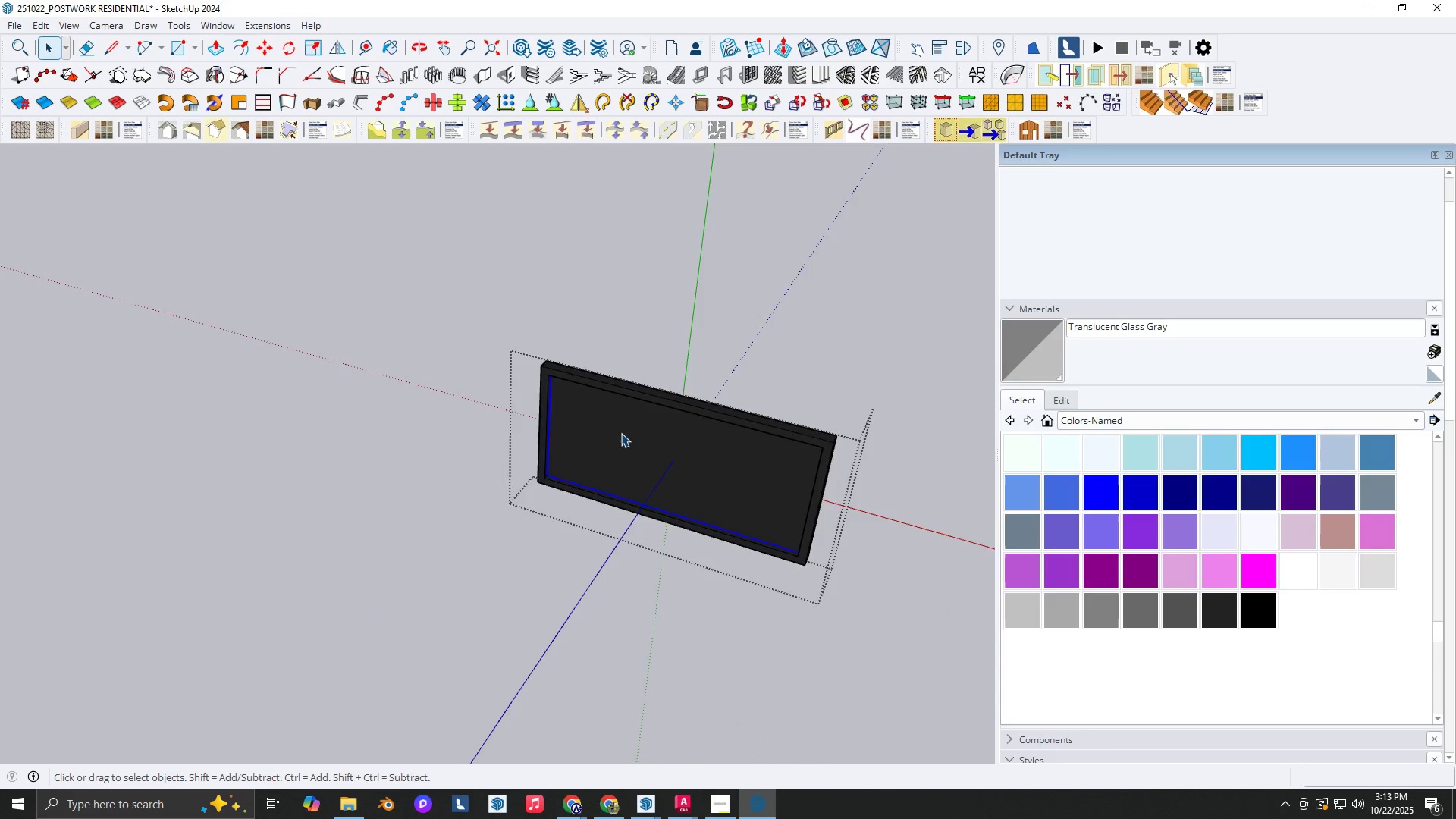 
double_click([621, 433])
 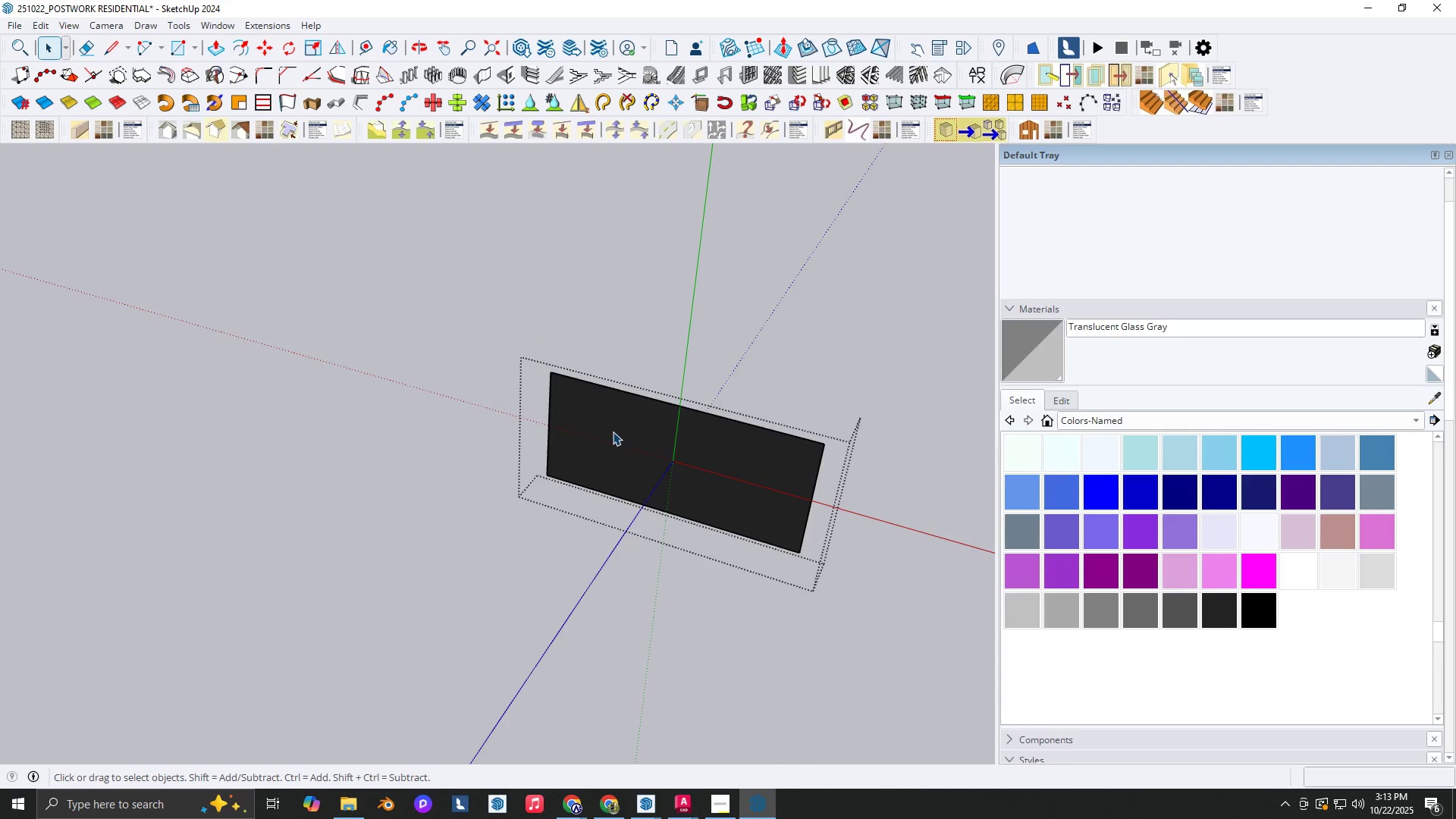 
key(B)
 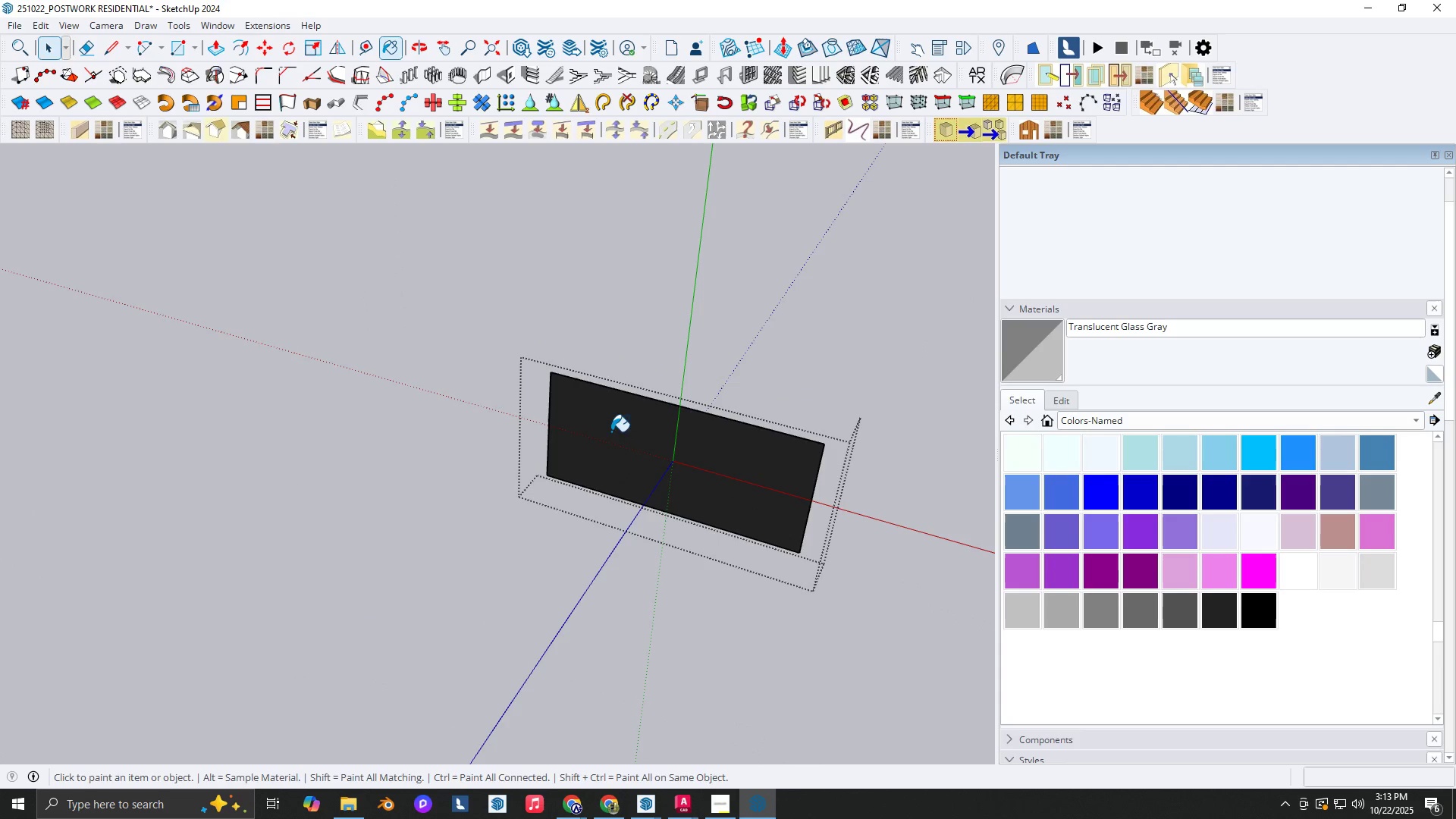 
key(Space)
 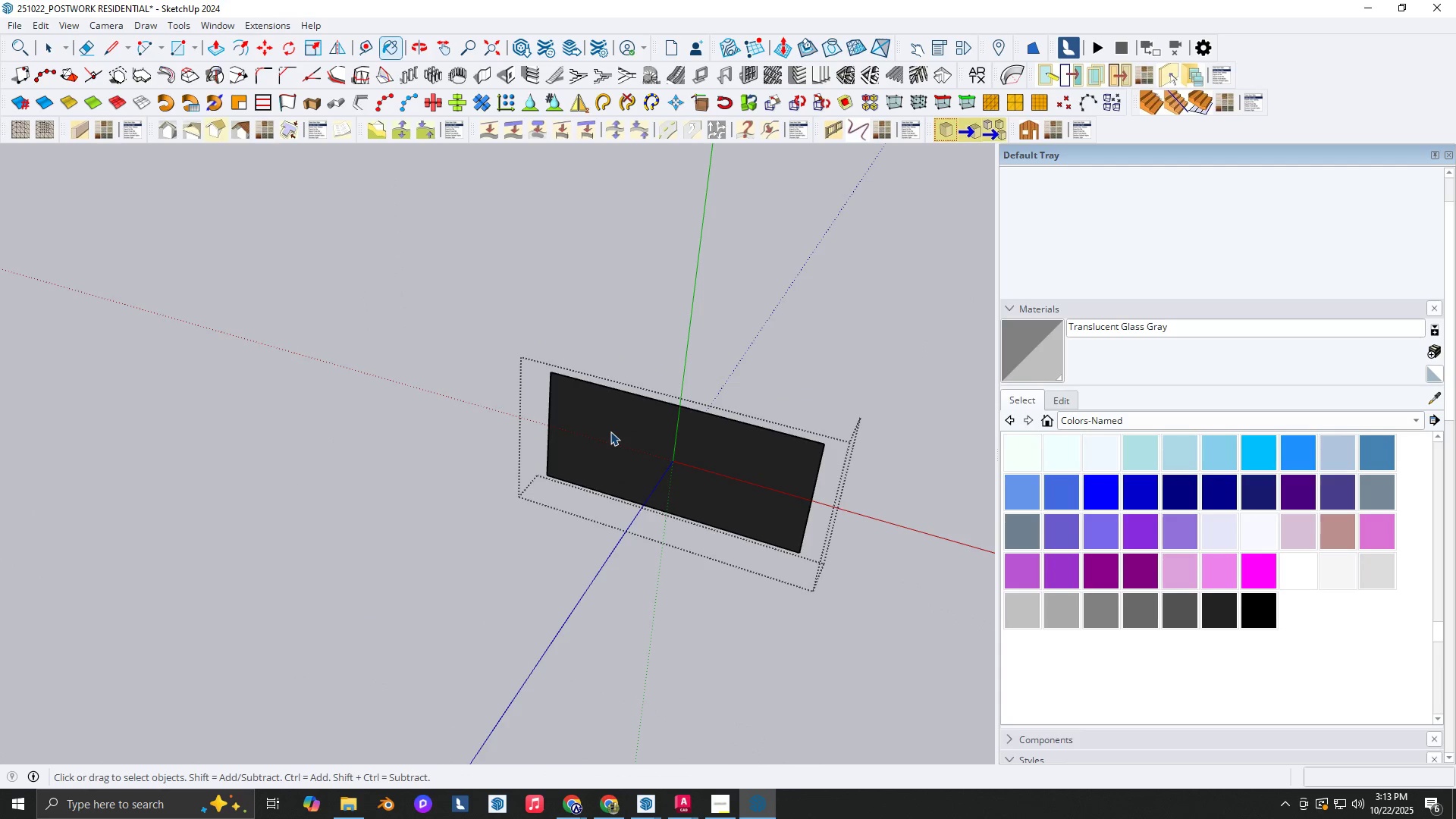 
left_click([610, 431])
 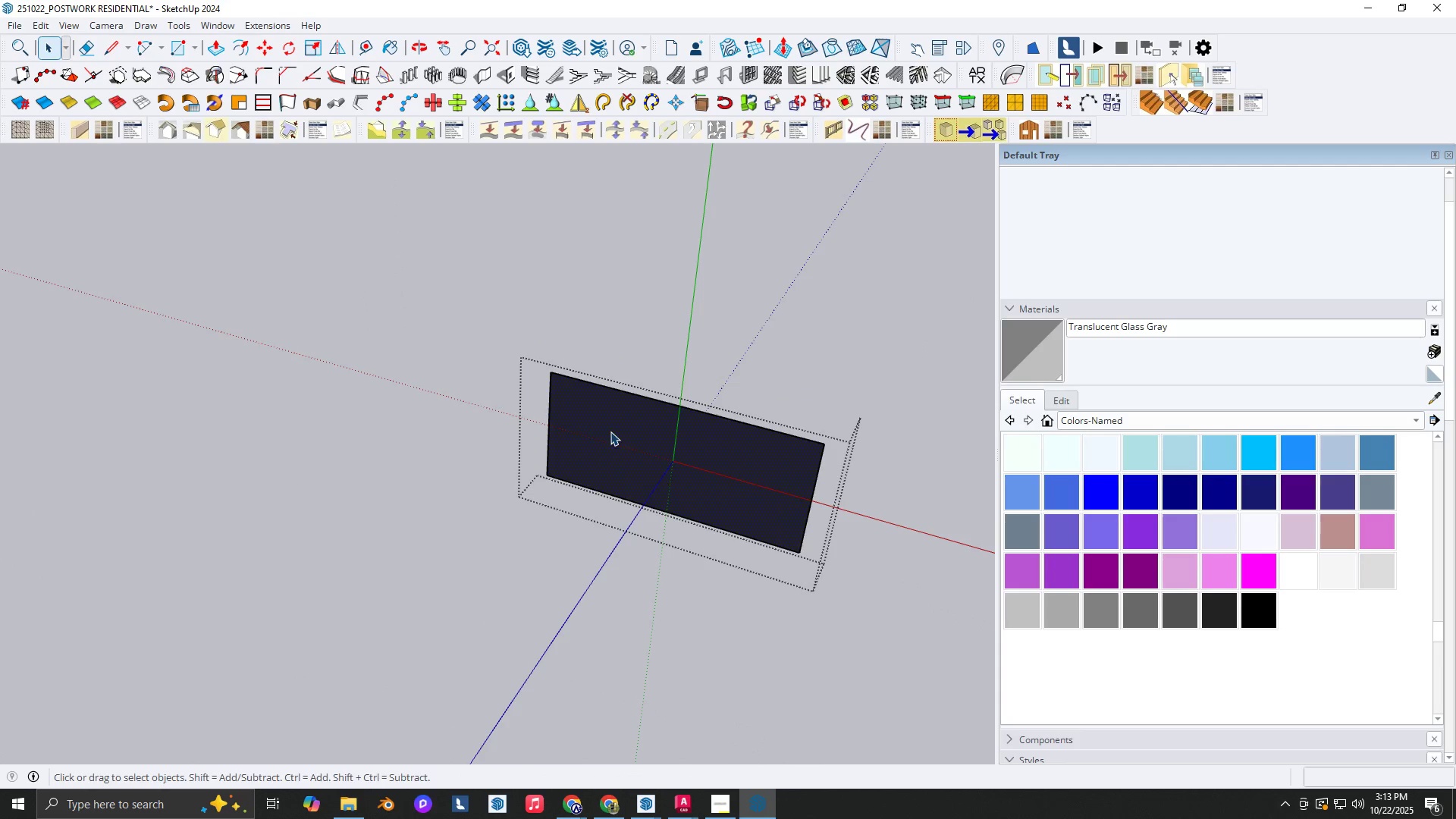 
key(B)
 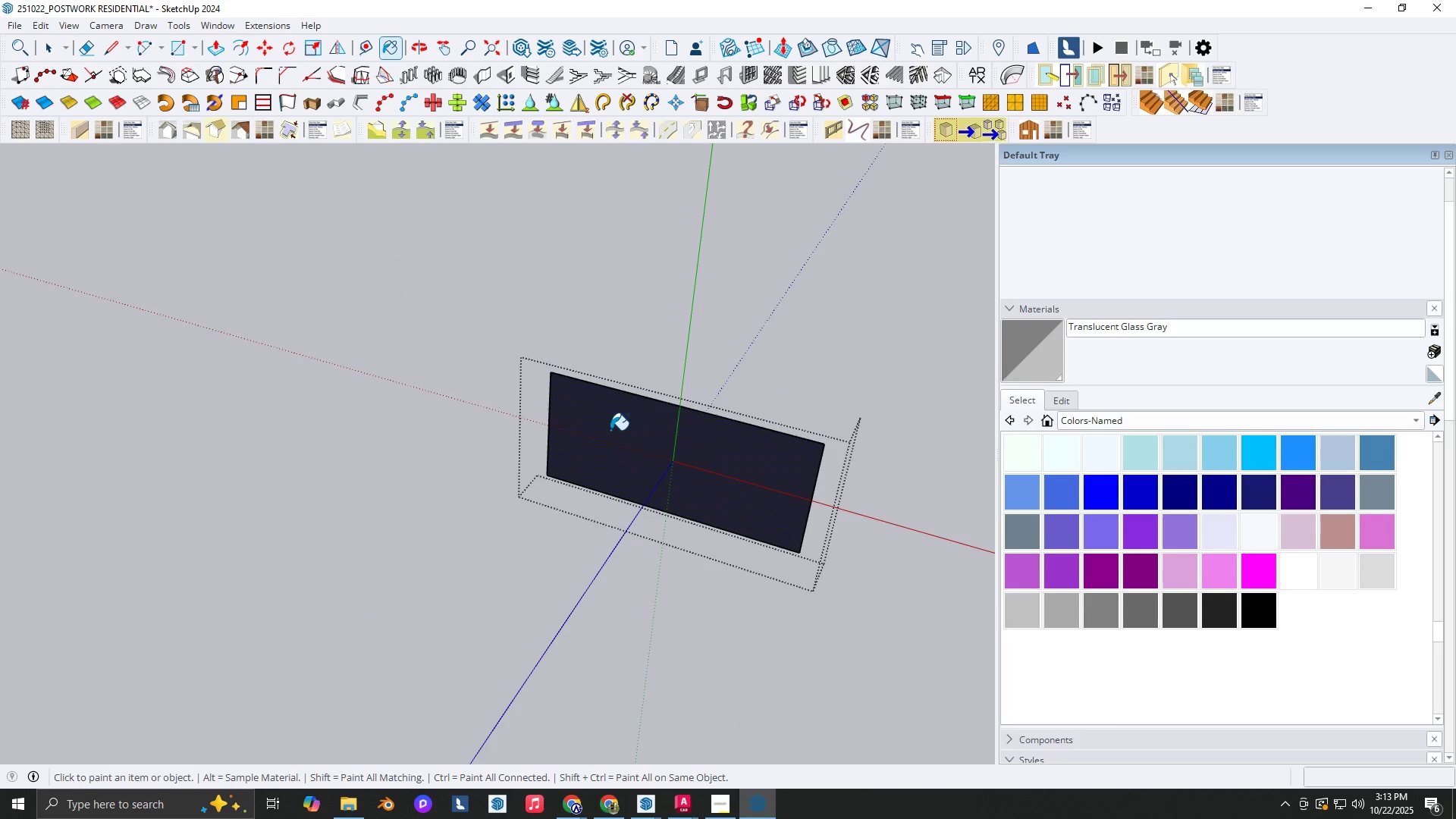 
double_click([610, 430])
 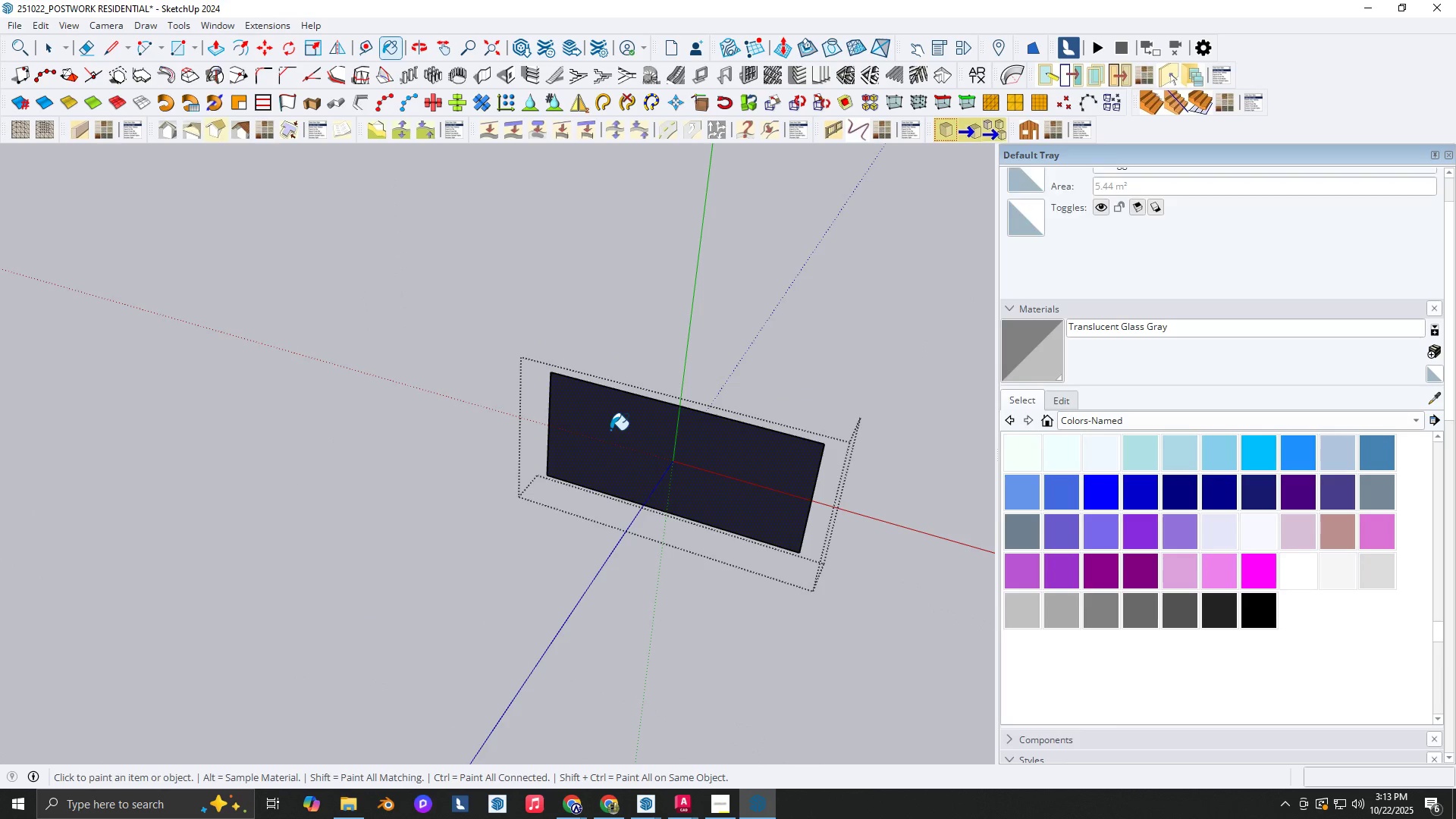 
key(Space)
 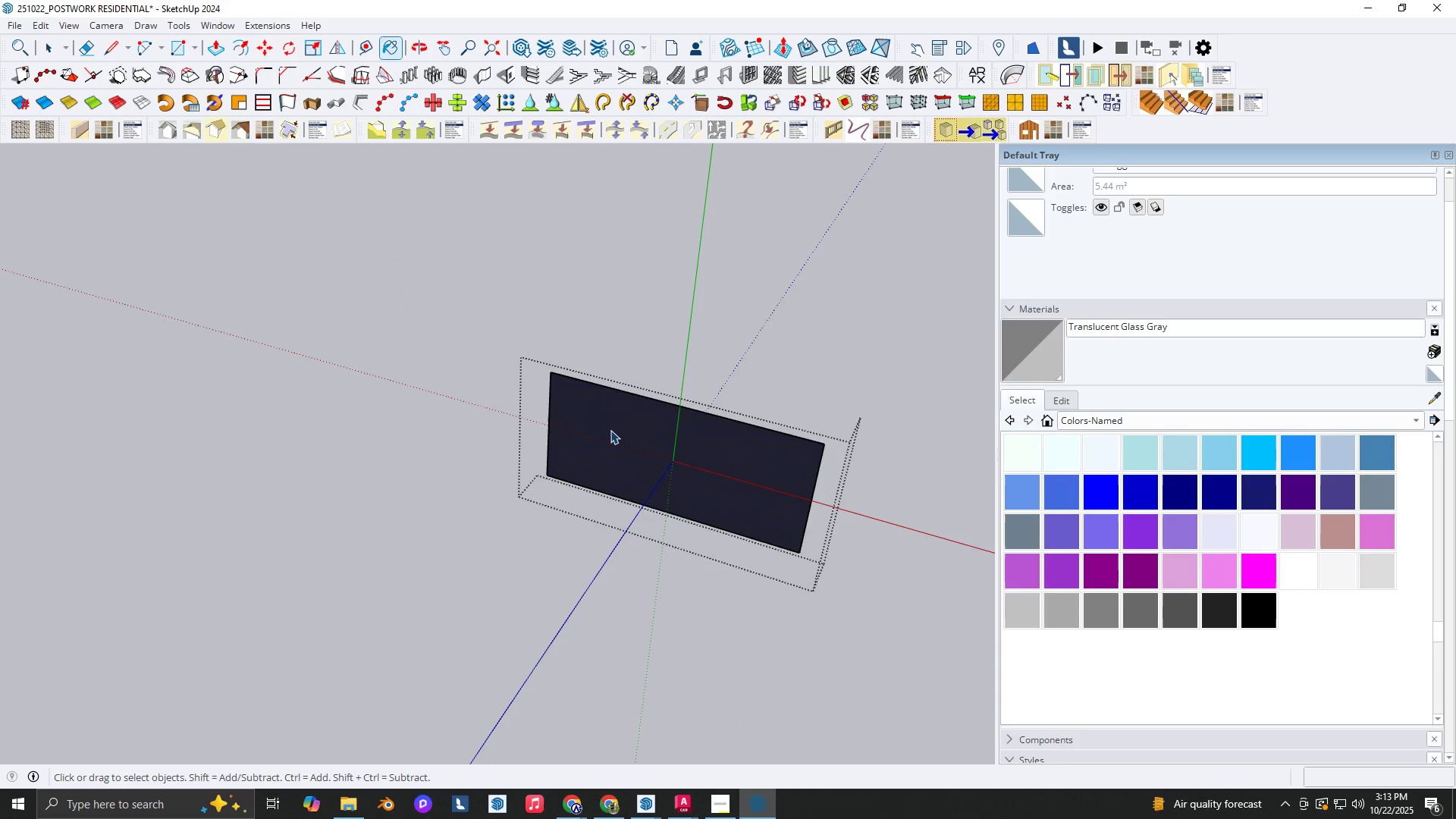 
key(Space)
 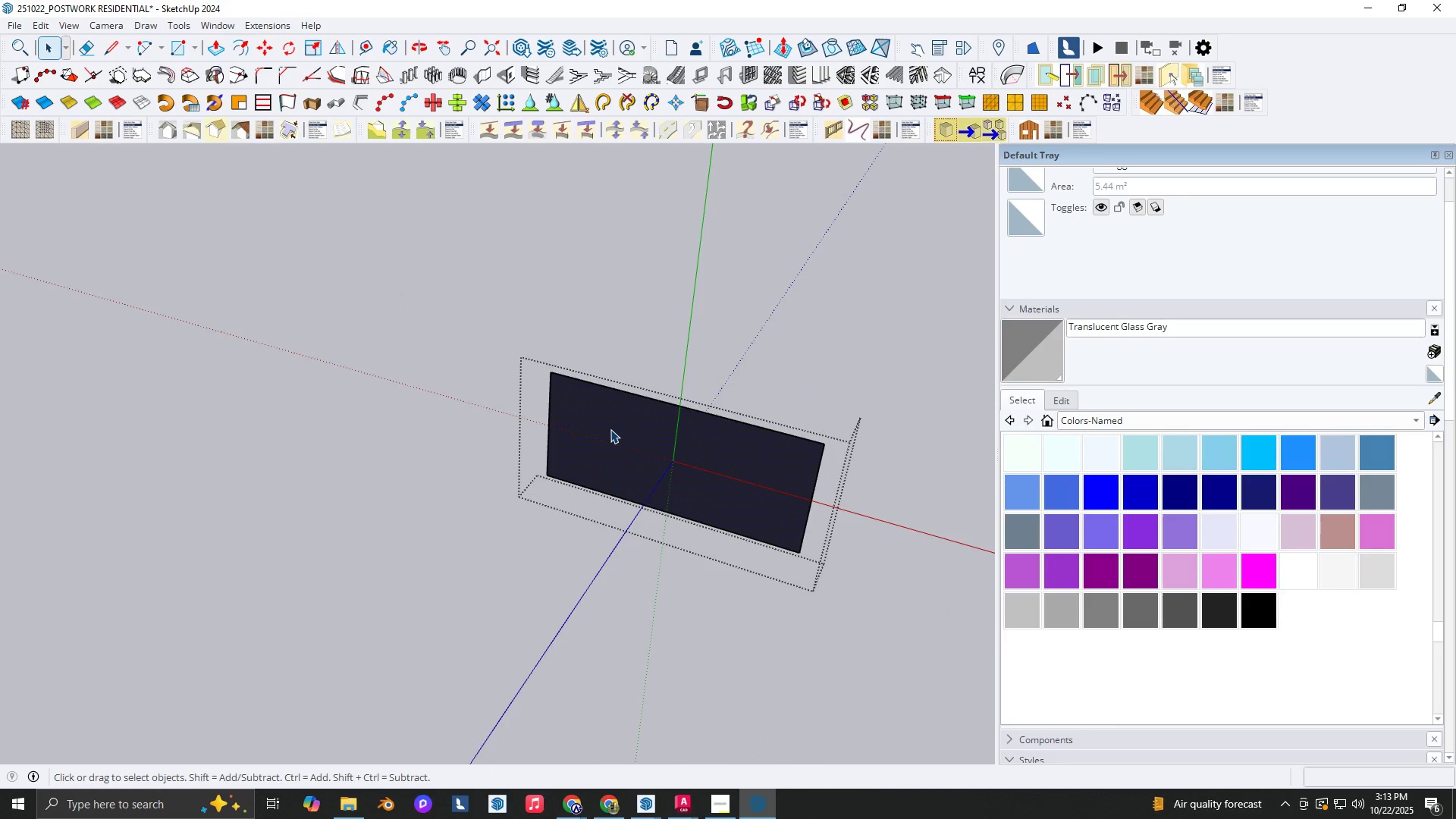 
double_click([610, 429])
 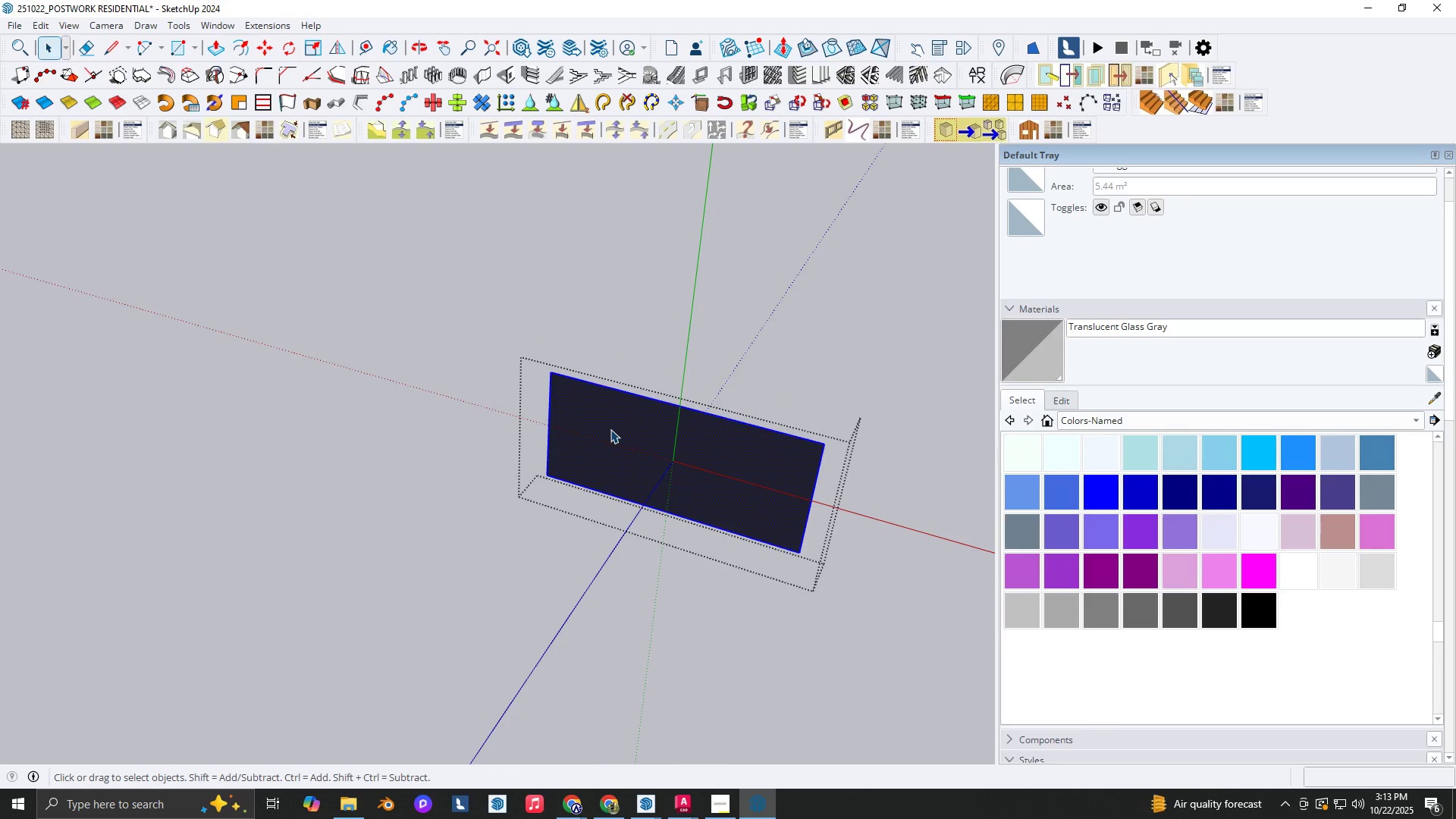 
key(B)
 